 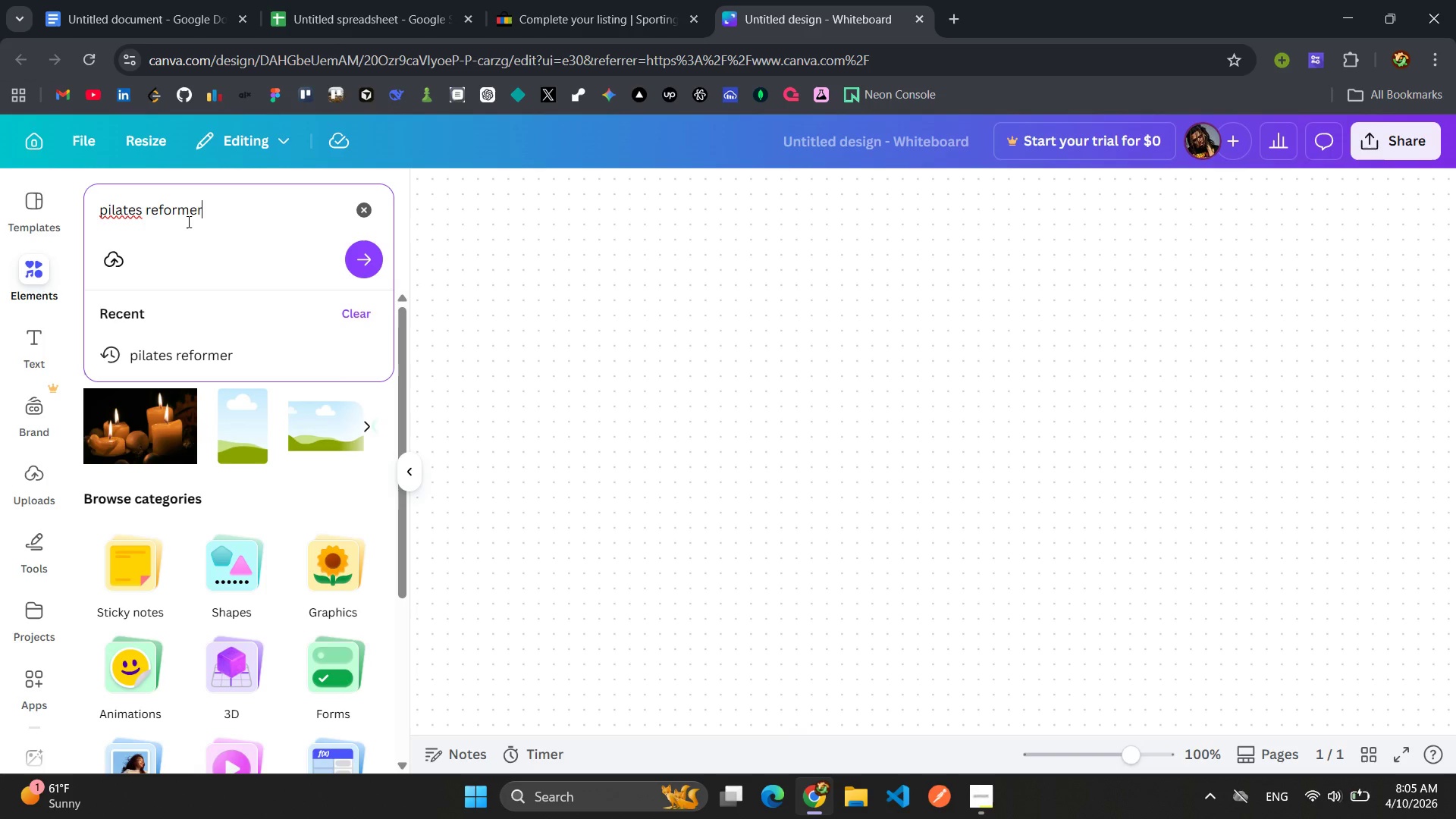 
key(Enter)
 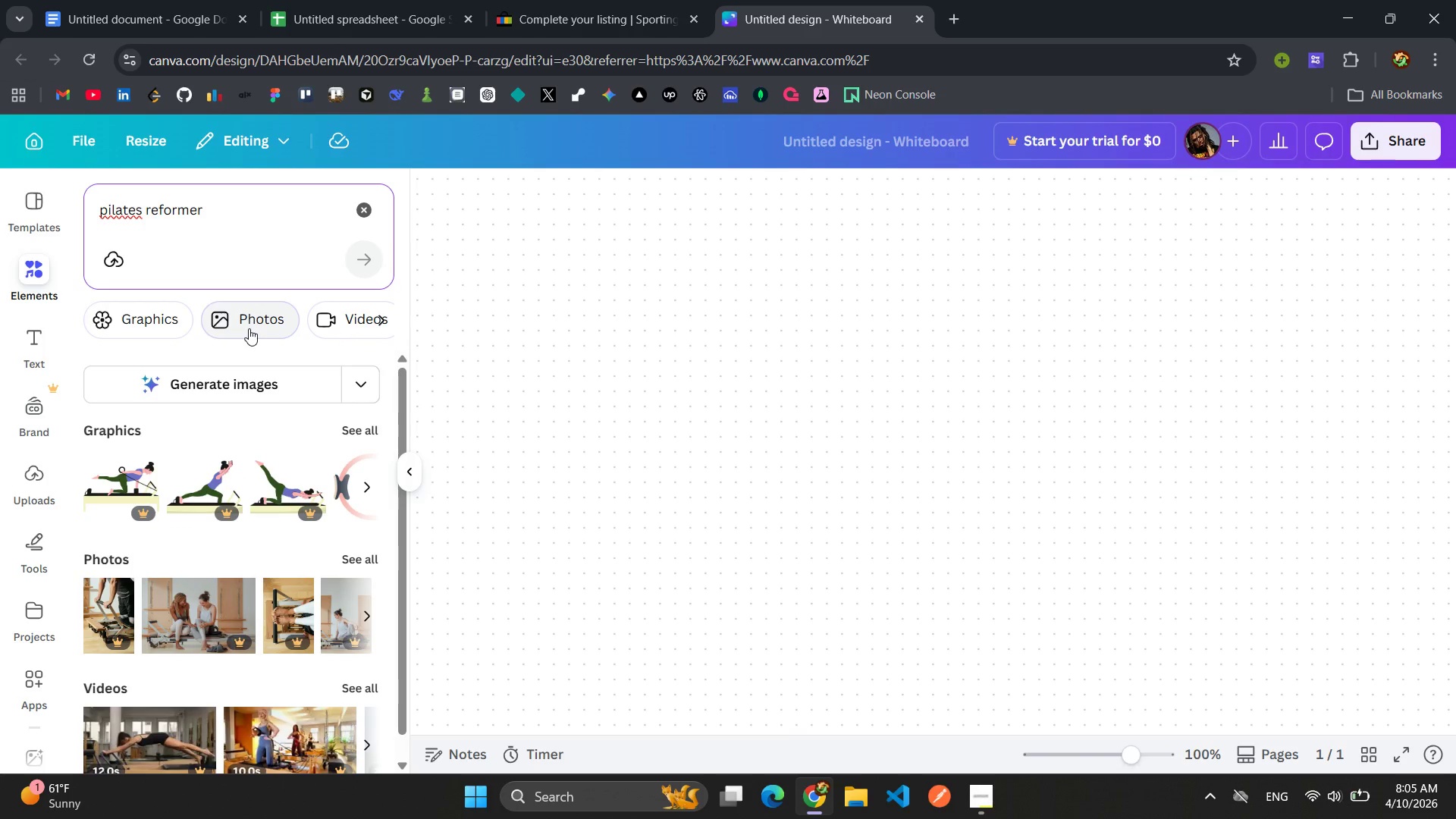 
wait(6.45)
 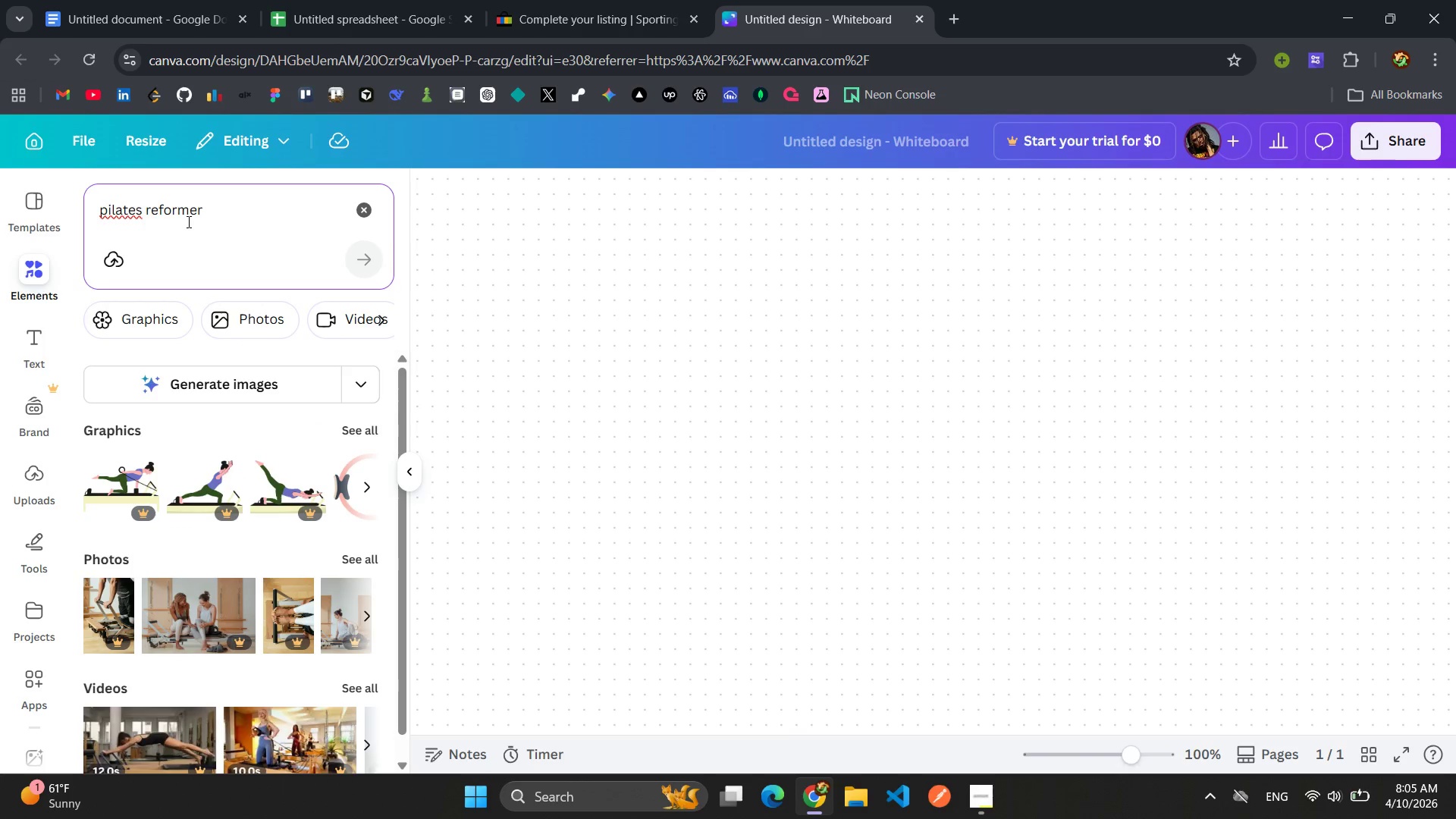 
scroll: coordinate [259, 534], scroll_direction: down, amount: 5.0
 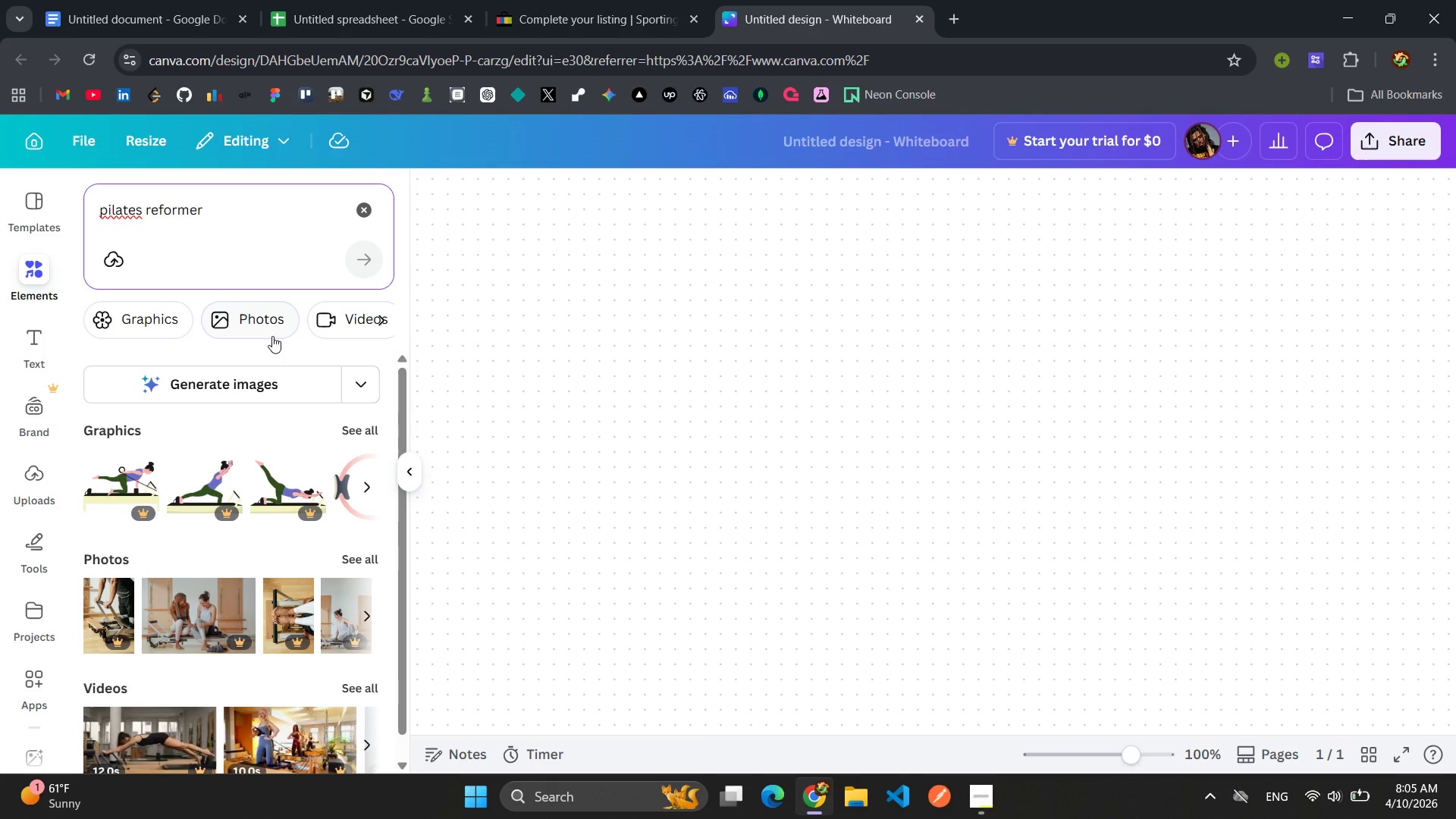 
left_click([271, 329])
 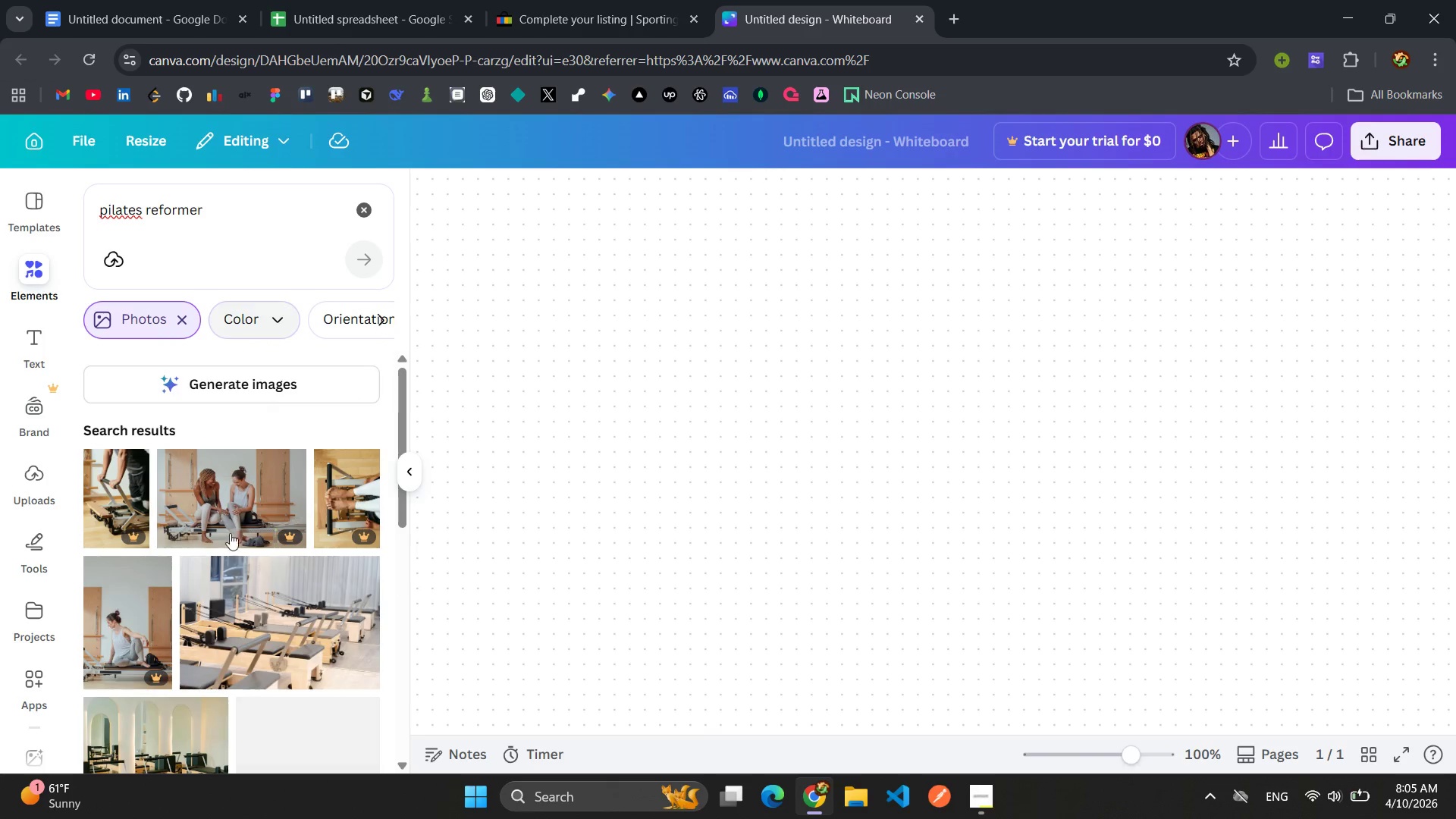 
scroll: coordinate [256, 609], scroll_direction: down, amount: 1.0
 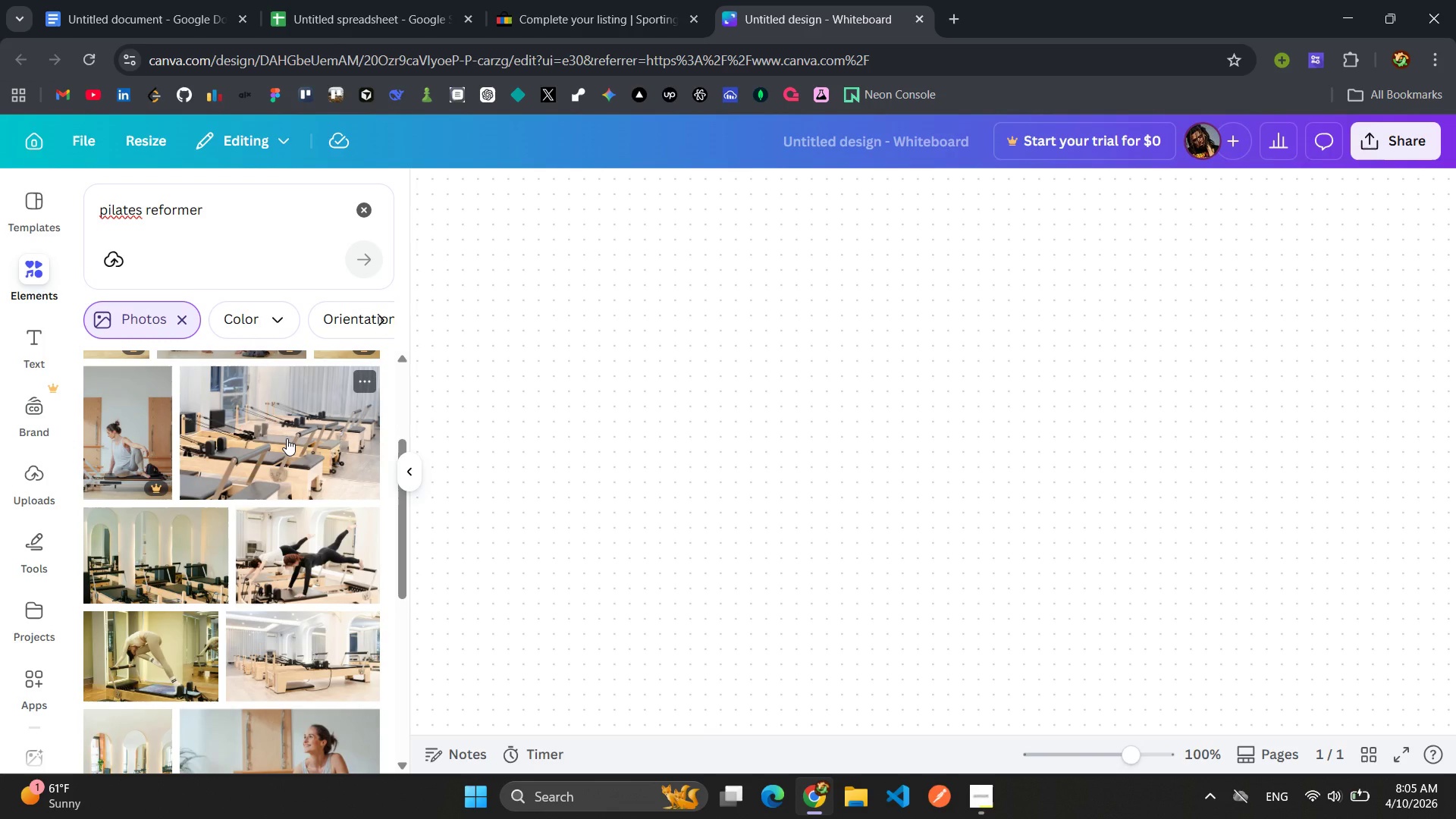 
left_click([287, 438])
 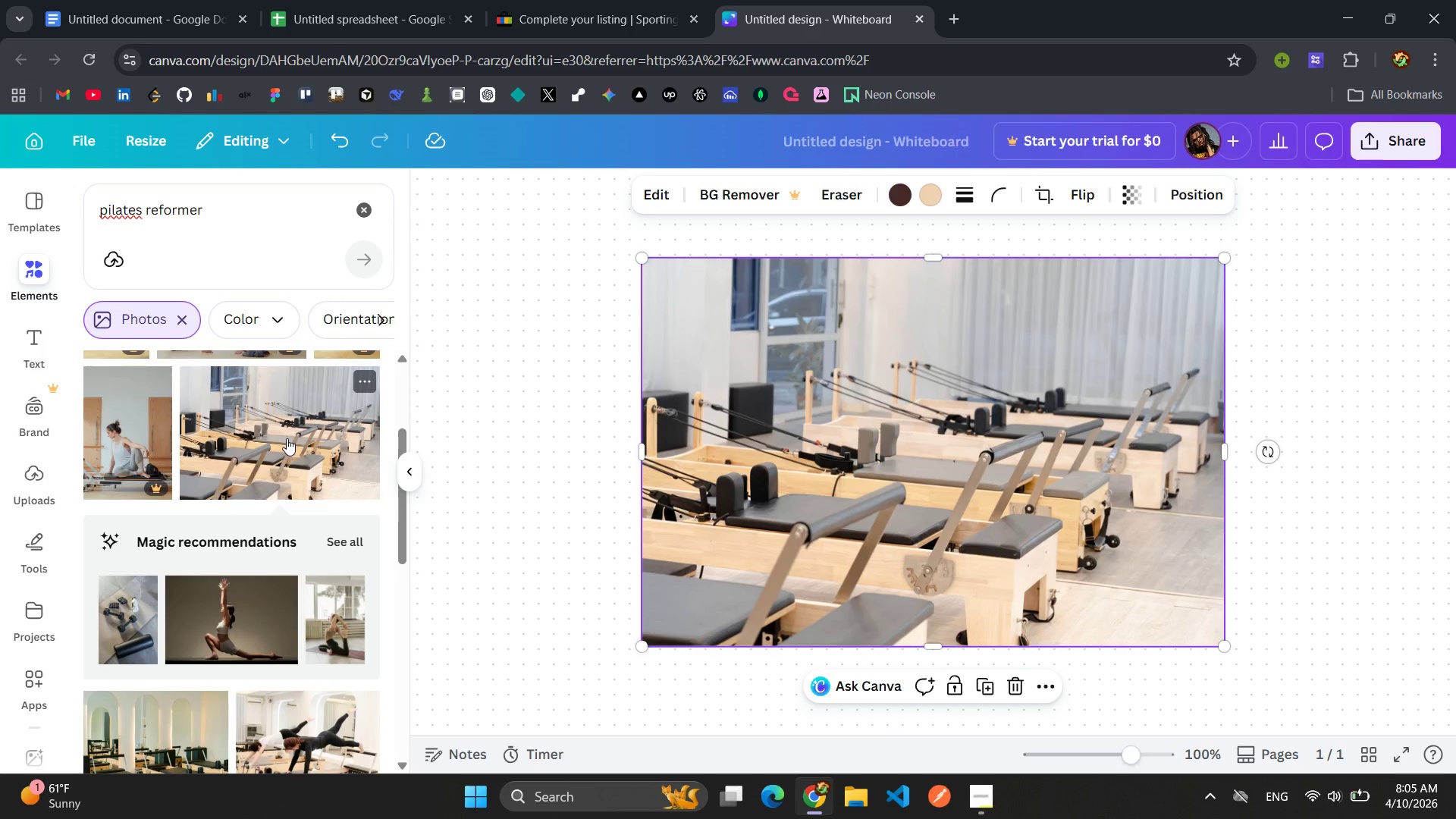 
wait(6.44)
 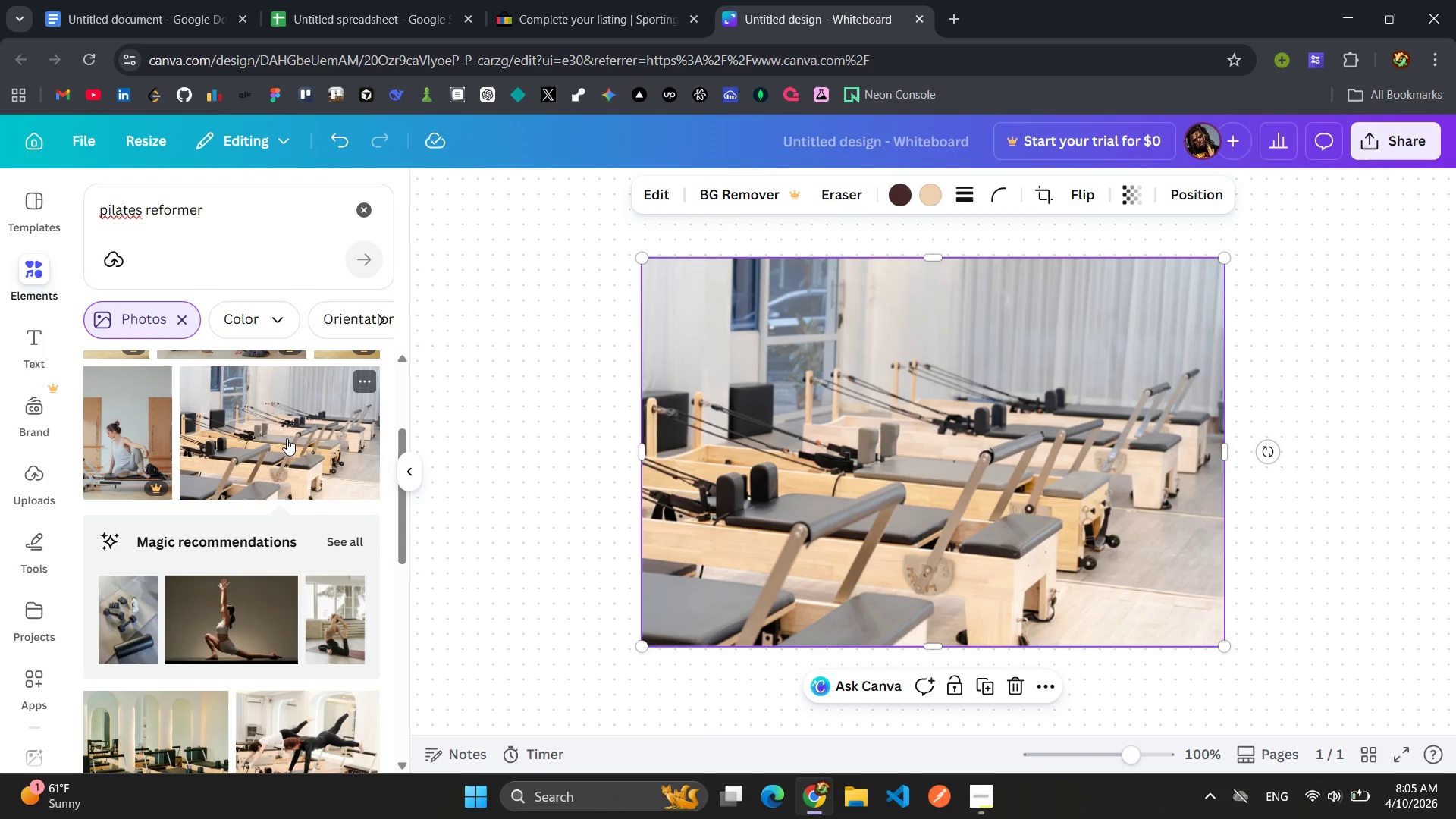 
scroll: coordinate [261, 549], scroll_direction: down, amount: 4.0
 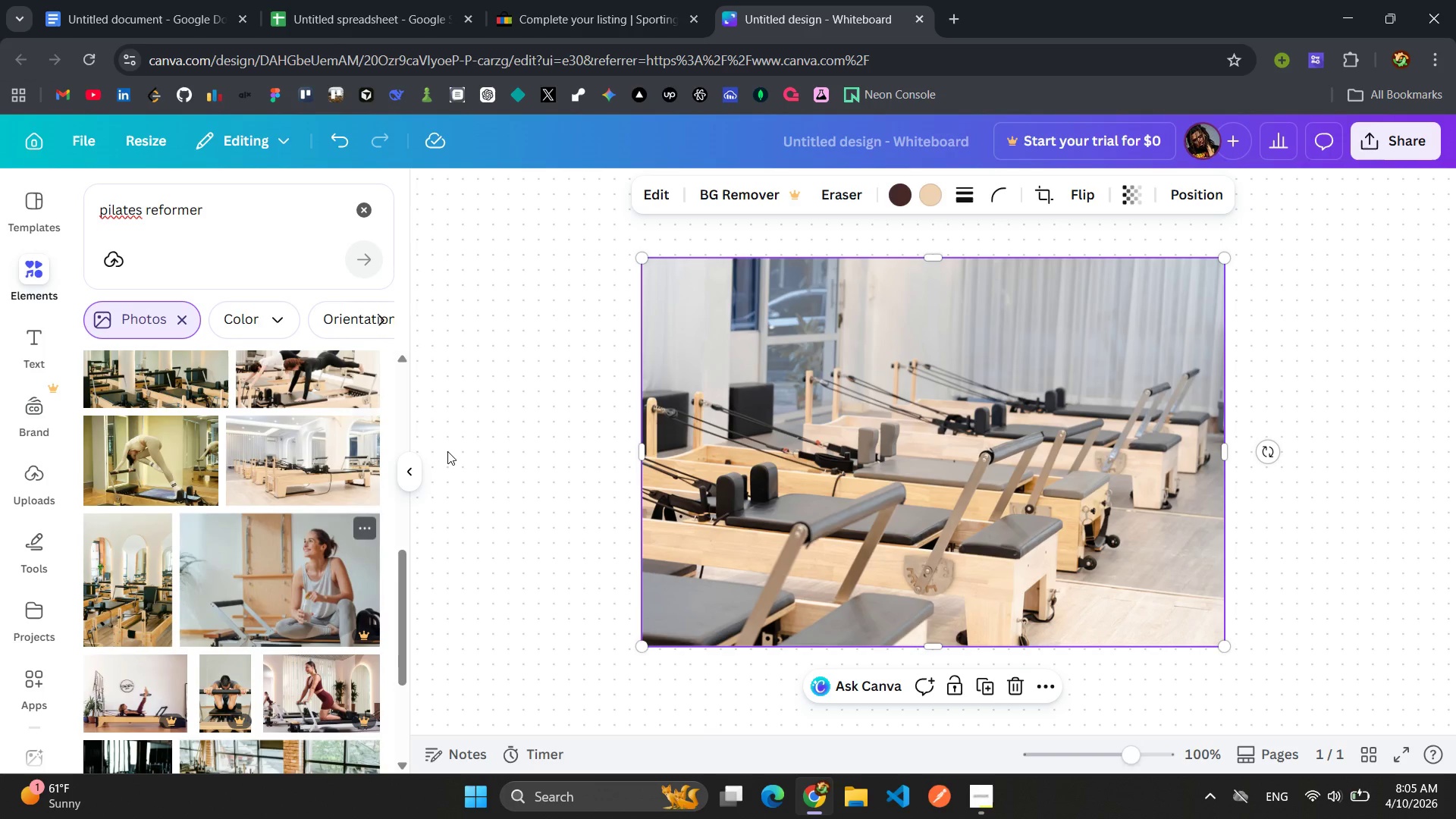 
left_click_drag(start_coordinate=[923, 438], to_coordinate=[837, 438])
 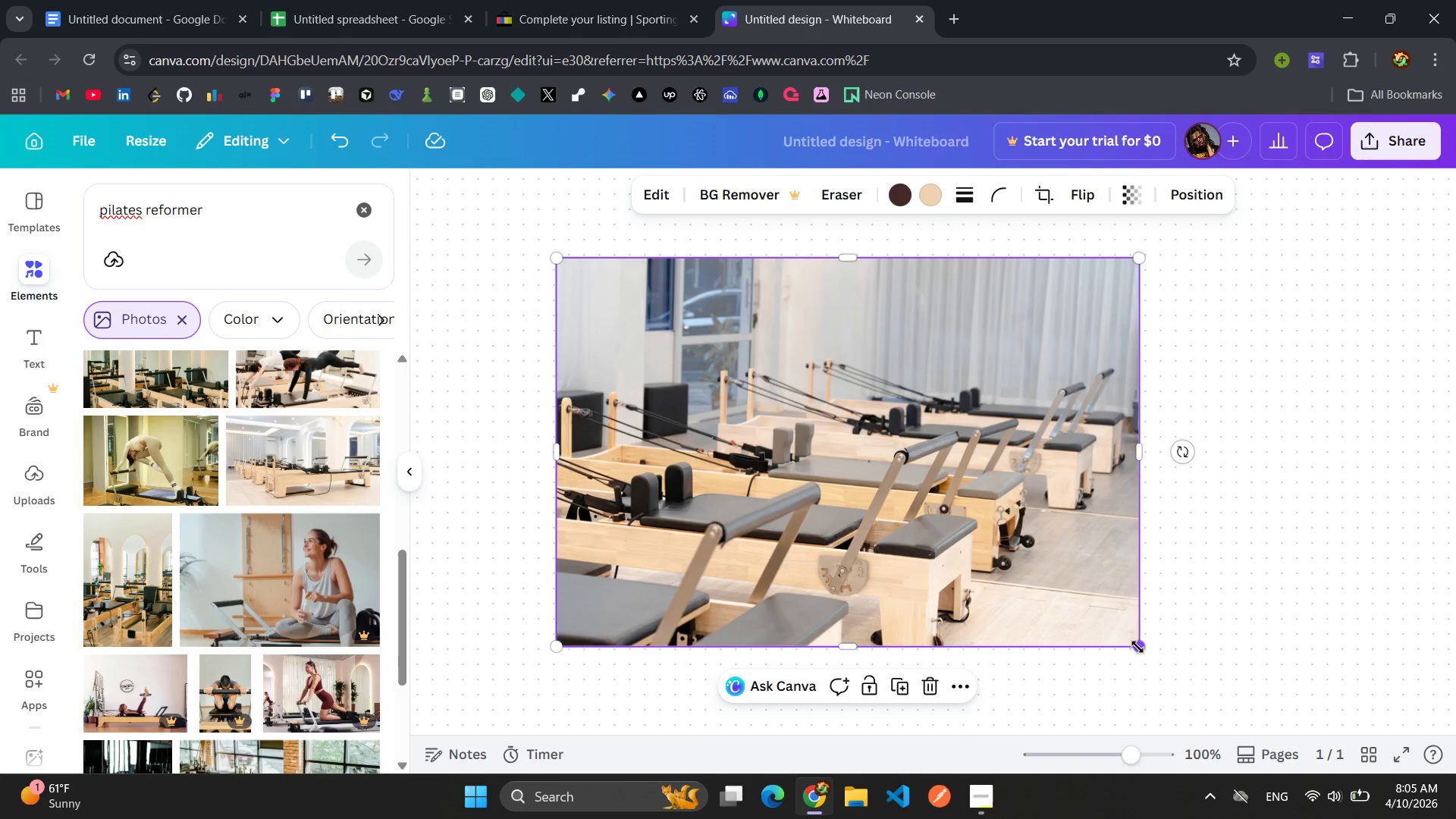 
left_click_drag(start_coordinate=[1140, 648], to_coordinate=[982, 548])
 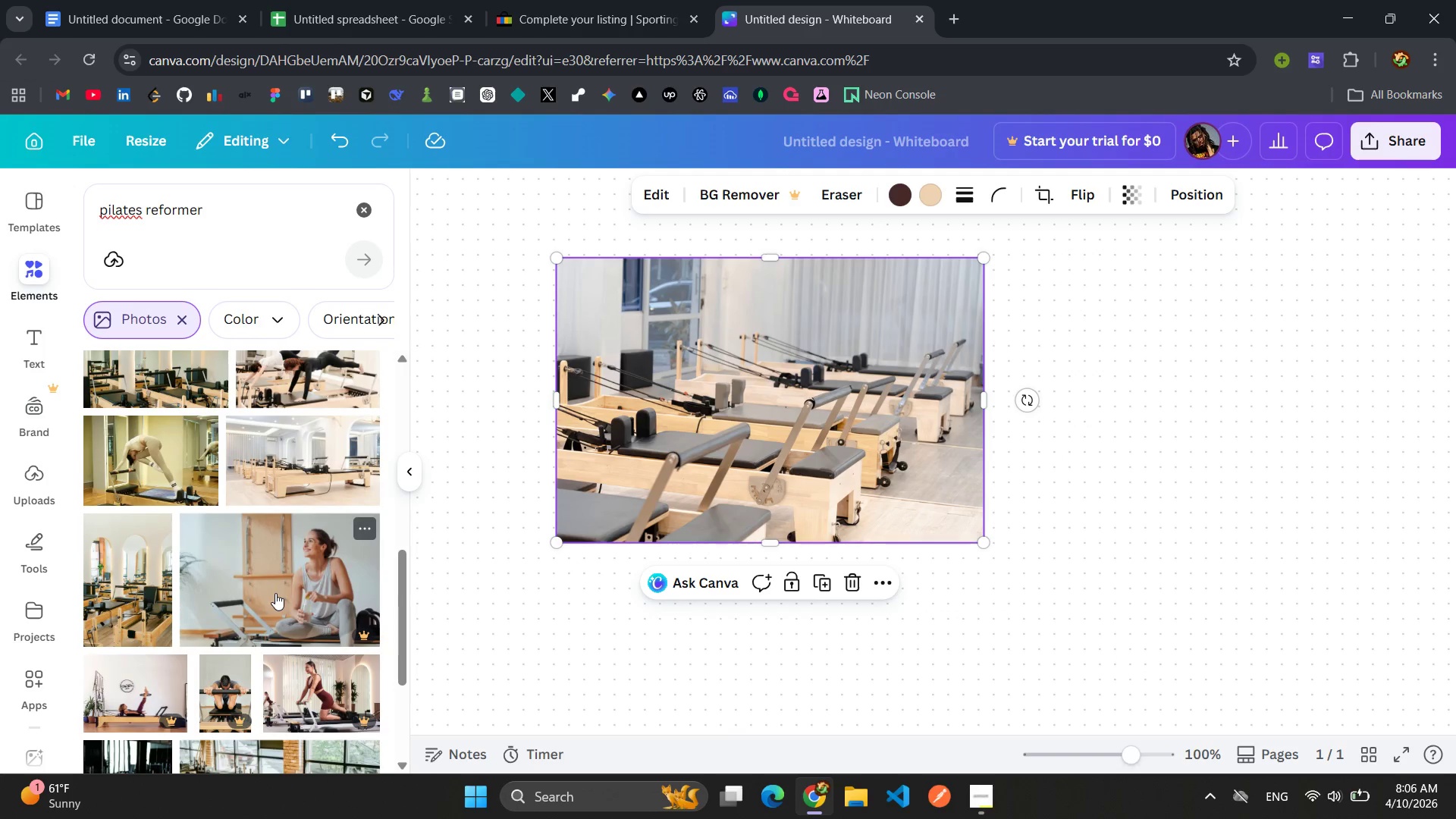 
left_click([1150, 414])
 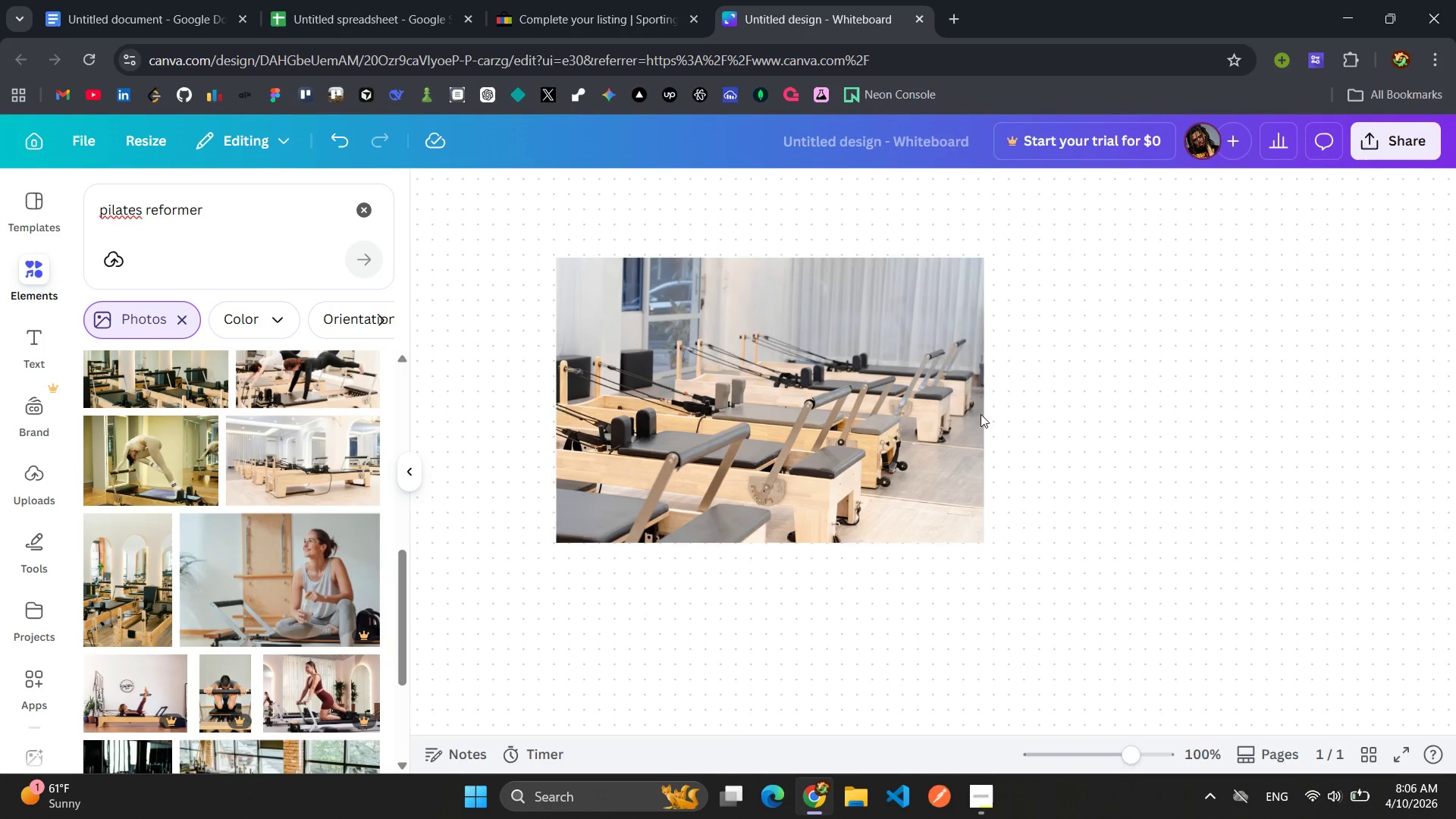 
left_click([928, 413])
 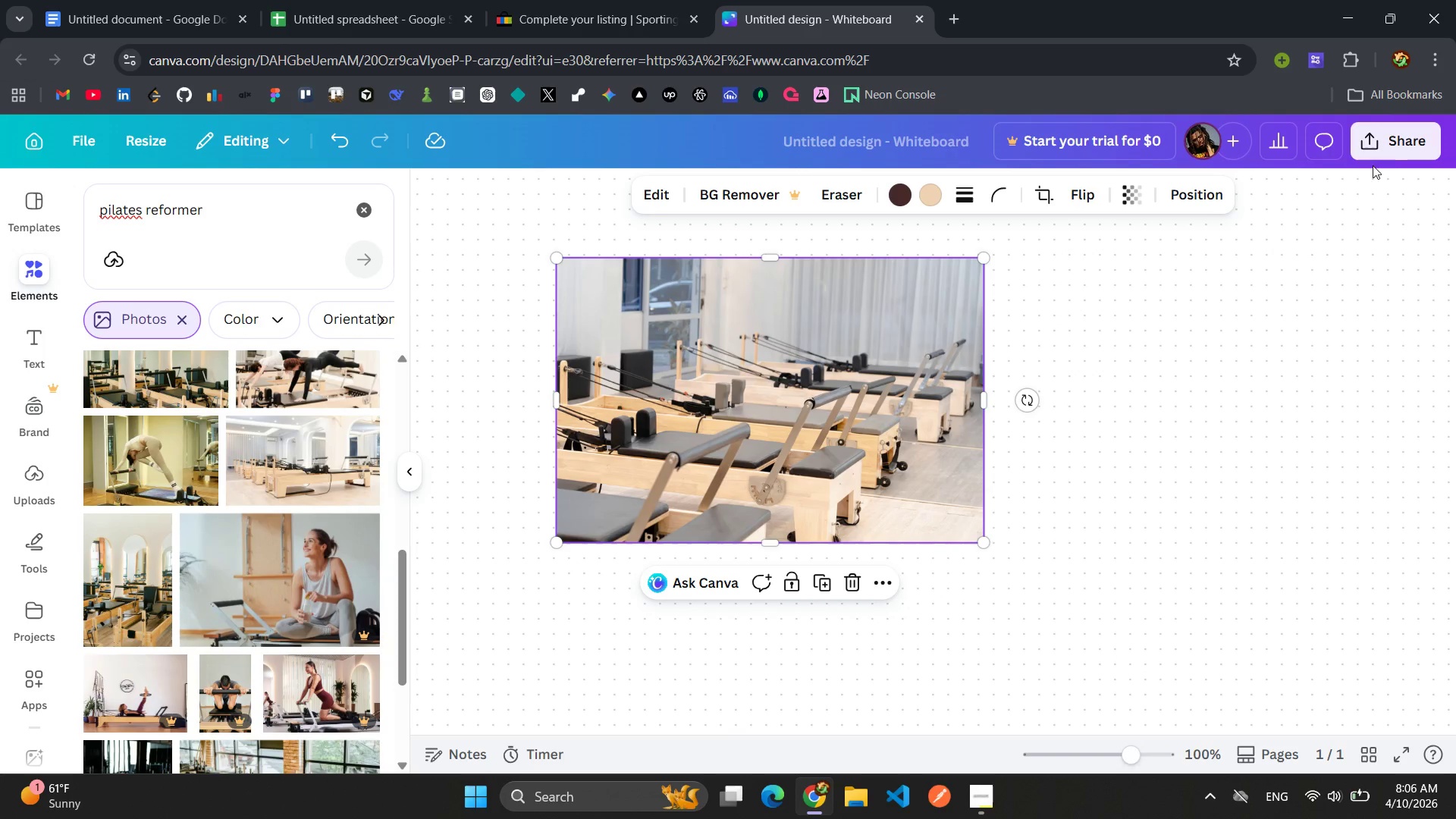 
left_click([1390, 148])
 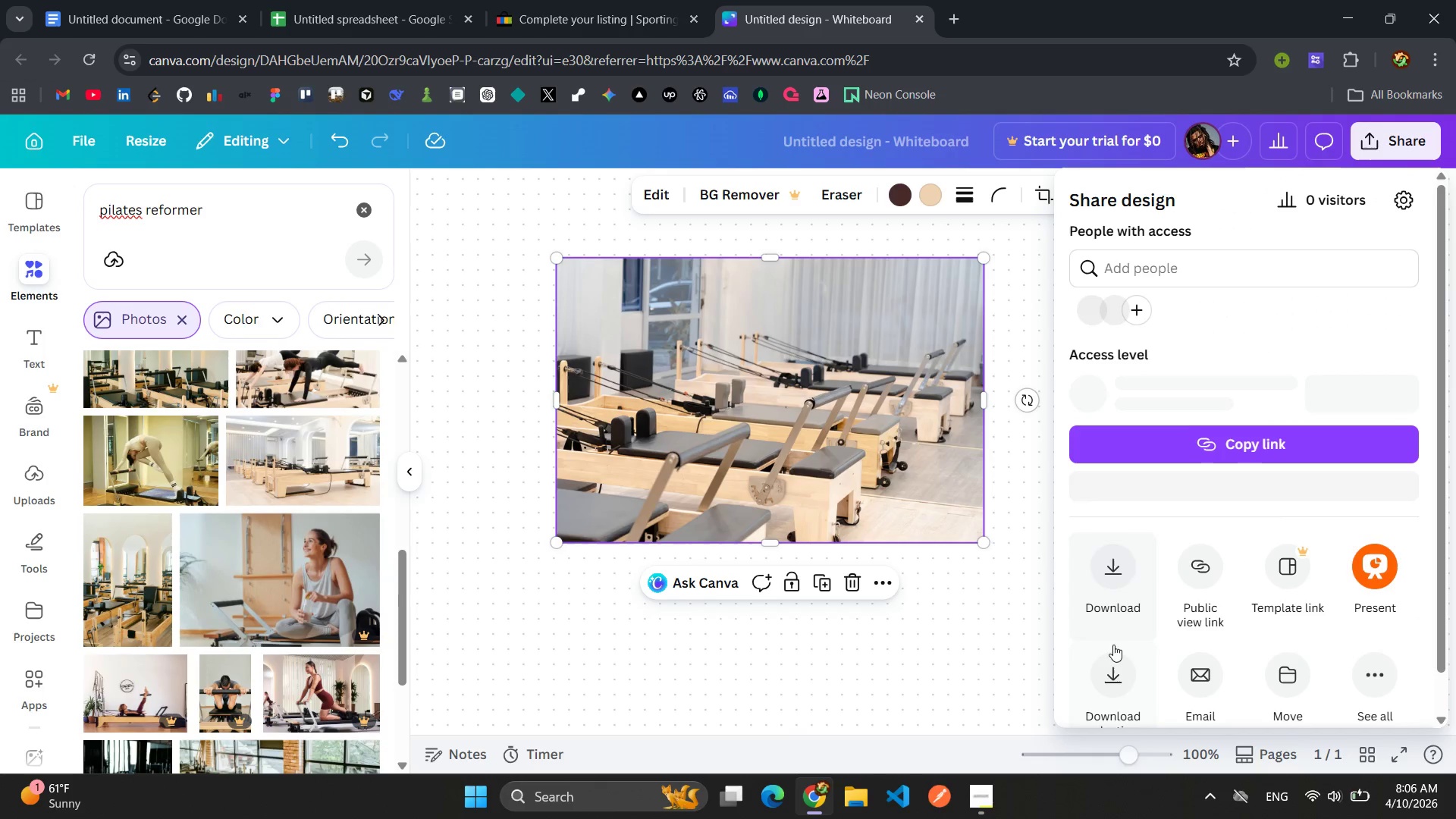 
scroll: coordinate [1153, 632], scroll_direction: down, amount: 2.0
 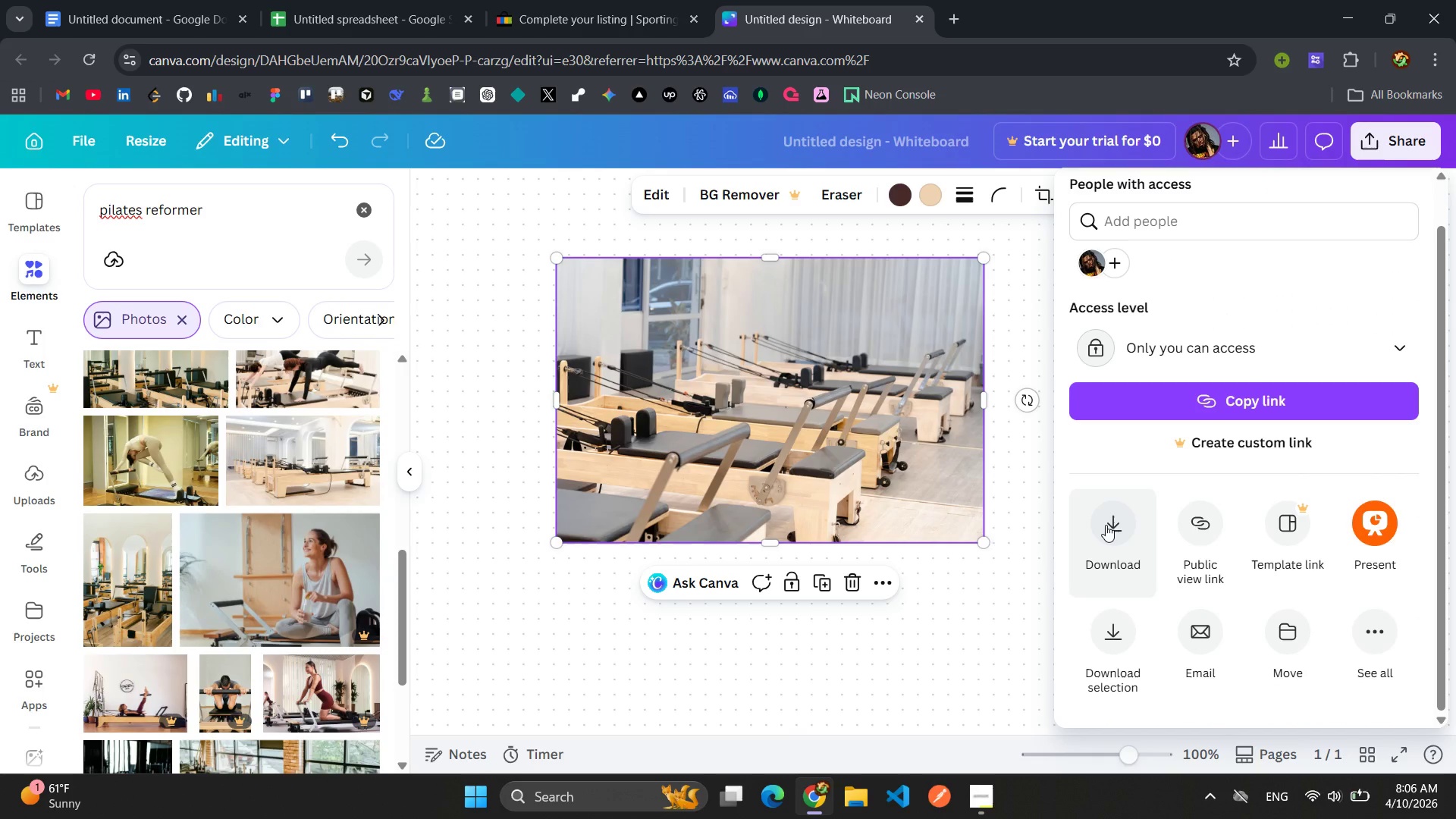 
left_click([1106, 525])
 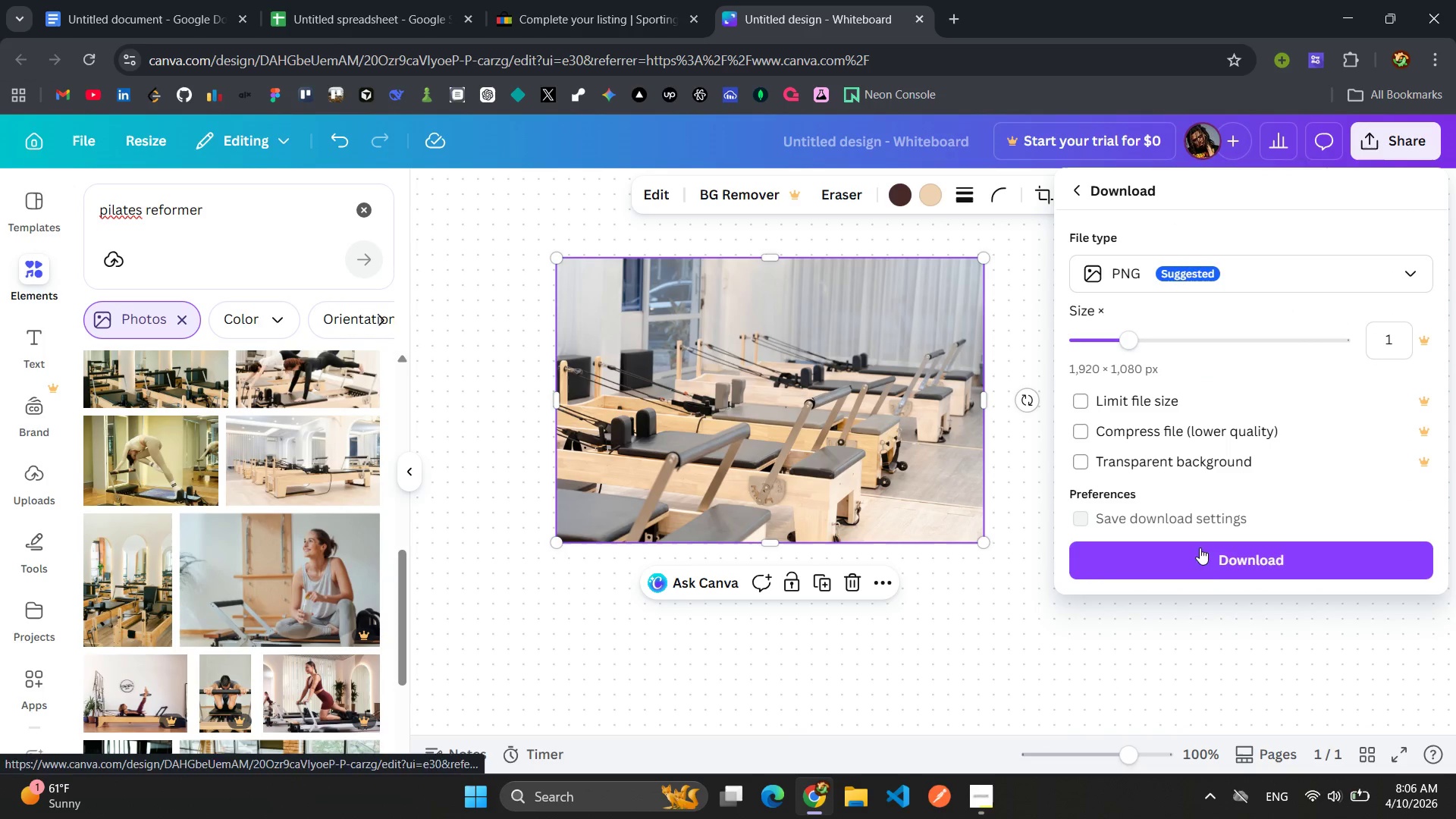 
left_click([1201, 560])
 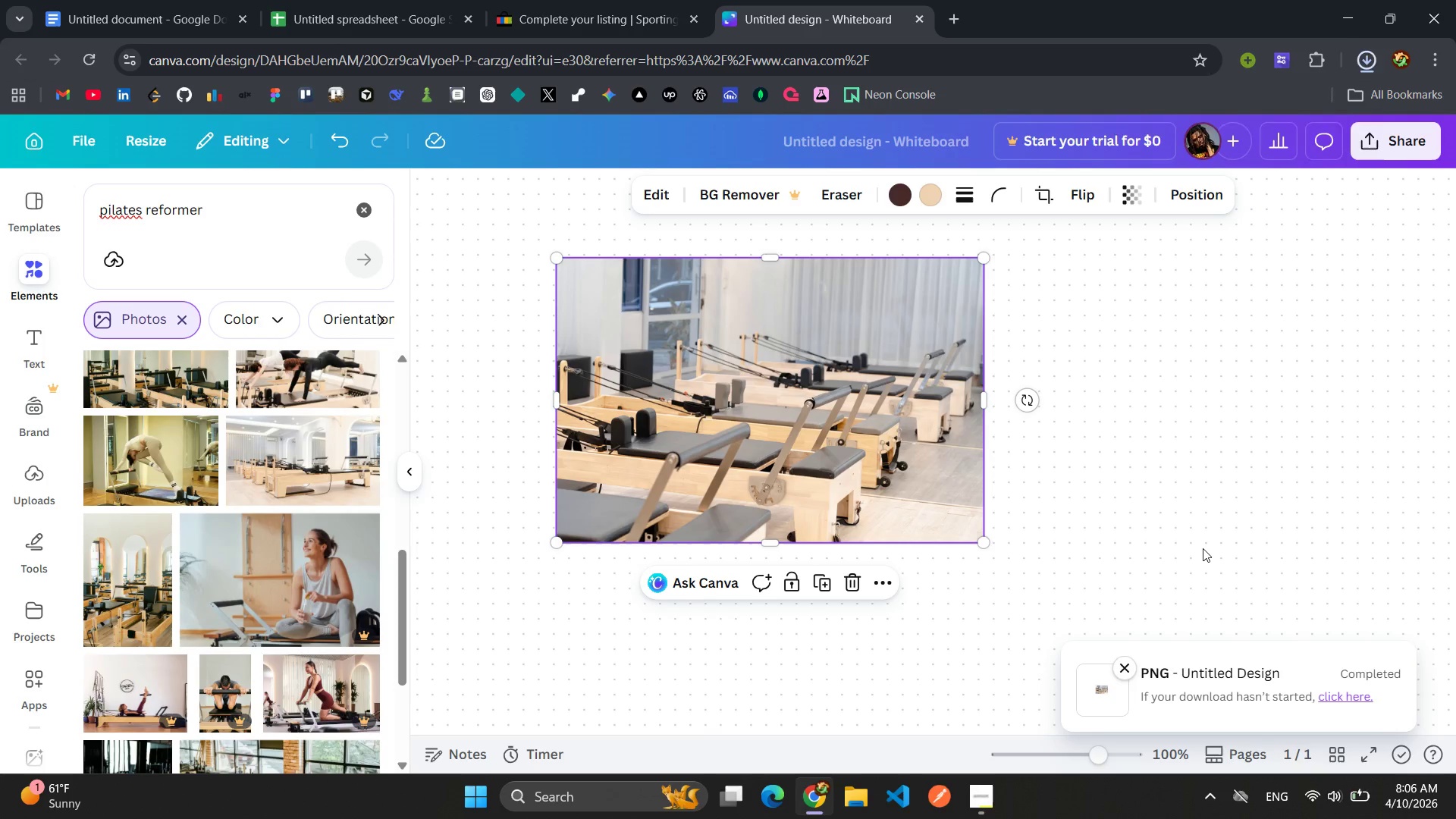 
wait(6.49)
 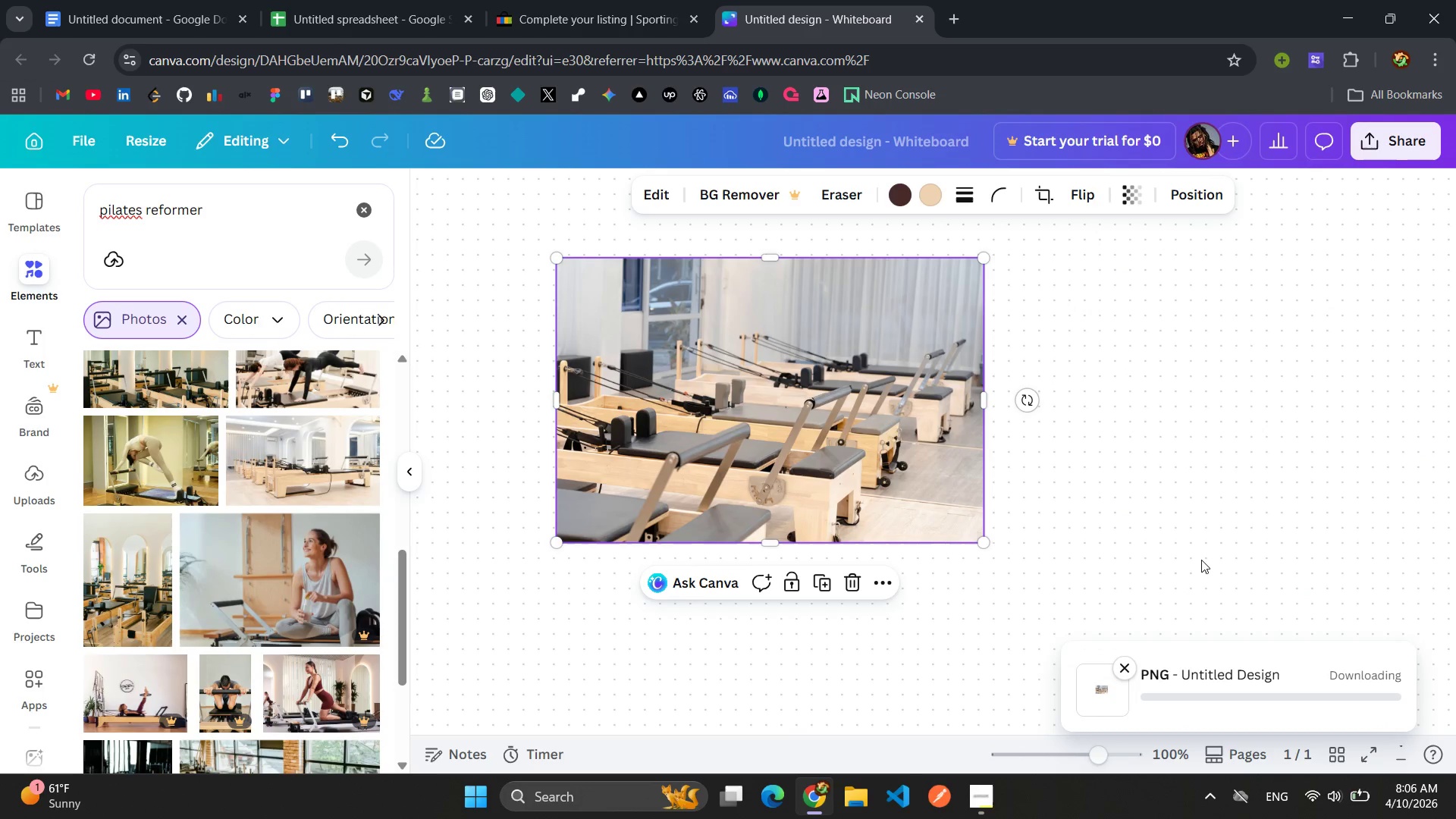 
mouse_move([1318, 102])
 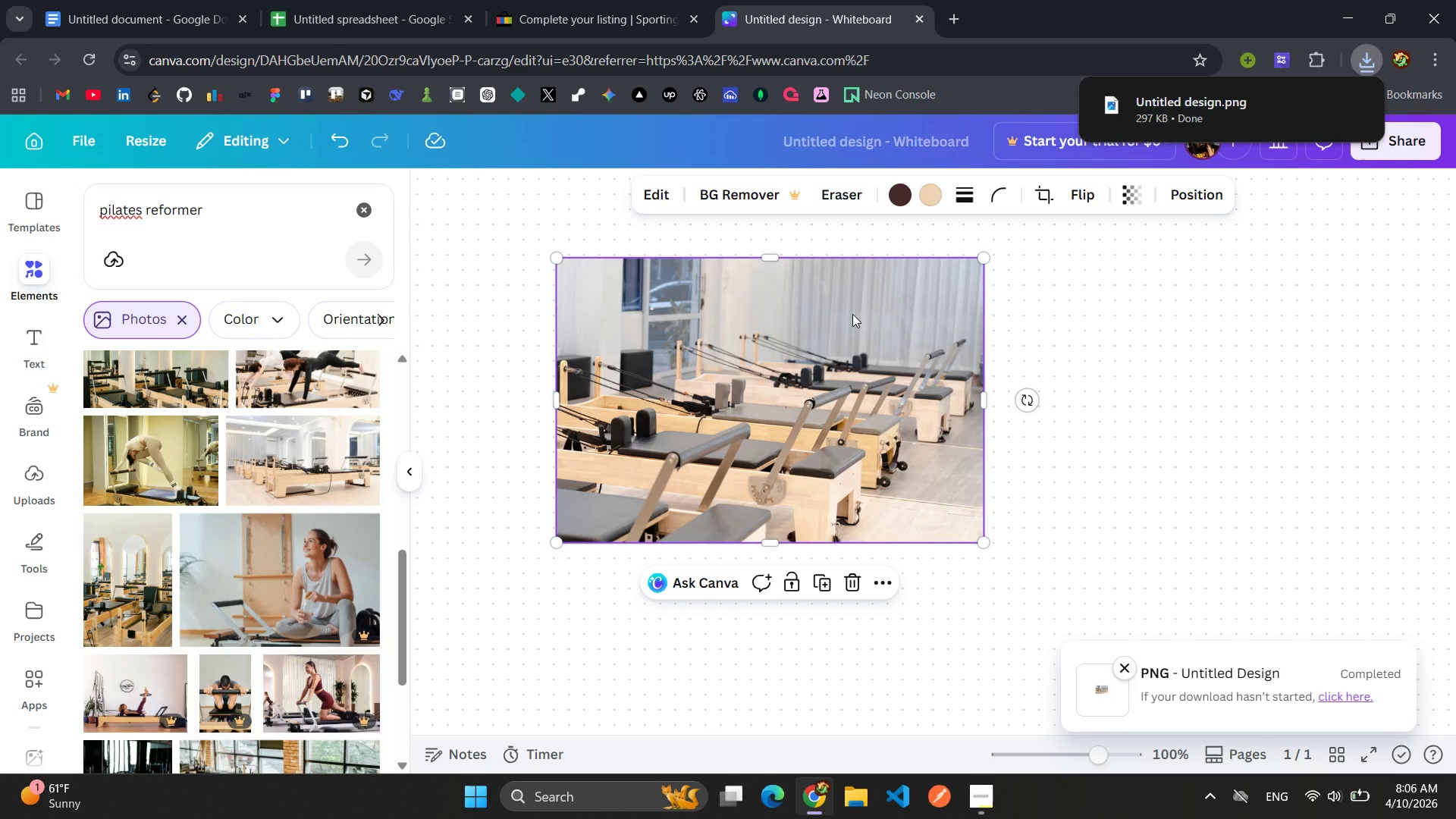 
left_click([827, 400])
 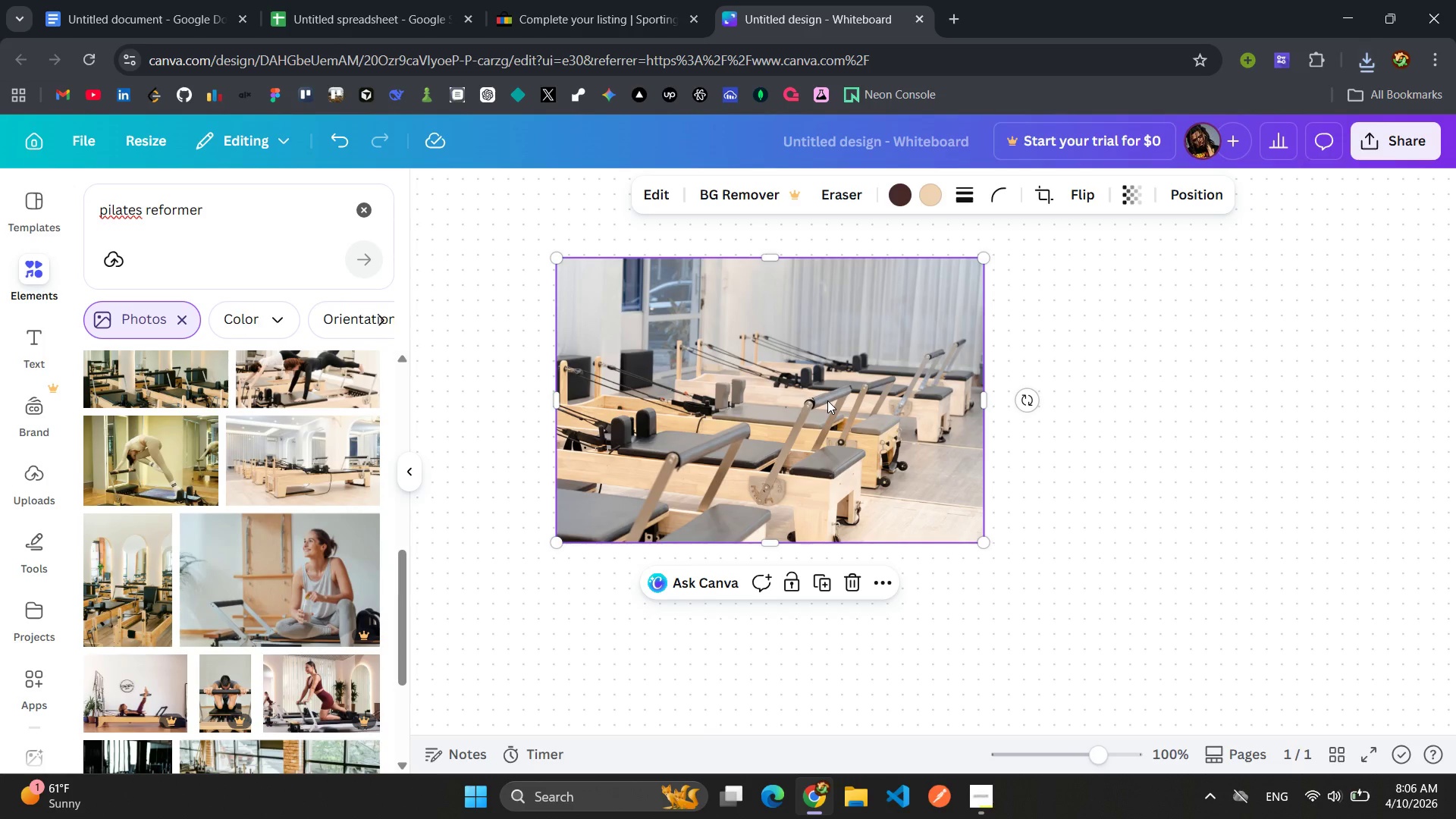 
key(Delete)
 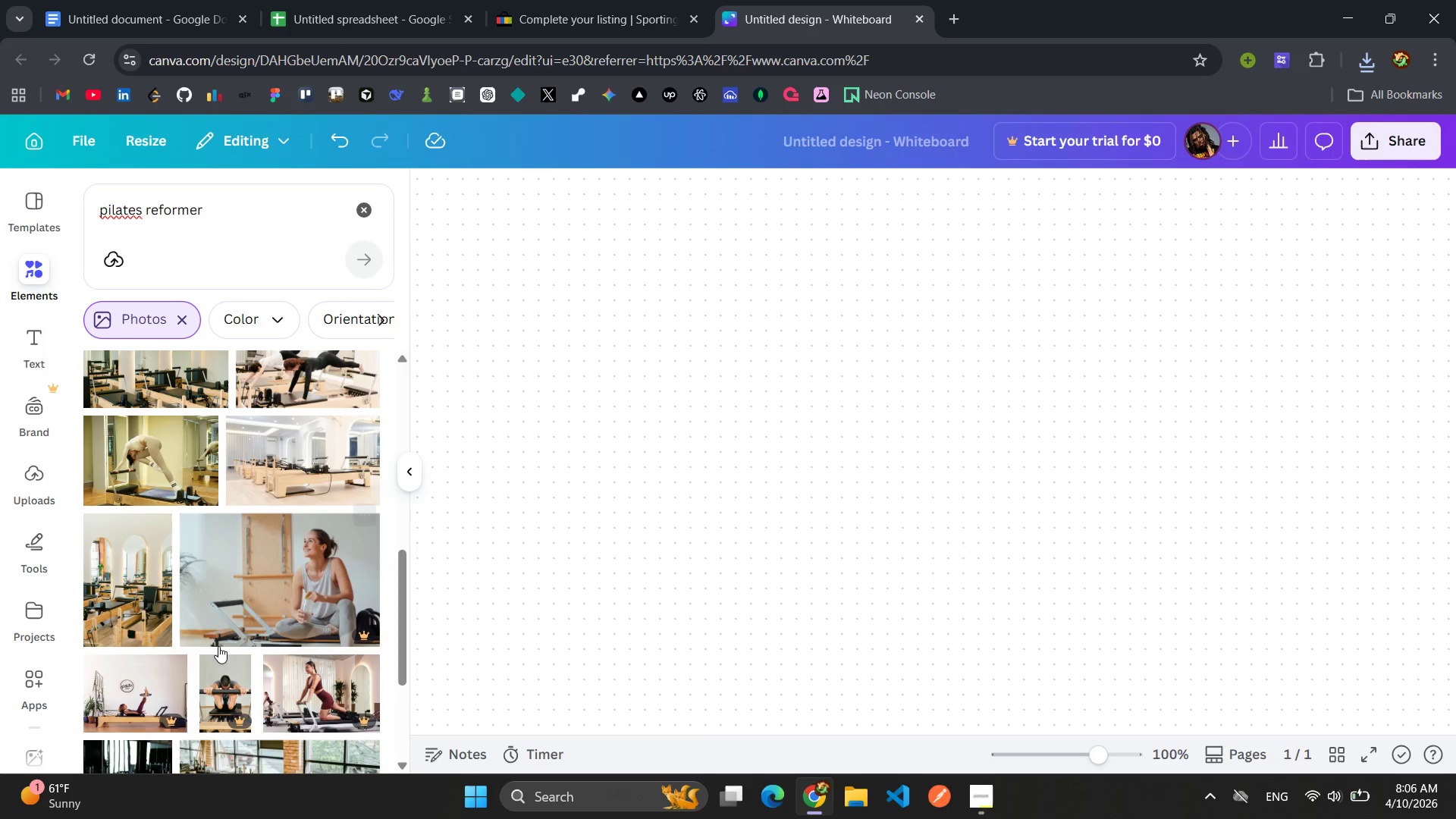 
left_click([119, 699])
 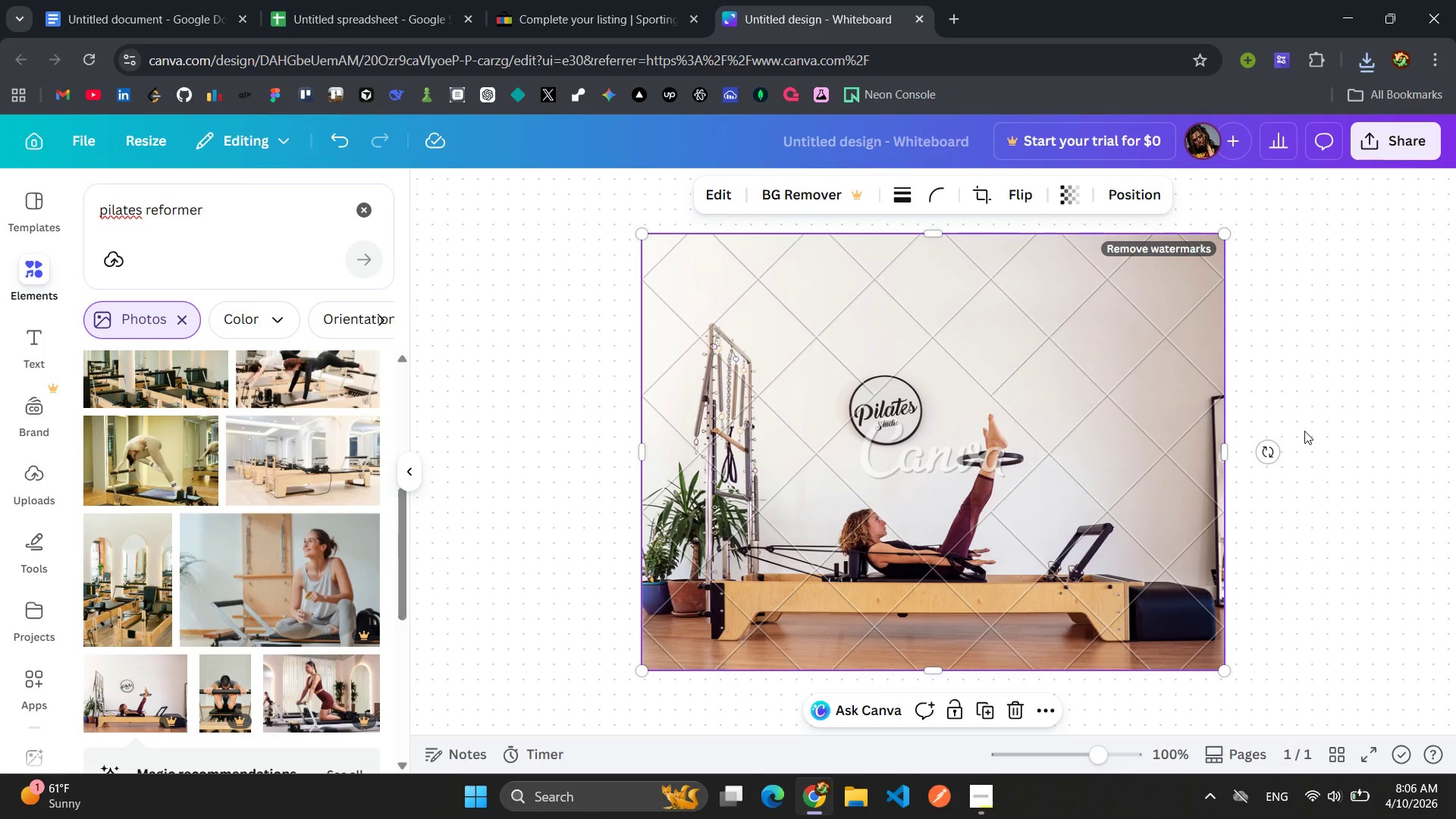 
wait(10.91)
 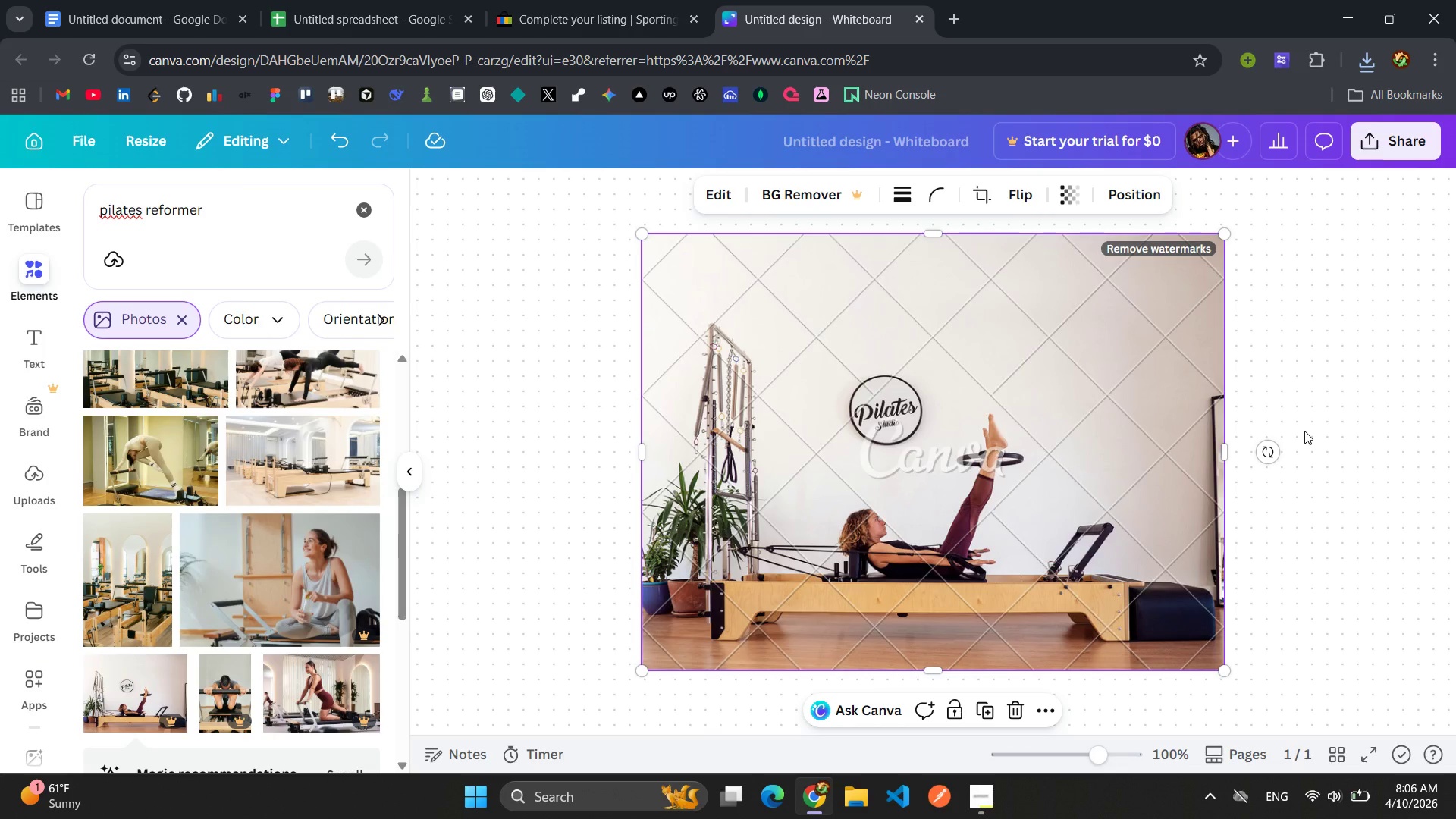 
left_click([1374, 147])
 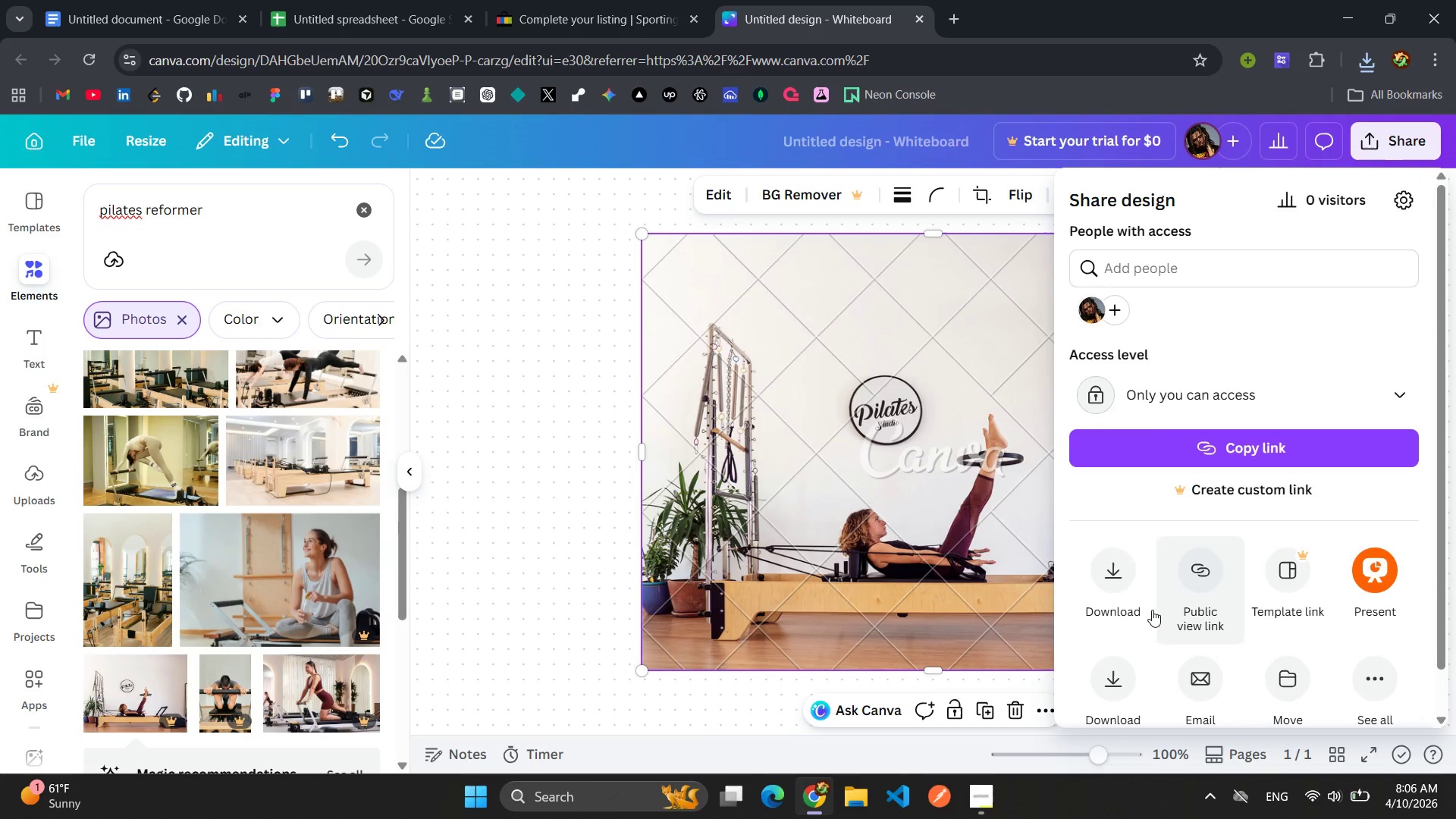 
scroll: coordinate [1149, 634], scroll_direction: down, amount: 3.0
 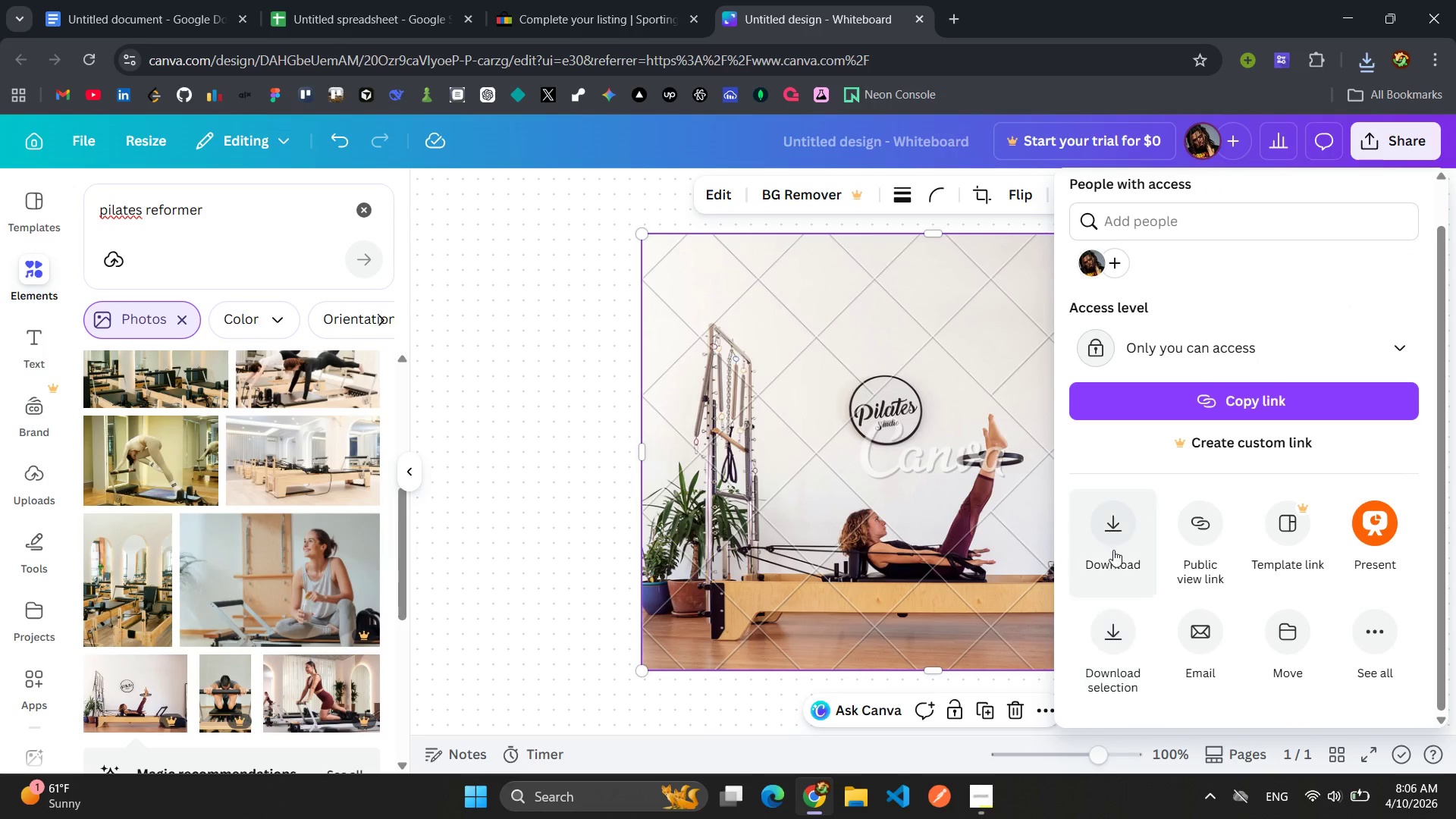 
left_click([1119, 519])
 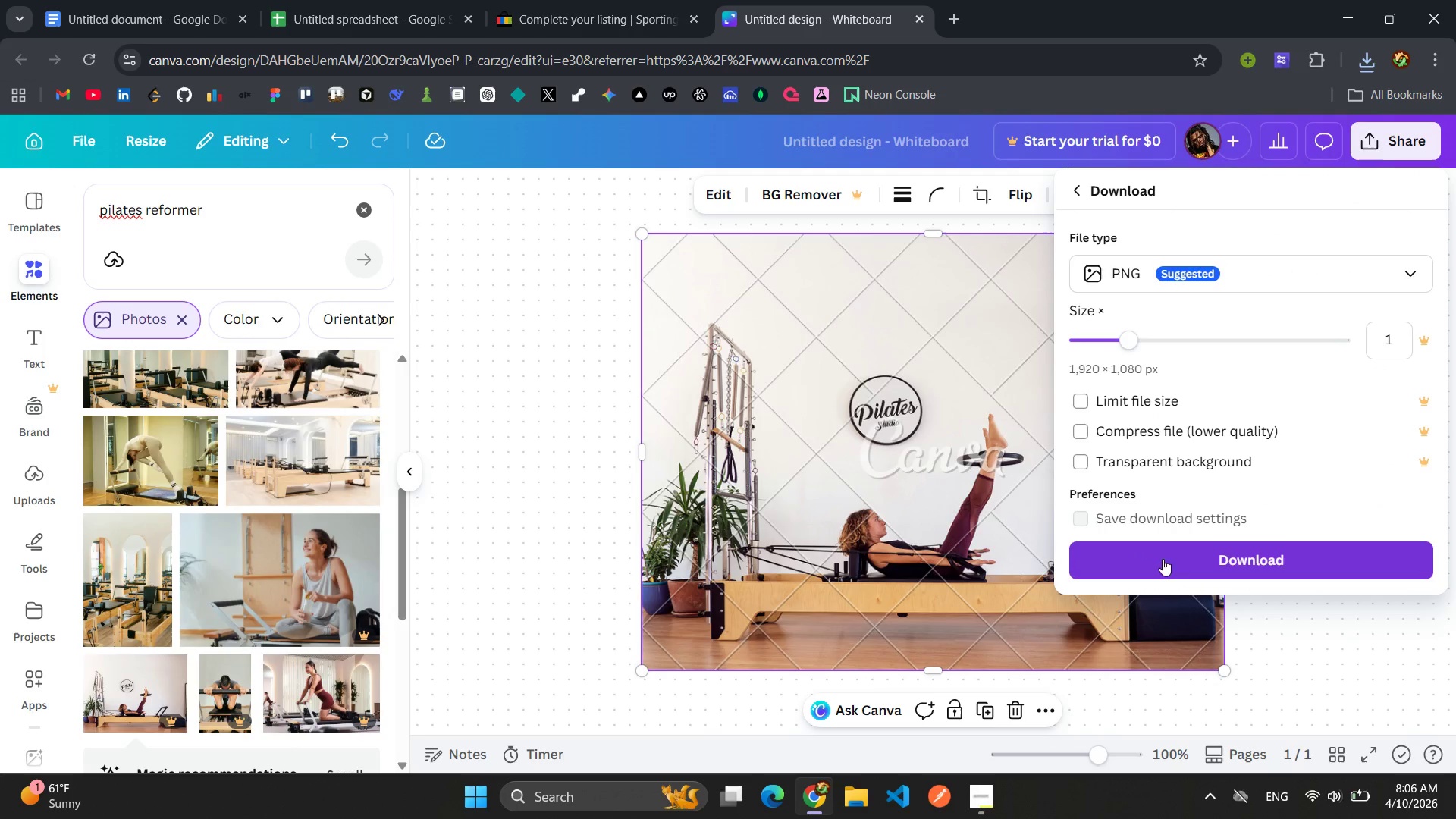 
left_click([1178, 565])
 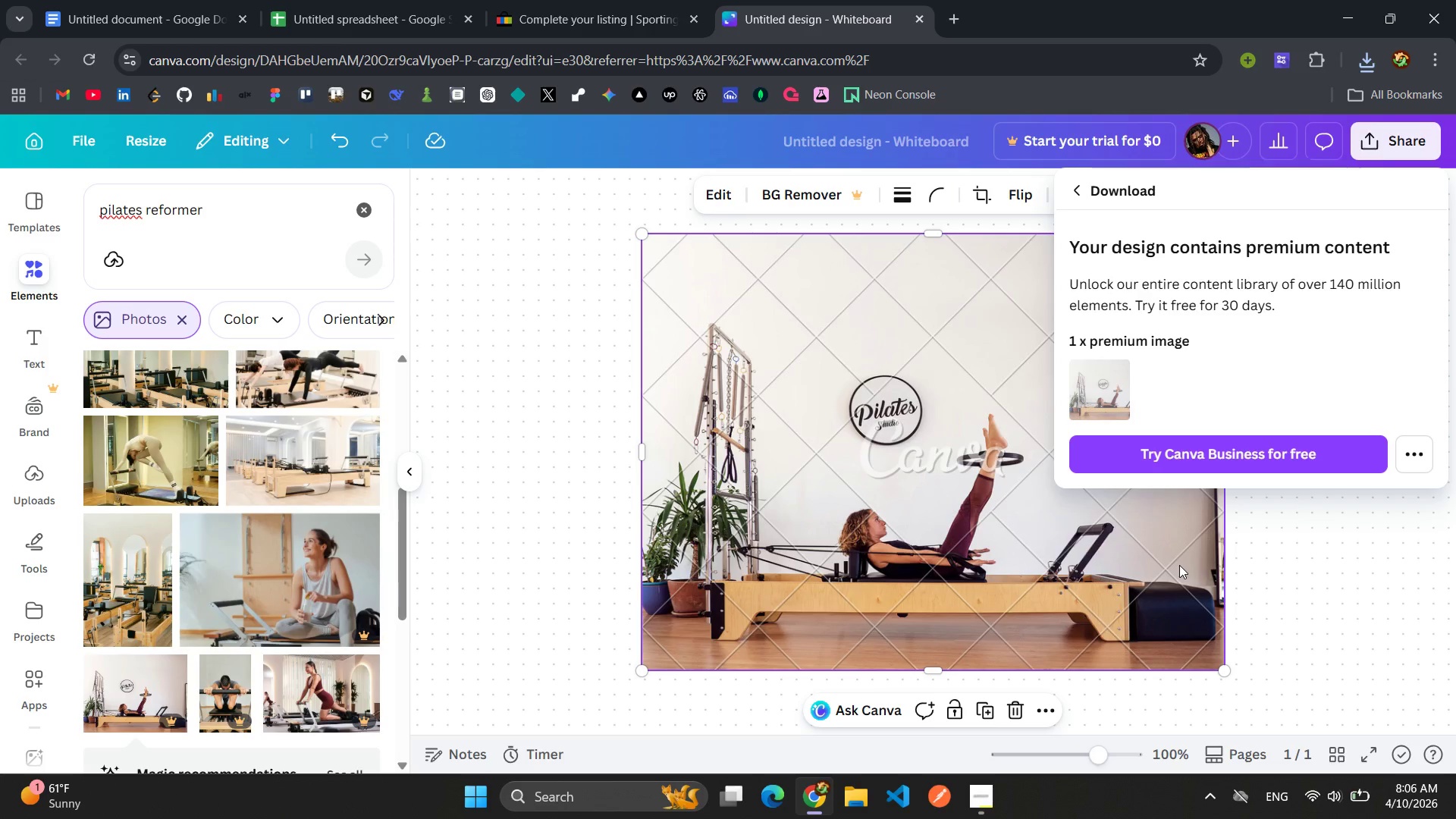 
wait(8.34)
 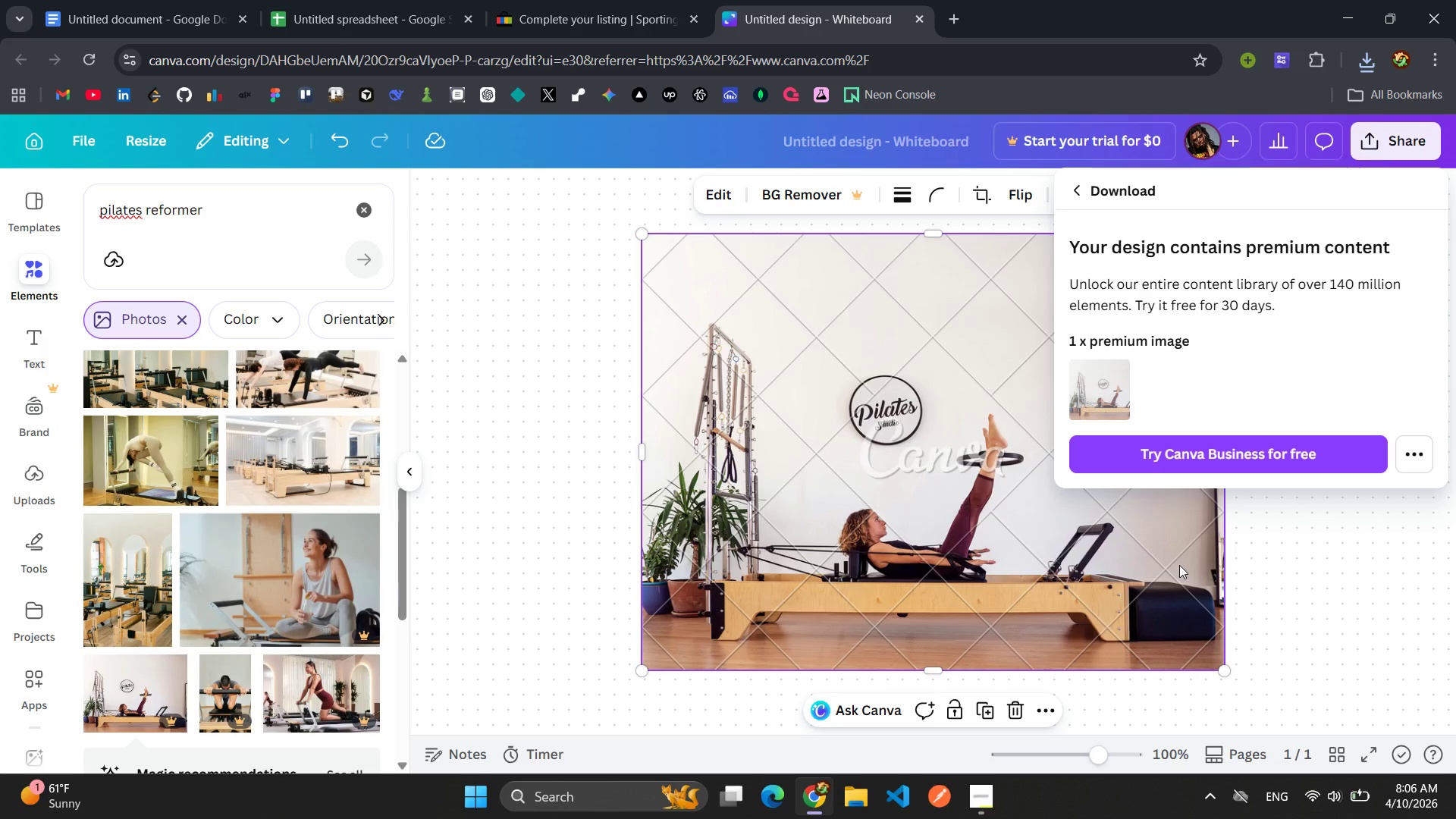 
scroll: coordinate [306, 542], scroll_direction: none, amount: 0.0
 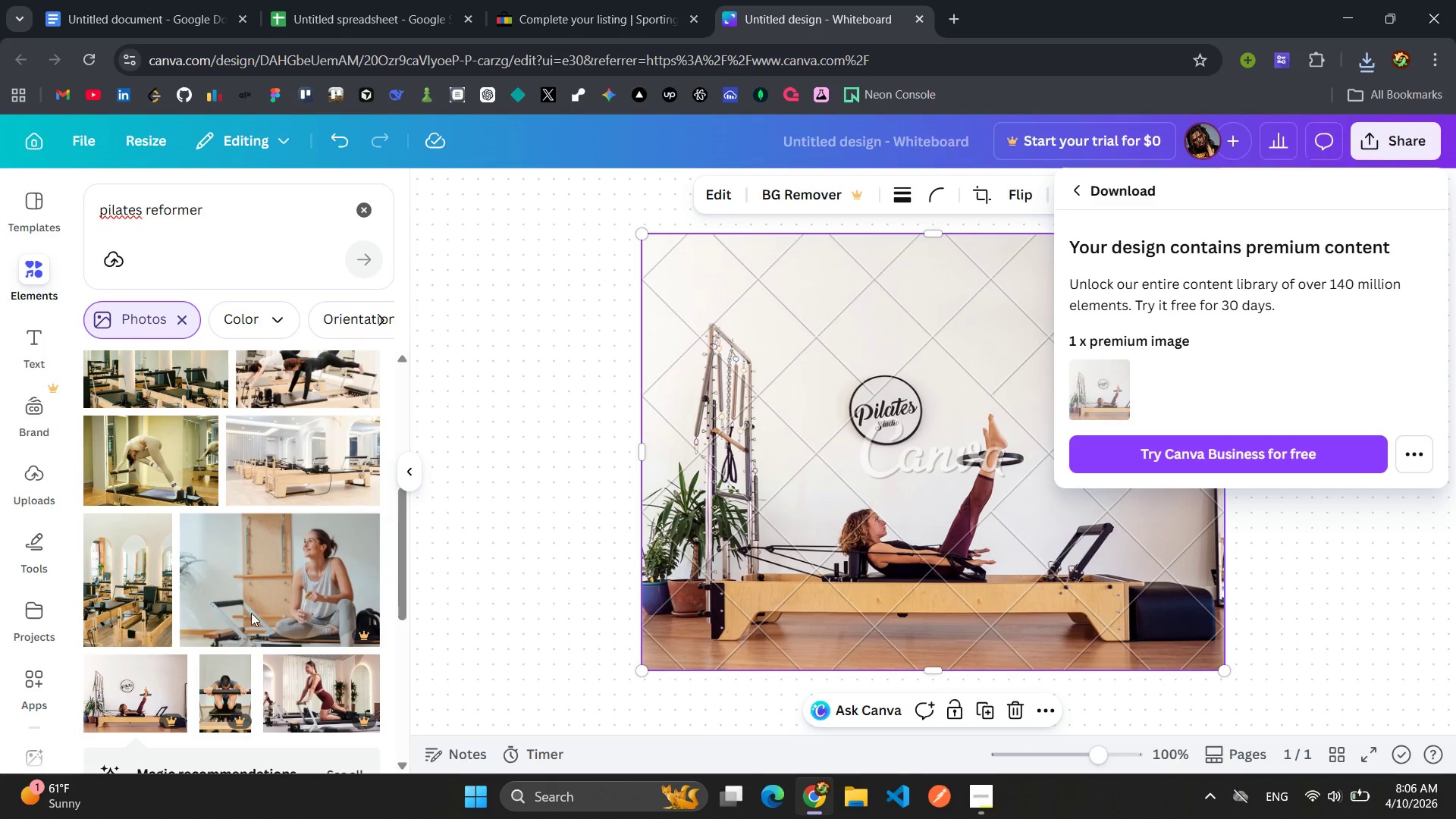 
scroll: coordinate [251, 614], scroll_direction: down, amount: 3.0
 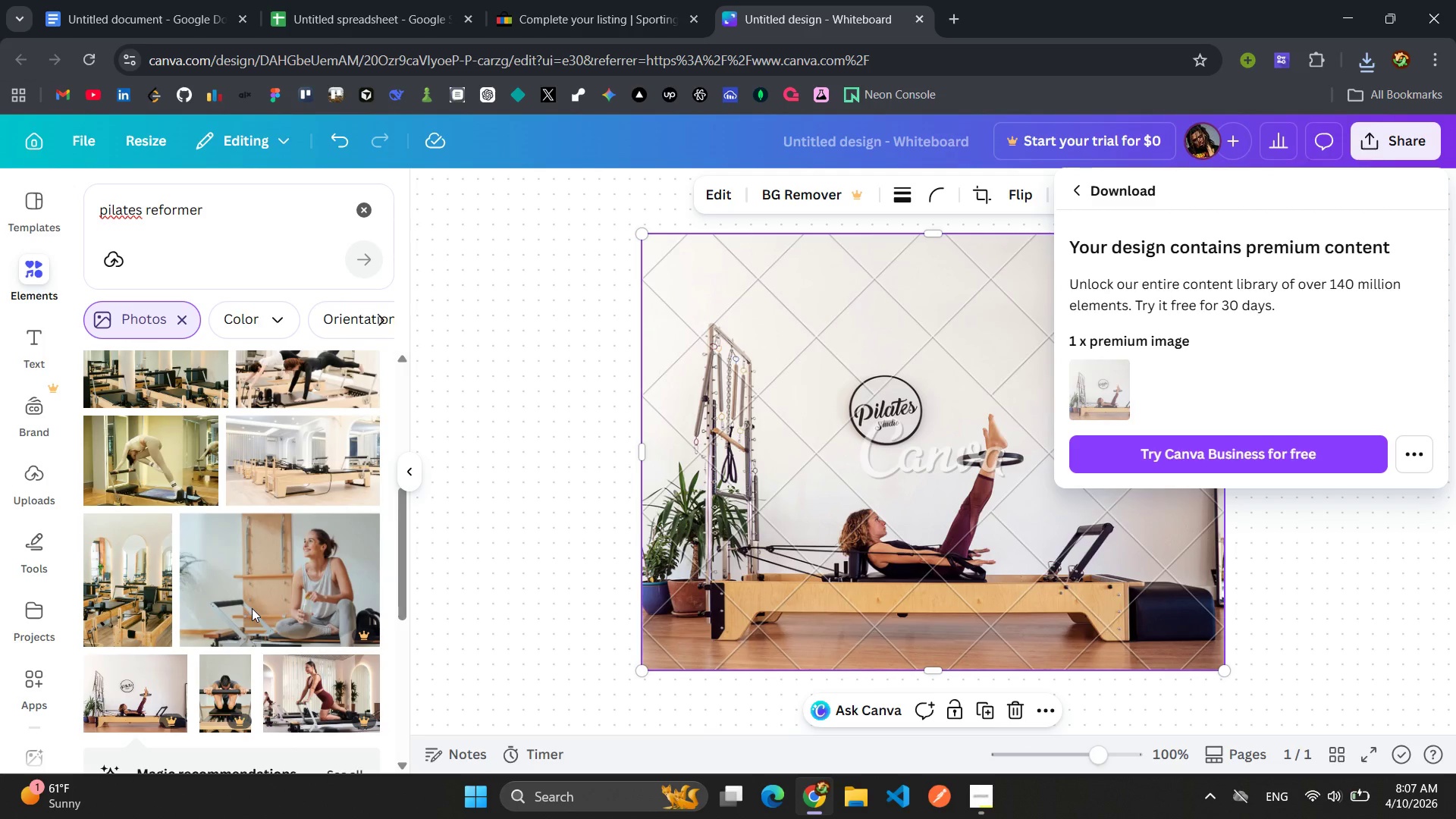 
scroll: coordinate [252, 608], scroll_direction: up, amount: 3.0
 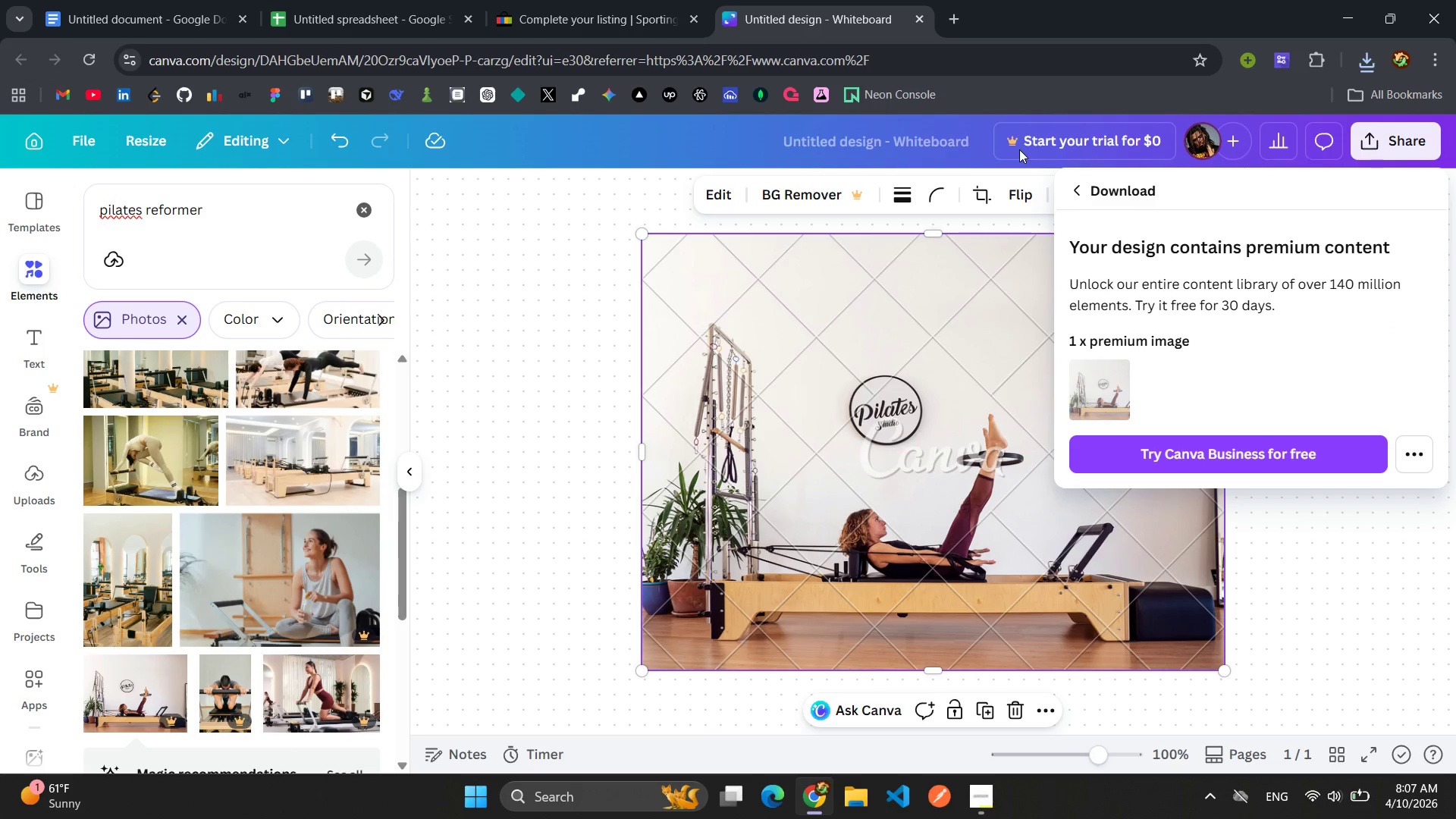 
left_click([1080, 192])
 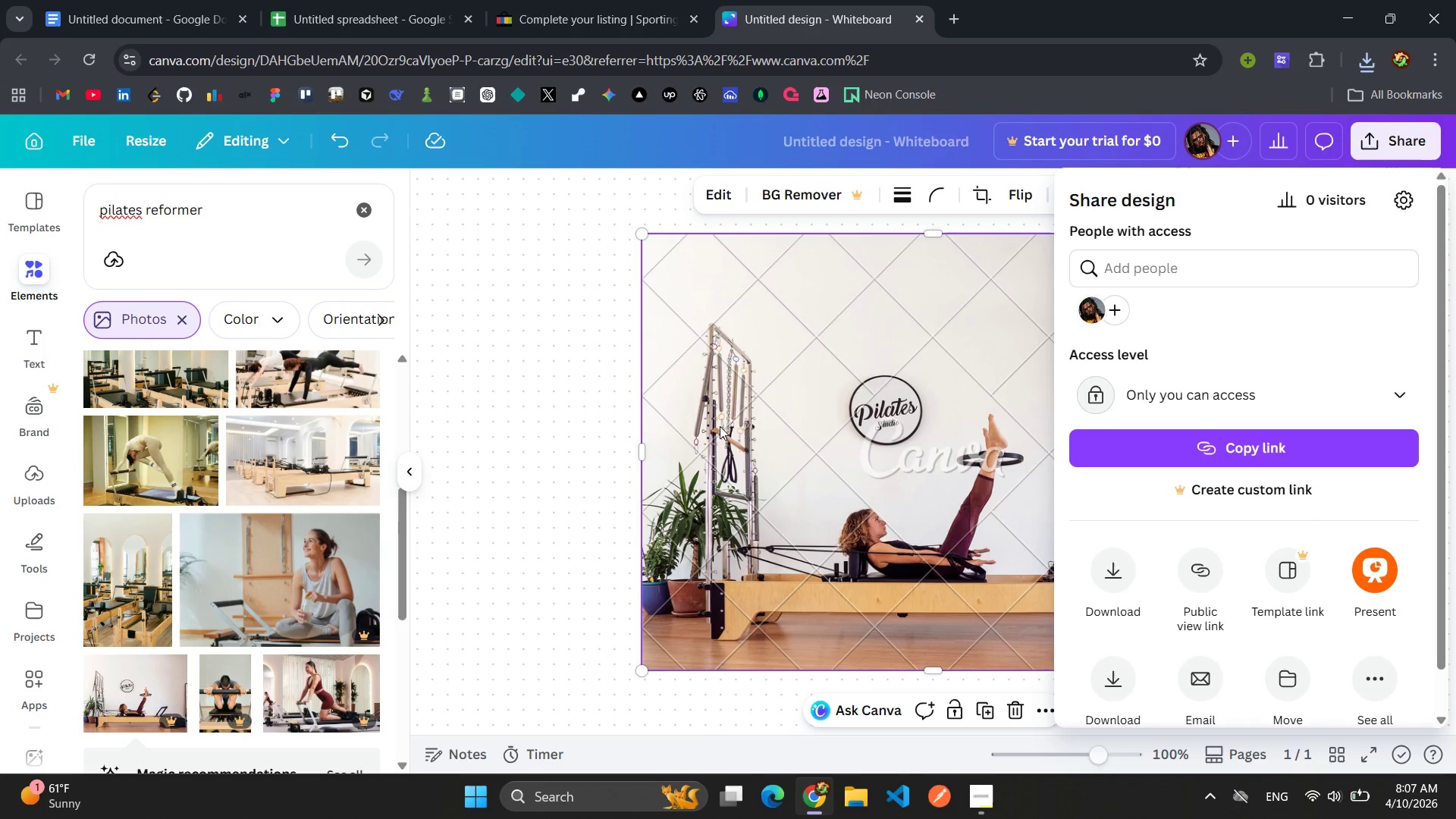 
left_click([461, 444])
 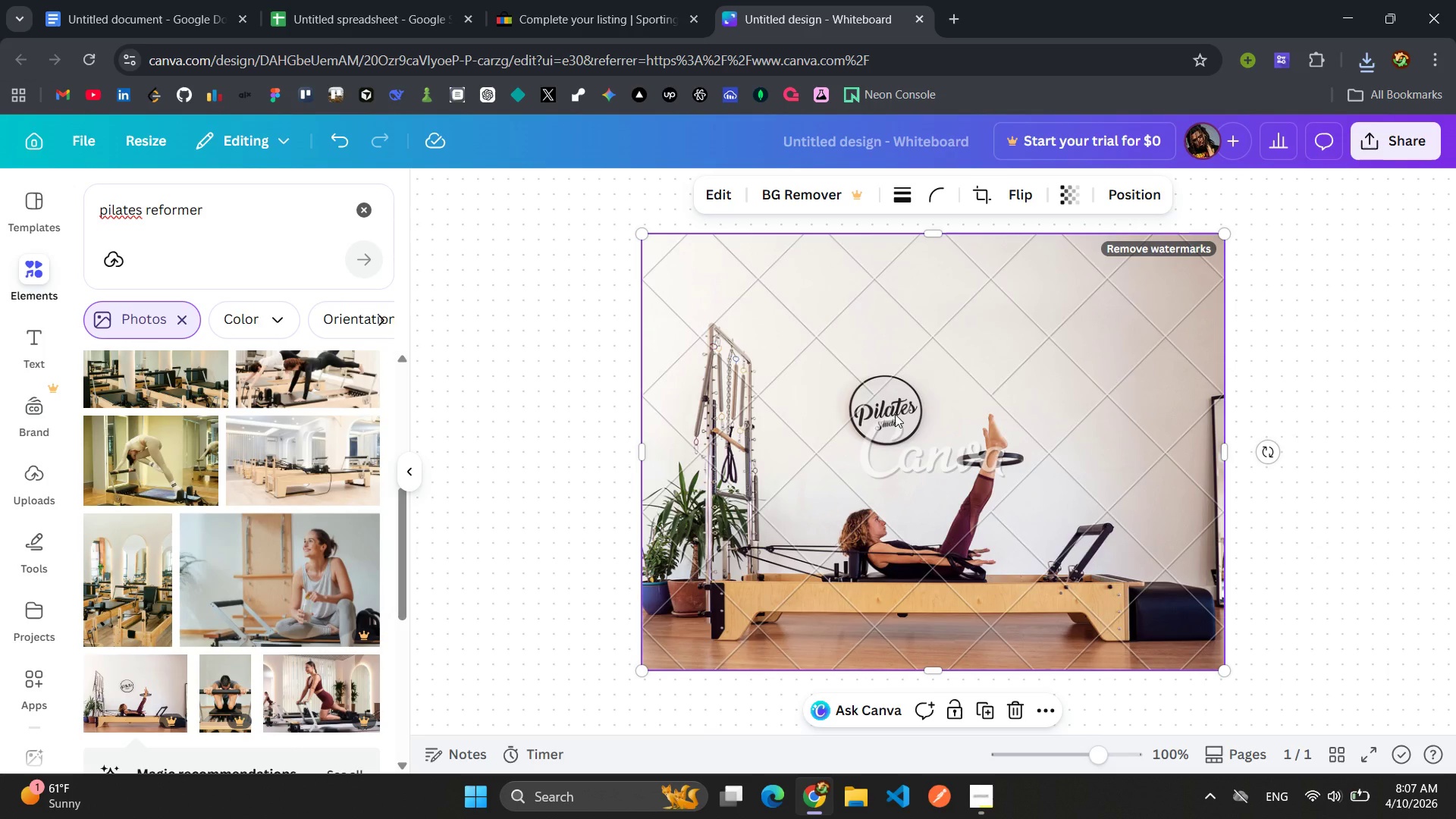 
key(Delete)
 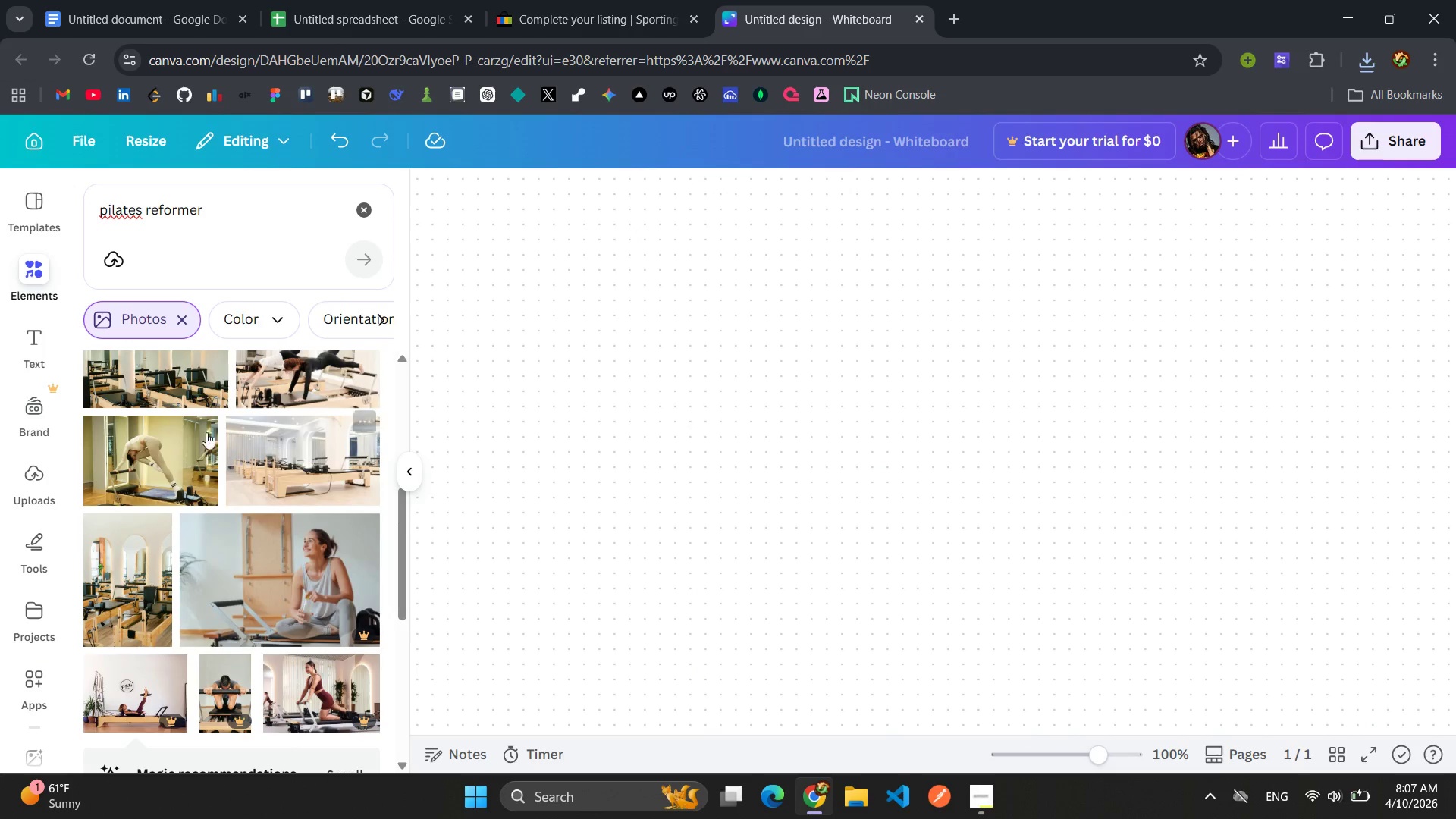 
scroll: coordinate [228, 553], scroll_direction: up, amount: 7.0
 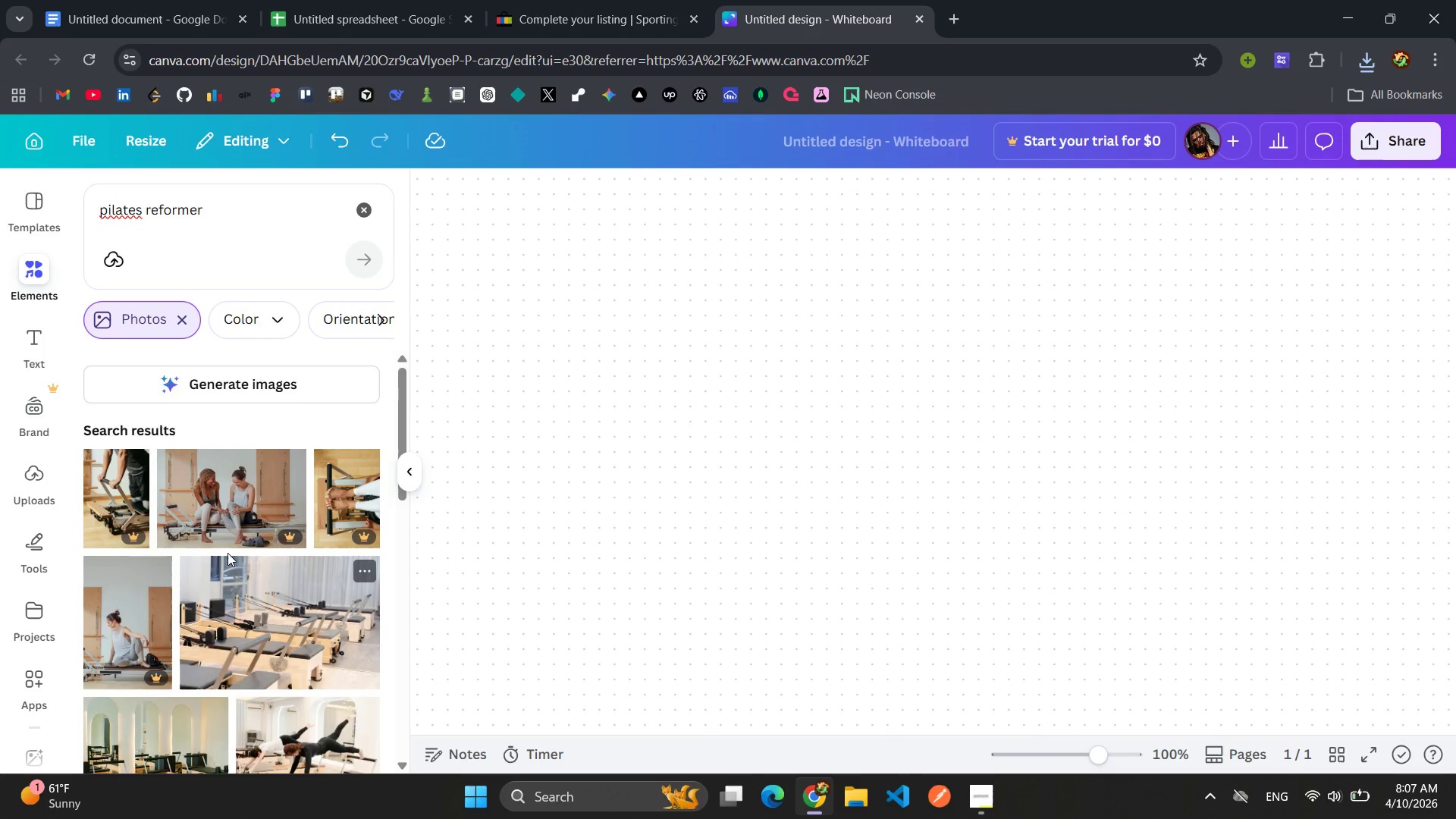 
scroll: coordinate [228, 553], scroll_direction: down, amount: 2.0
 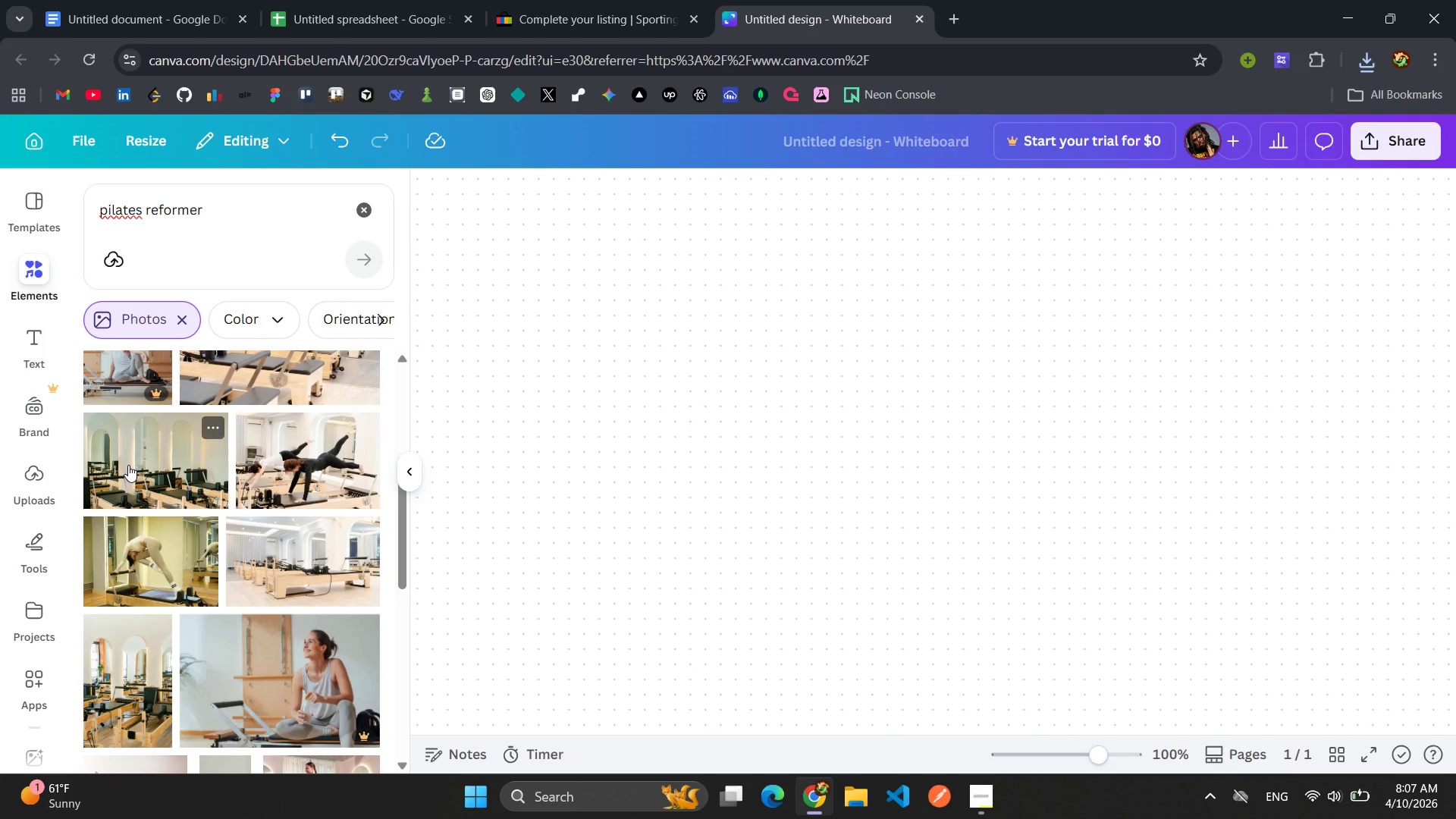 
left_click([128, 465])
 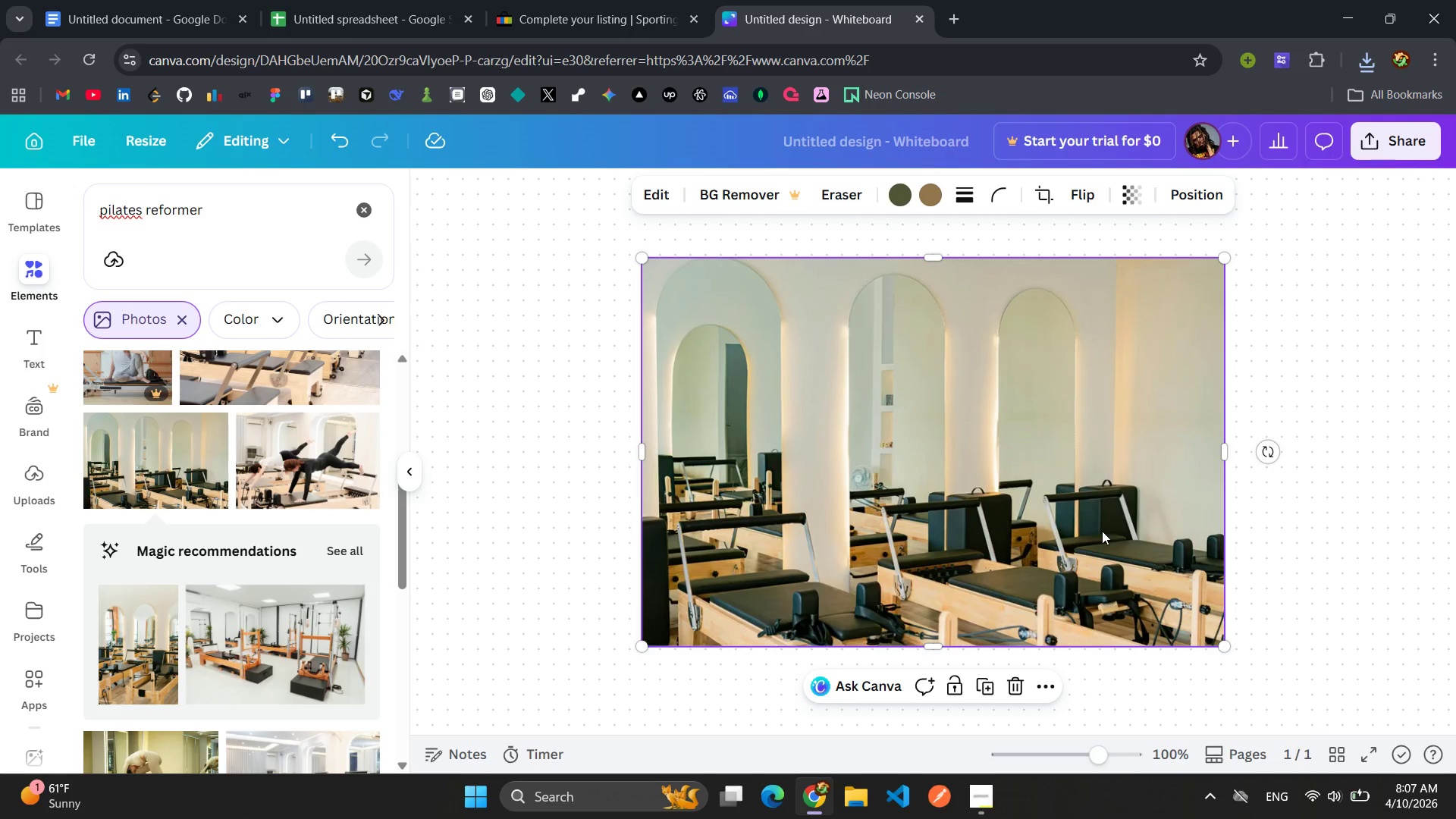 
wait(5.97)
 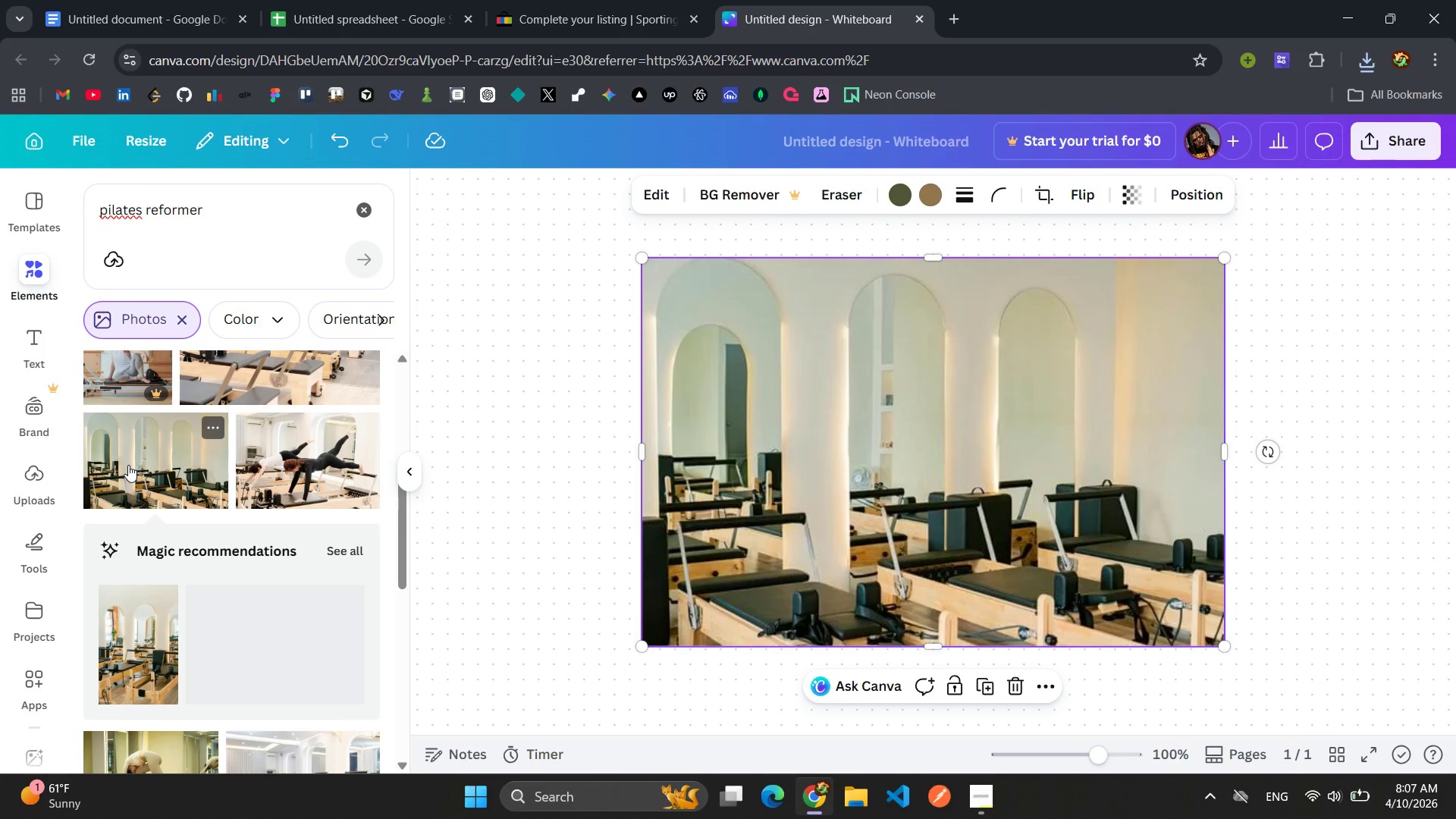 
left_click([1394, 149])
 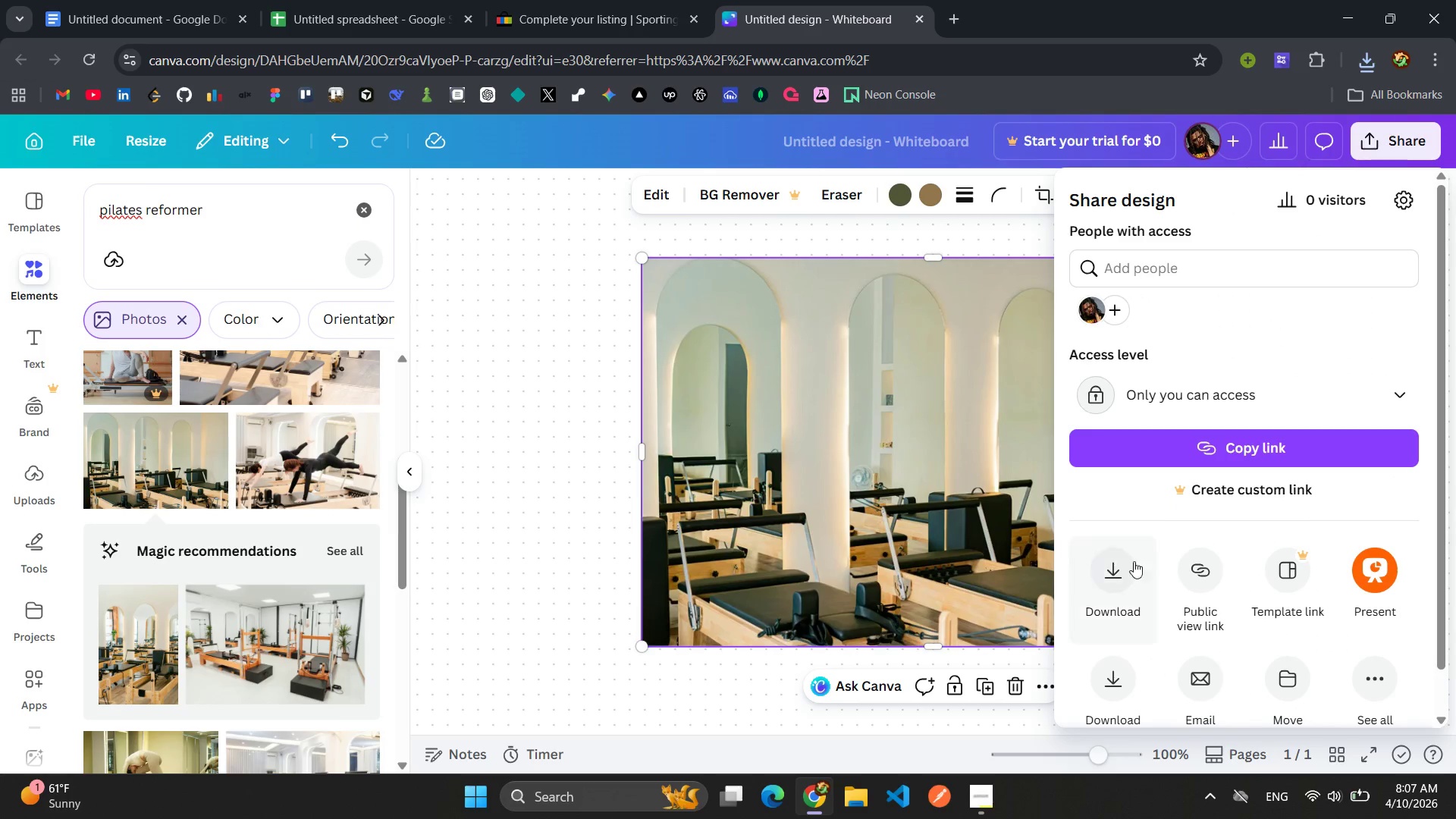 
left_click([1122, 576])
 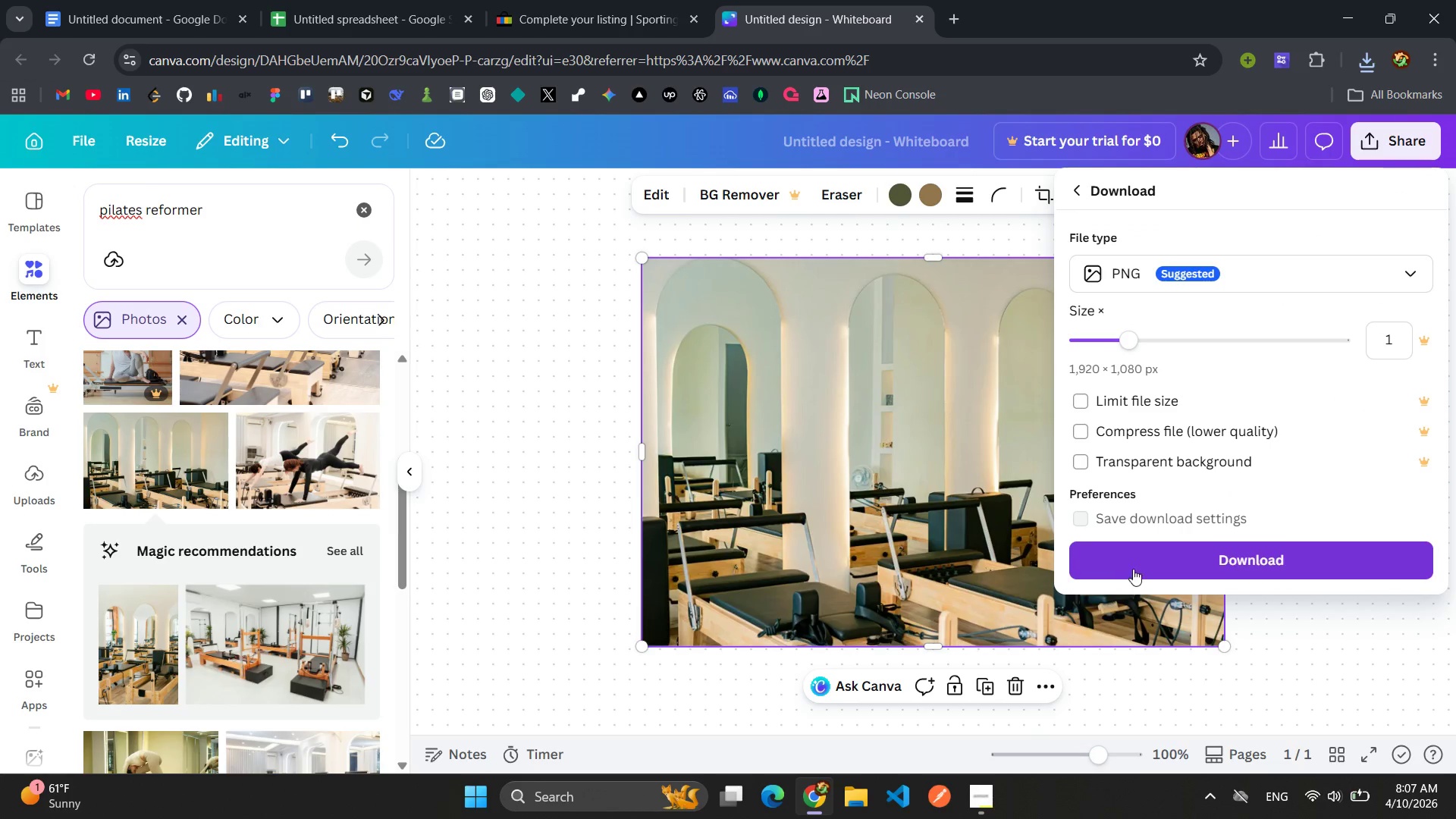 
left_click([1200, 564])
 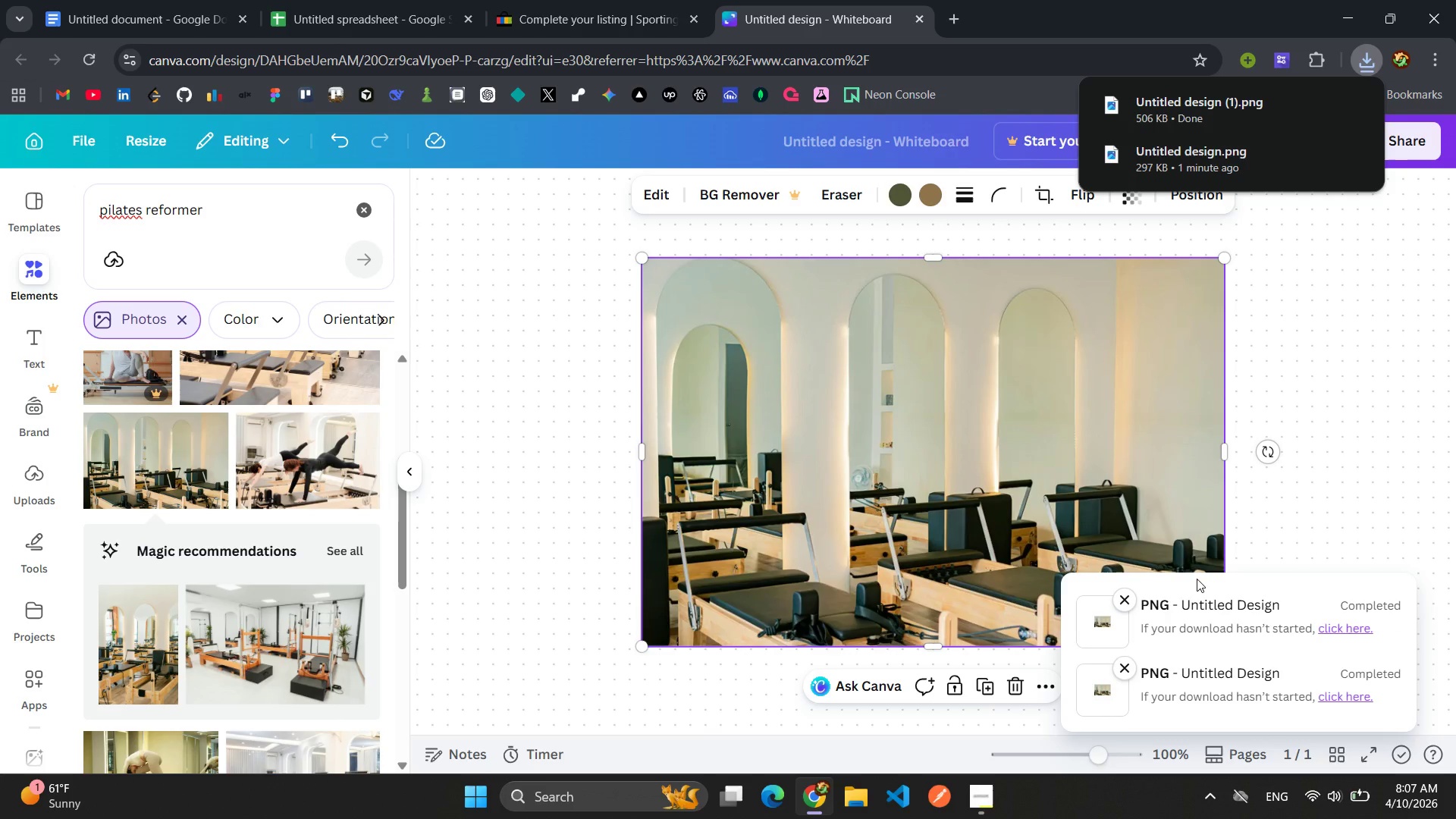 
wait(6.3)
 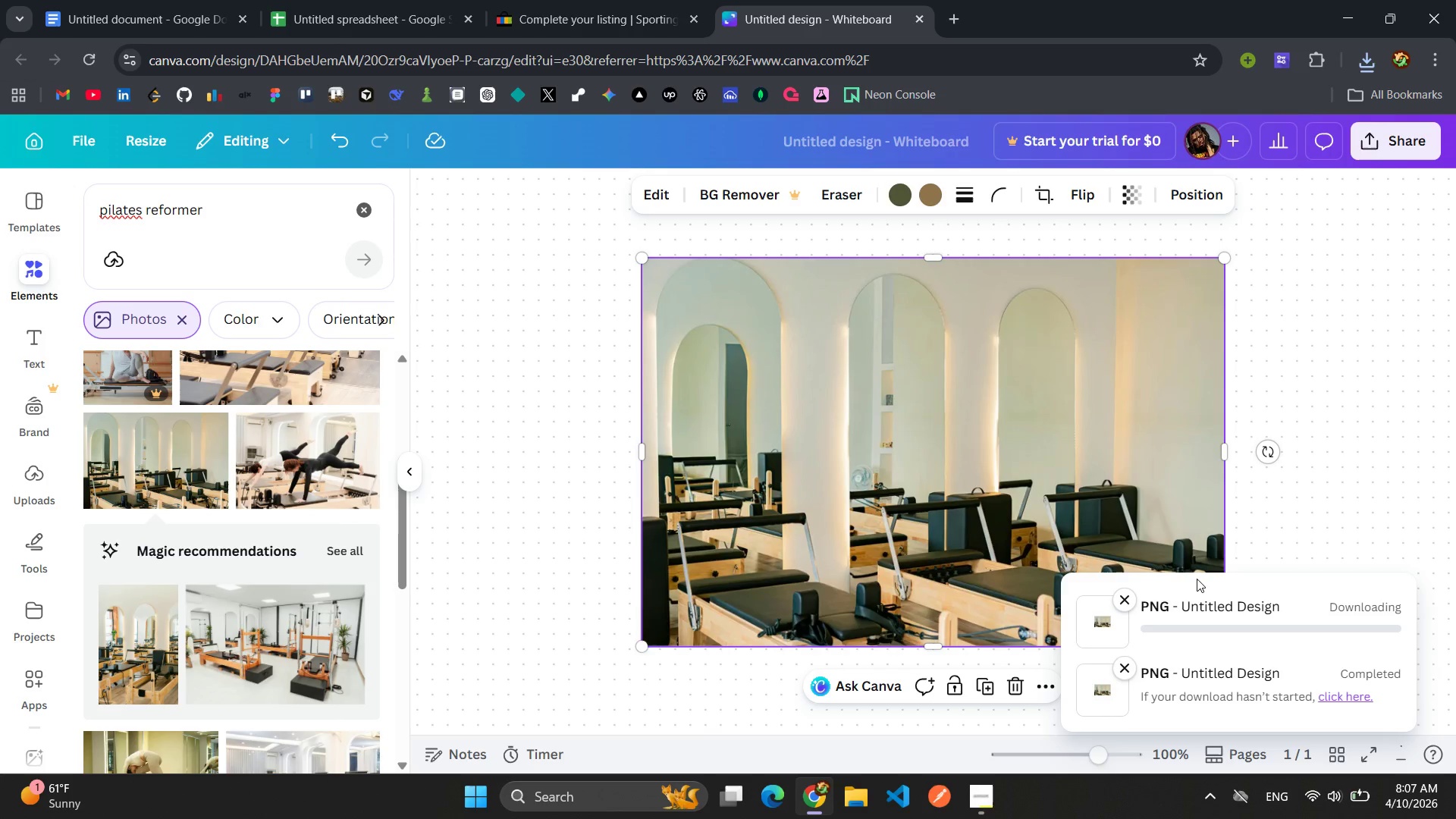 
scroll: coordinate [308, 619], scroll_direction: down, amount: 2.0
 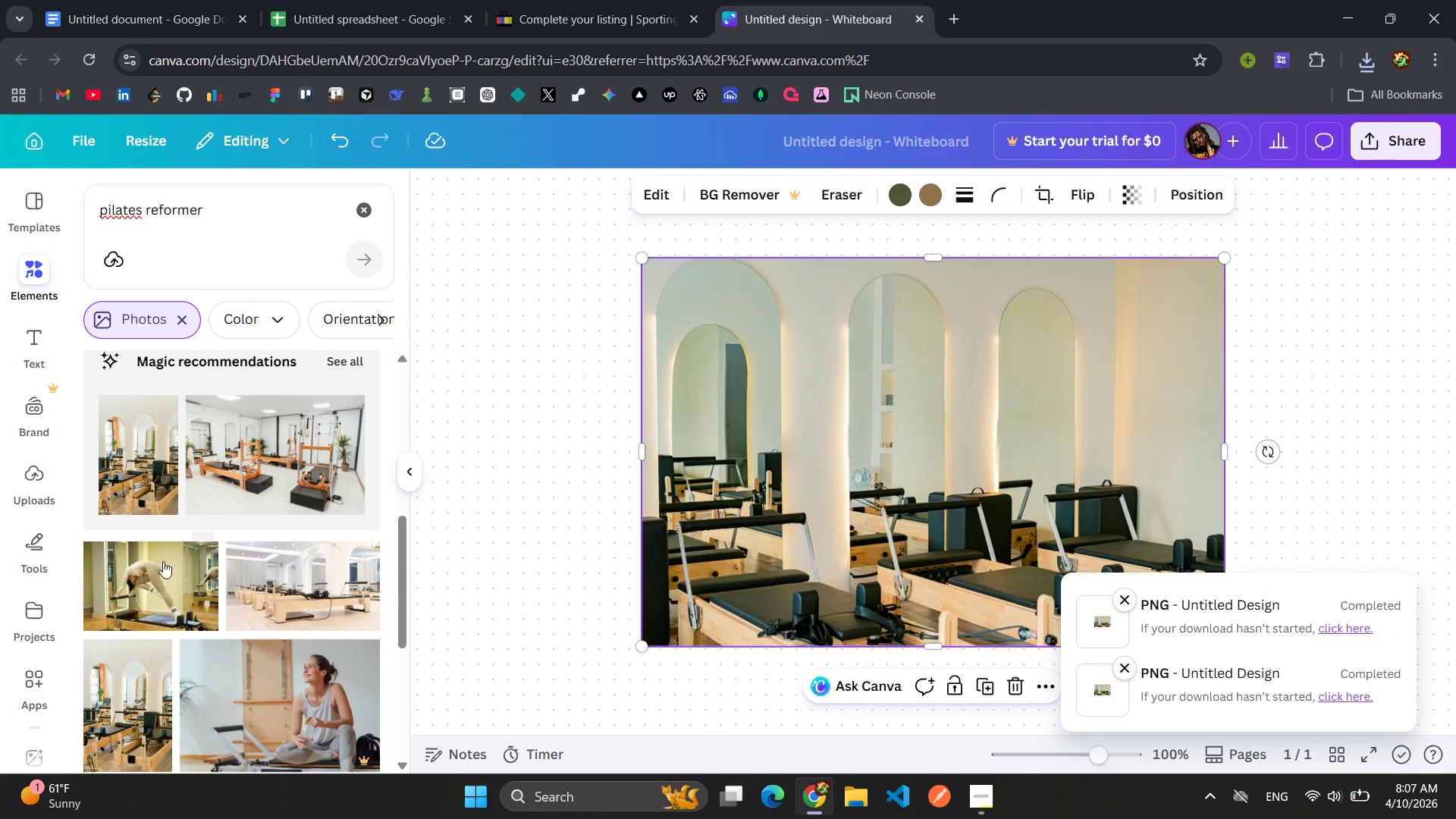 
wait(6.6)
 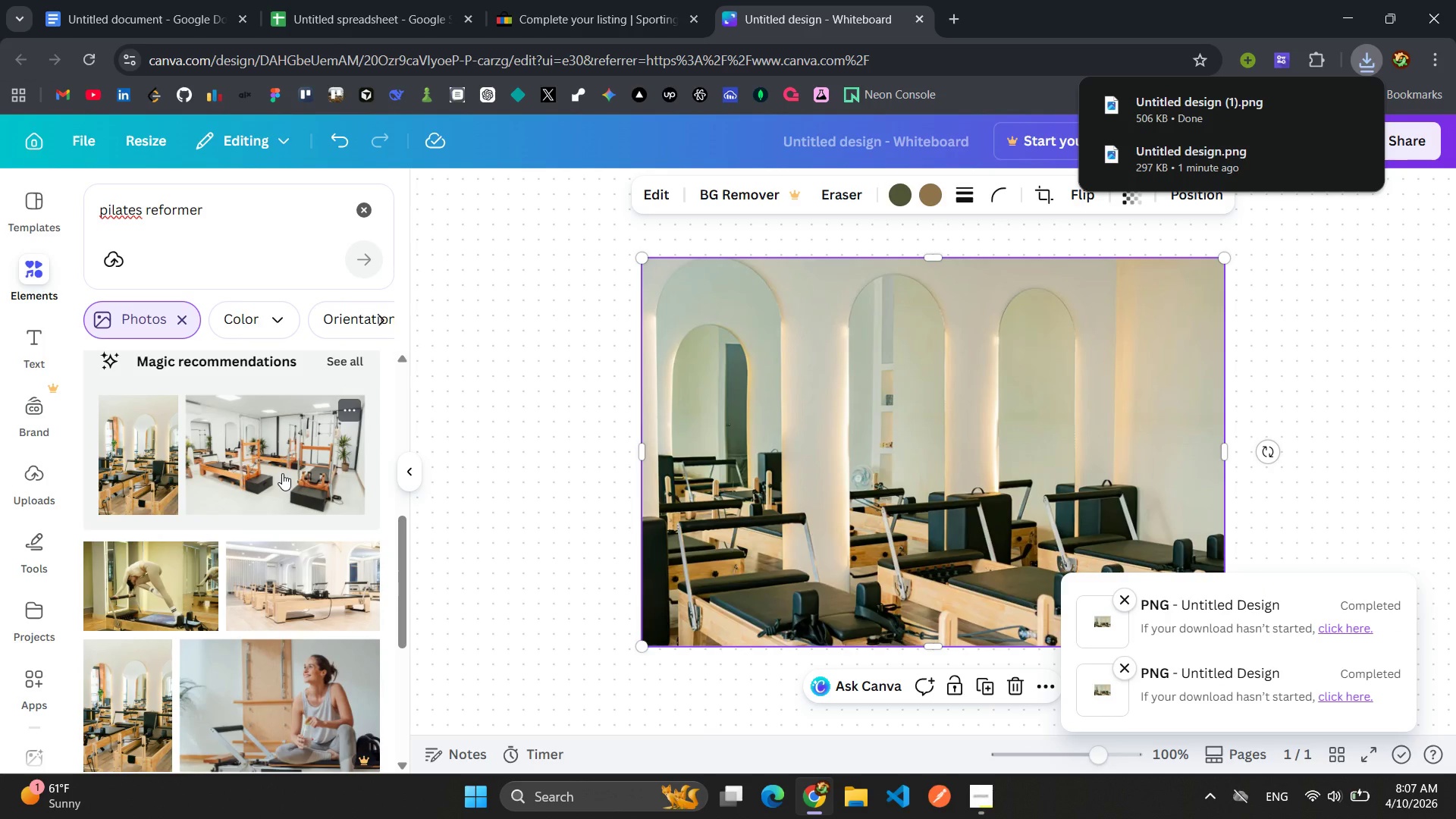 
left_click([152, 584])
 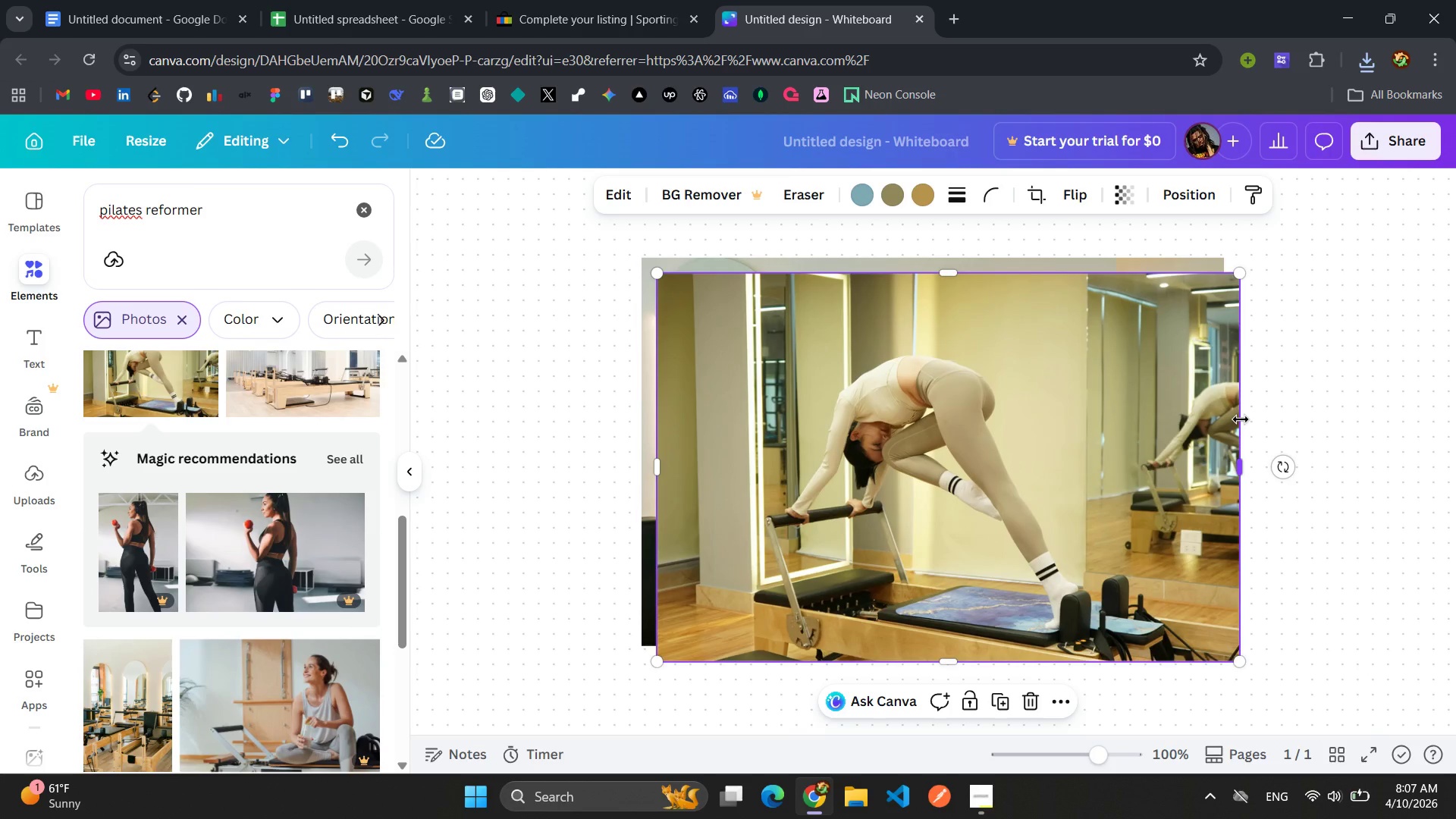 
wait(5.91)
 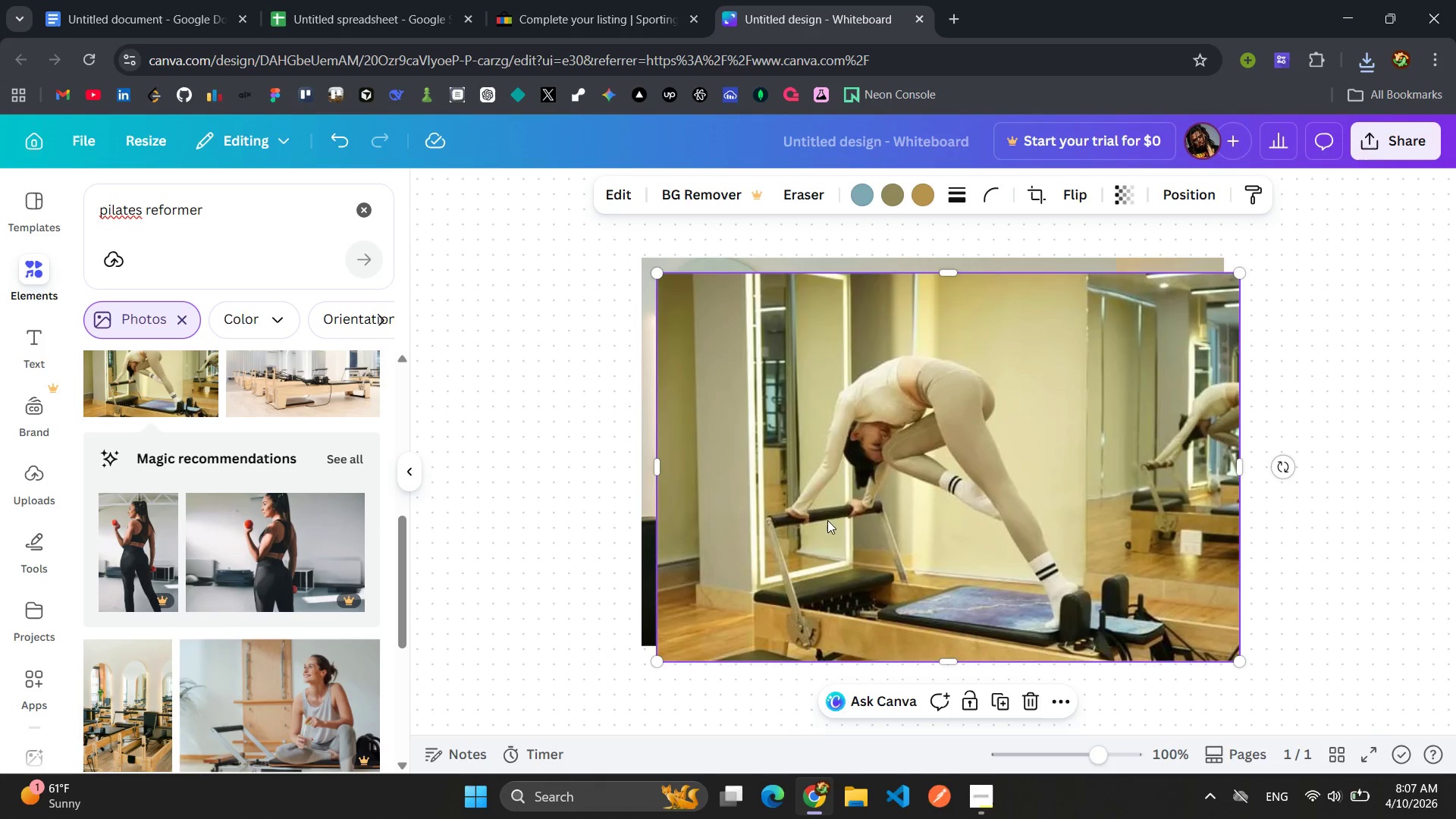 
left_click([1385, 143])
 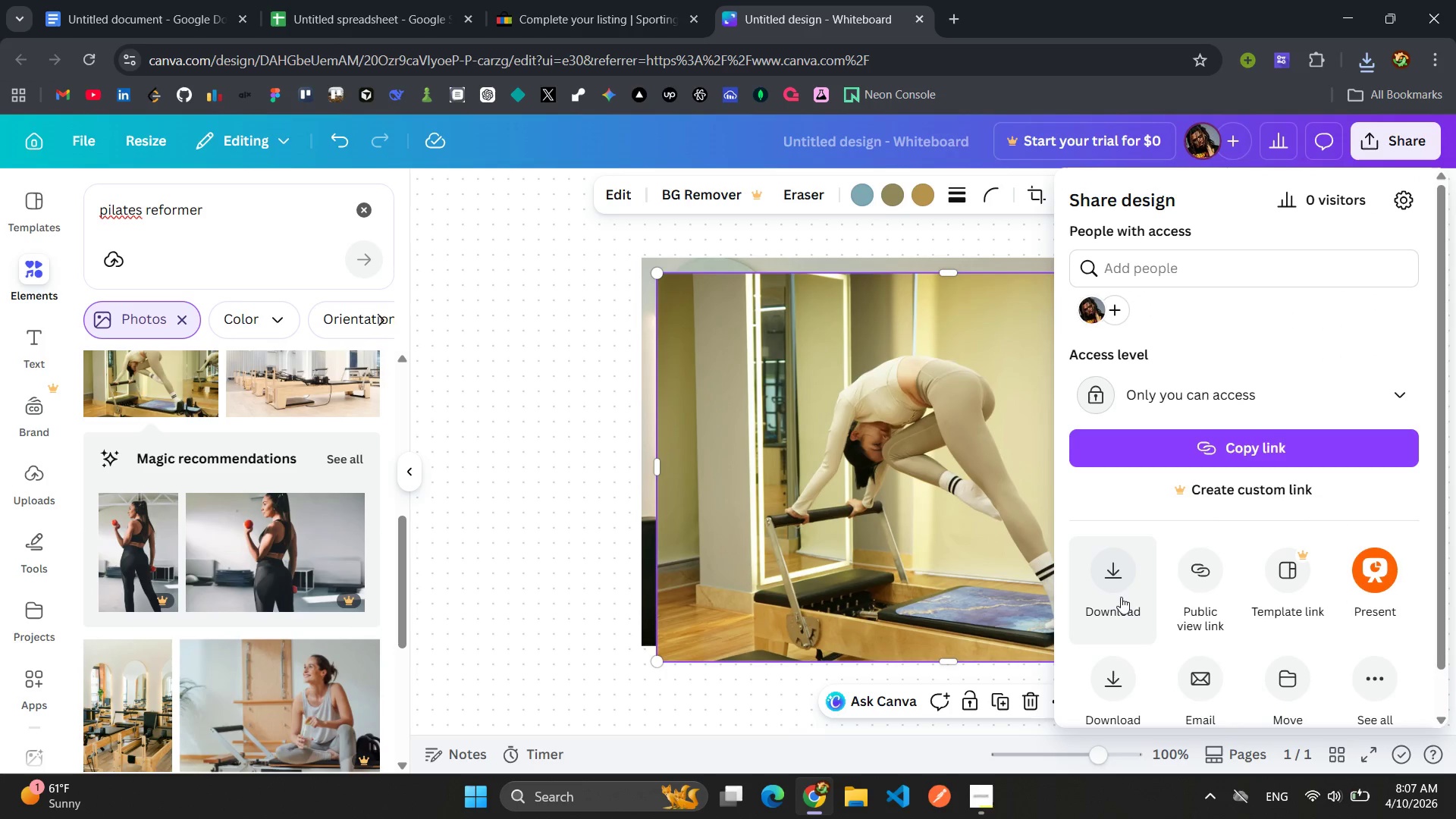 
left_click([1111, 581])
 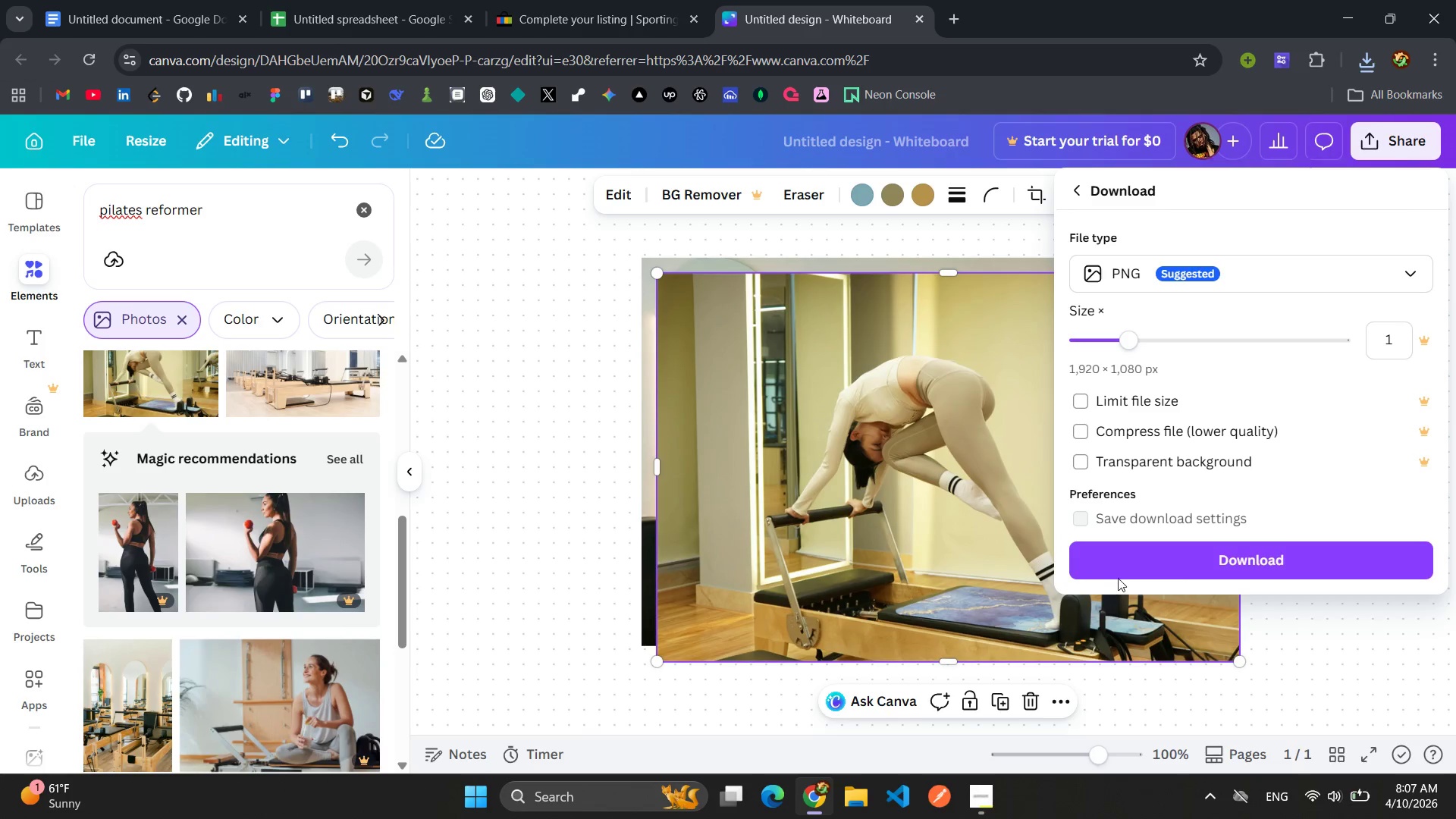 
left_click([1197, 560])
 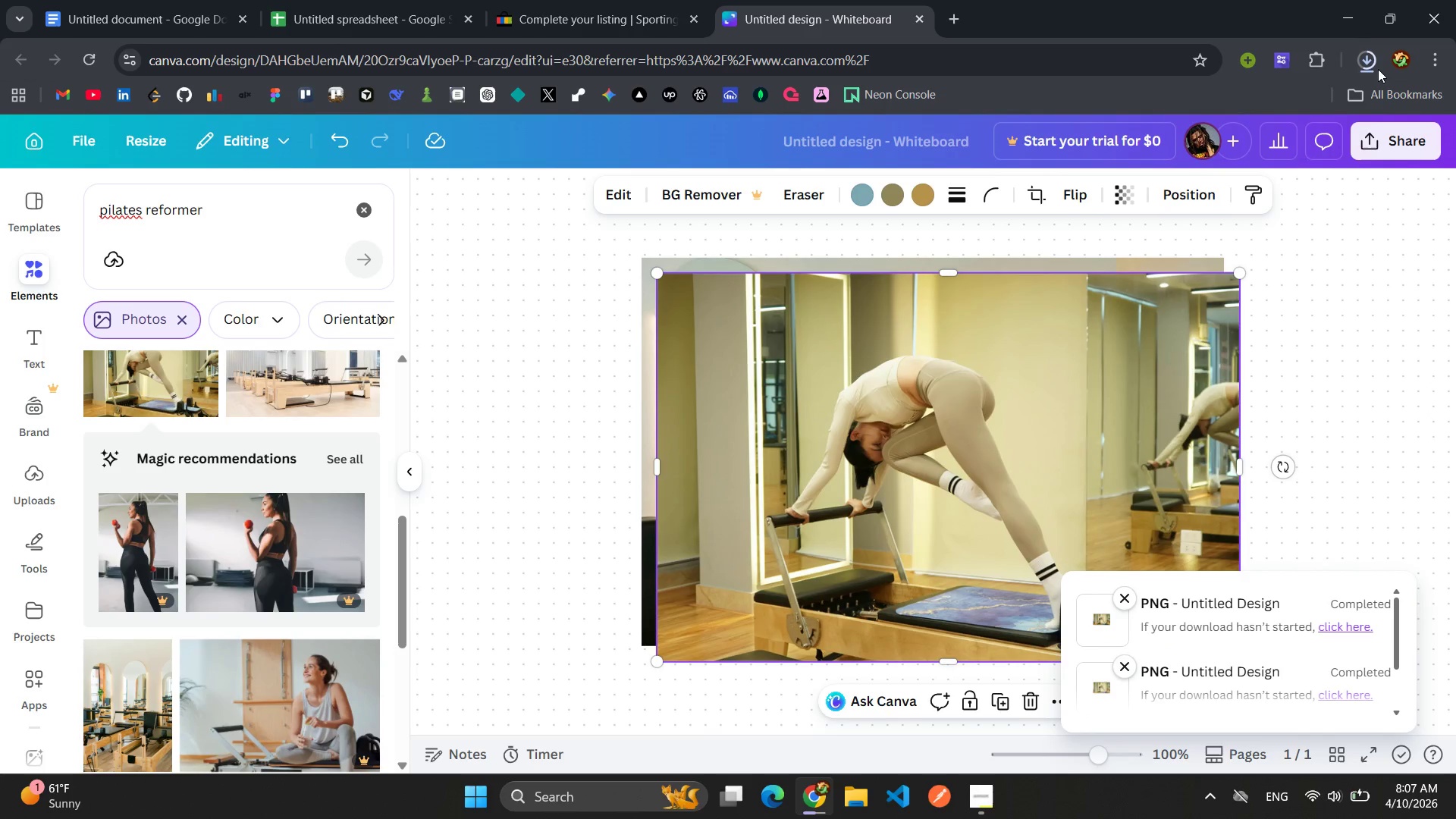 
wait(6.02)
 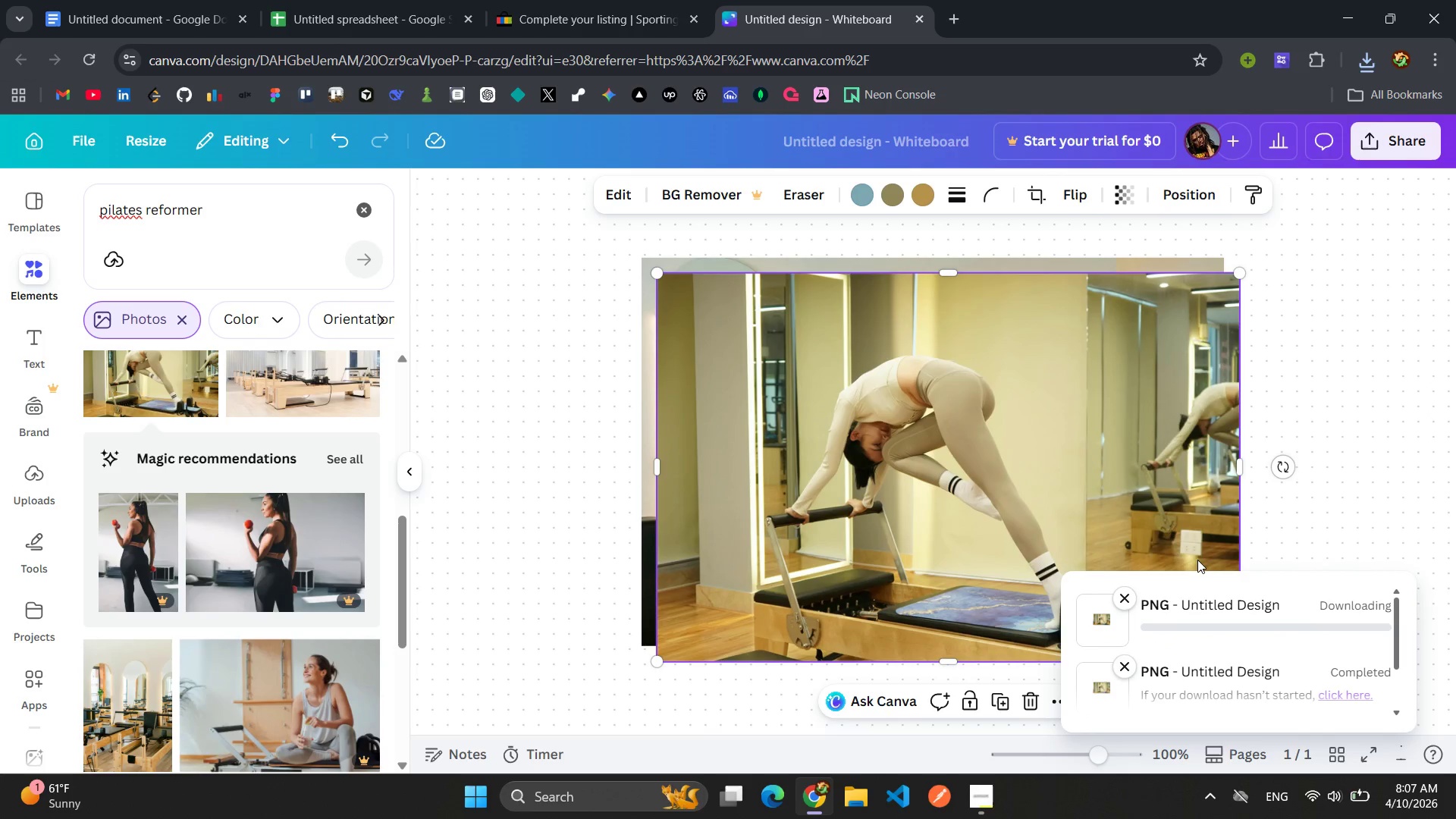 
left_click([1329, 106])
 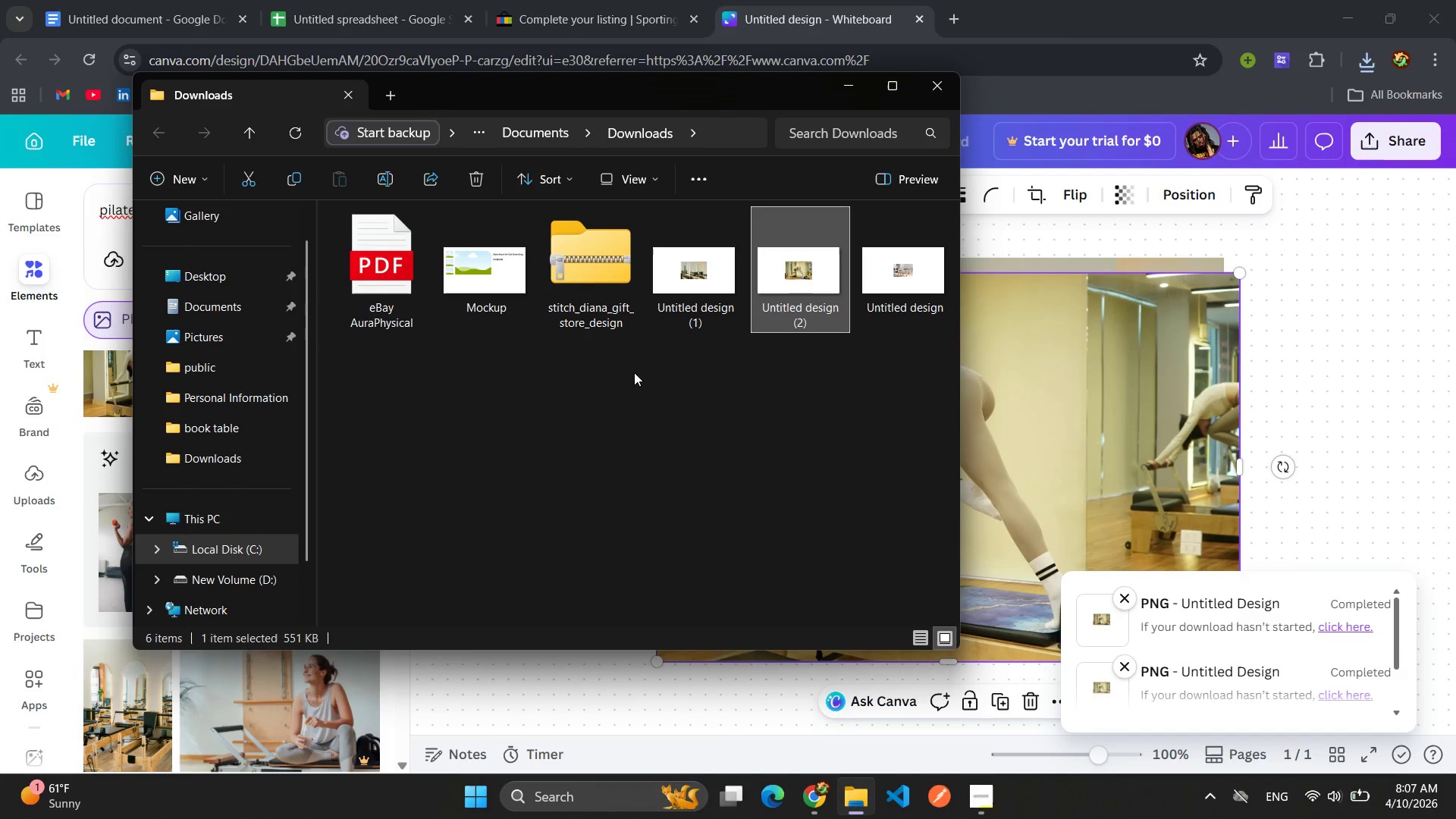 
wait(5.72)
 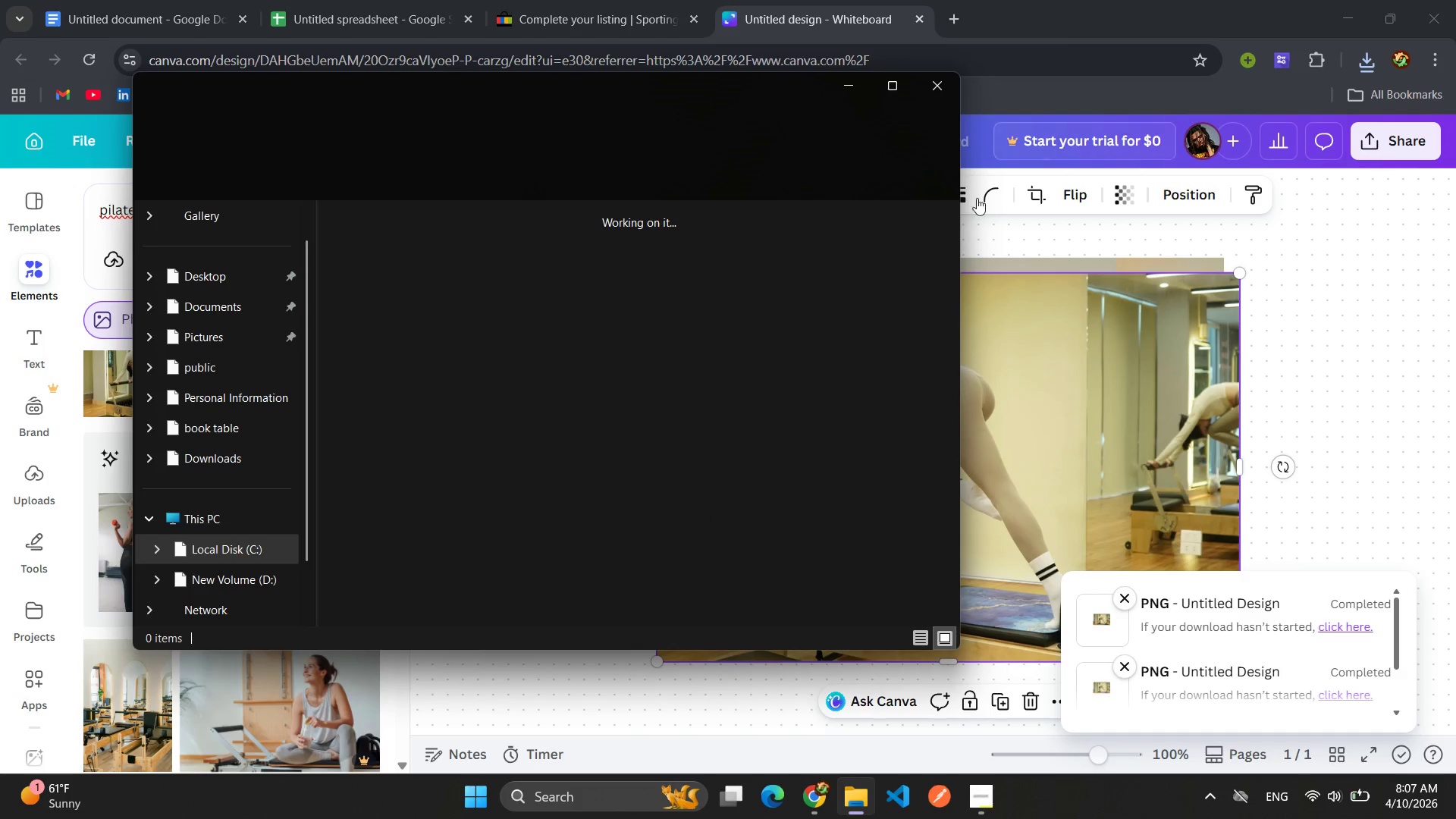 
left_click([704, 301])
 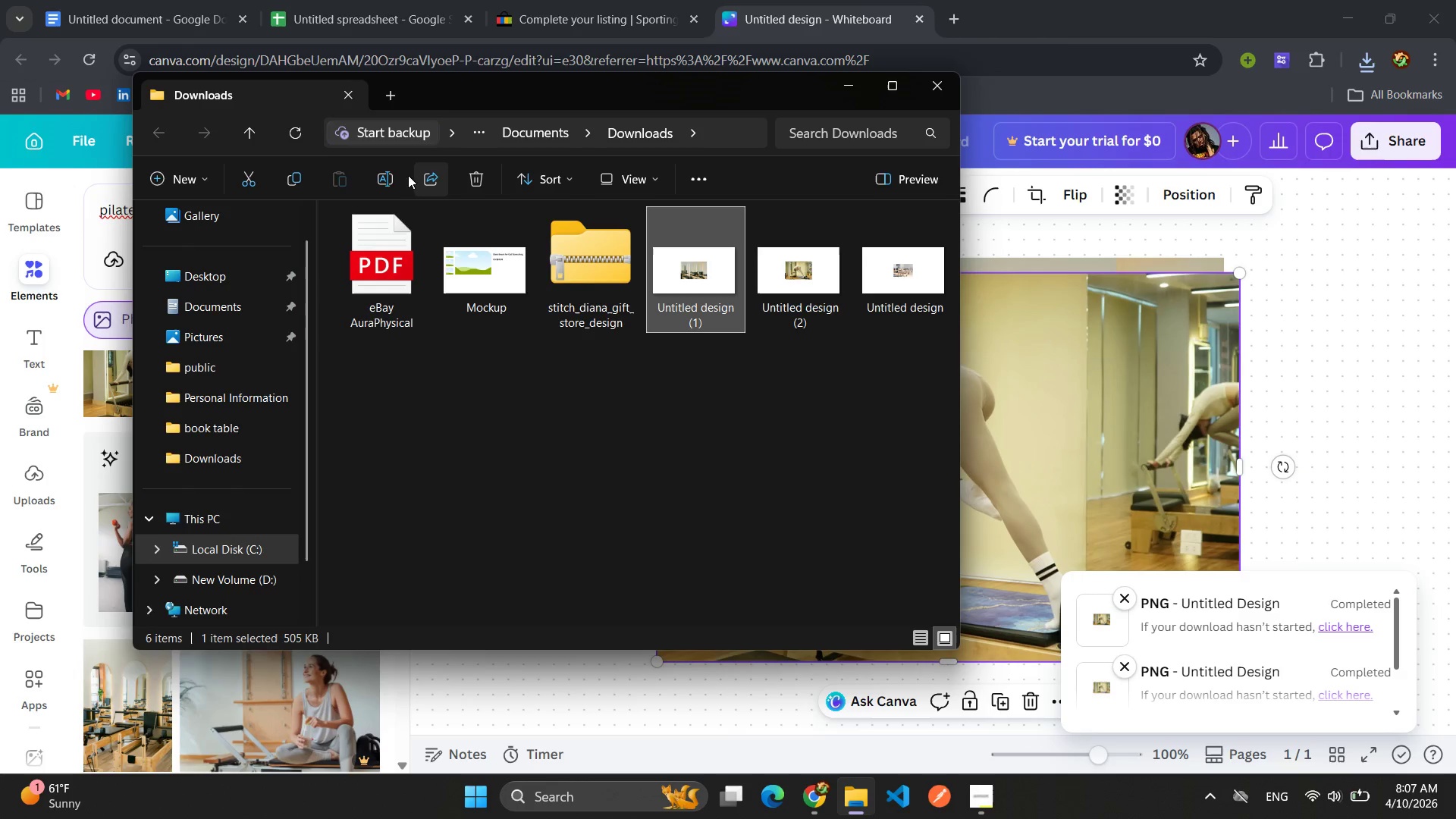 
left_click([392, 182])
 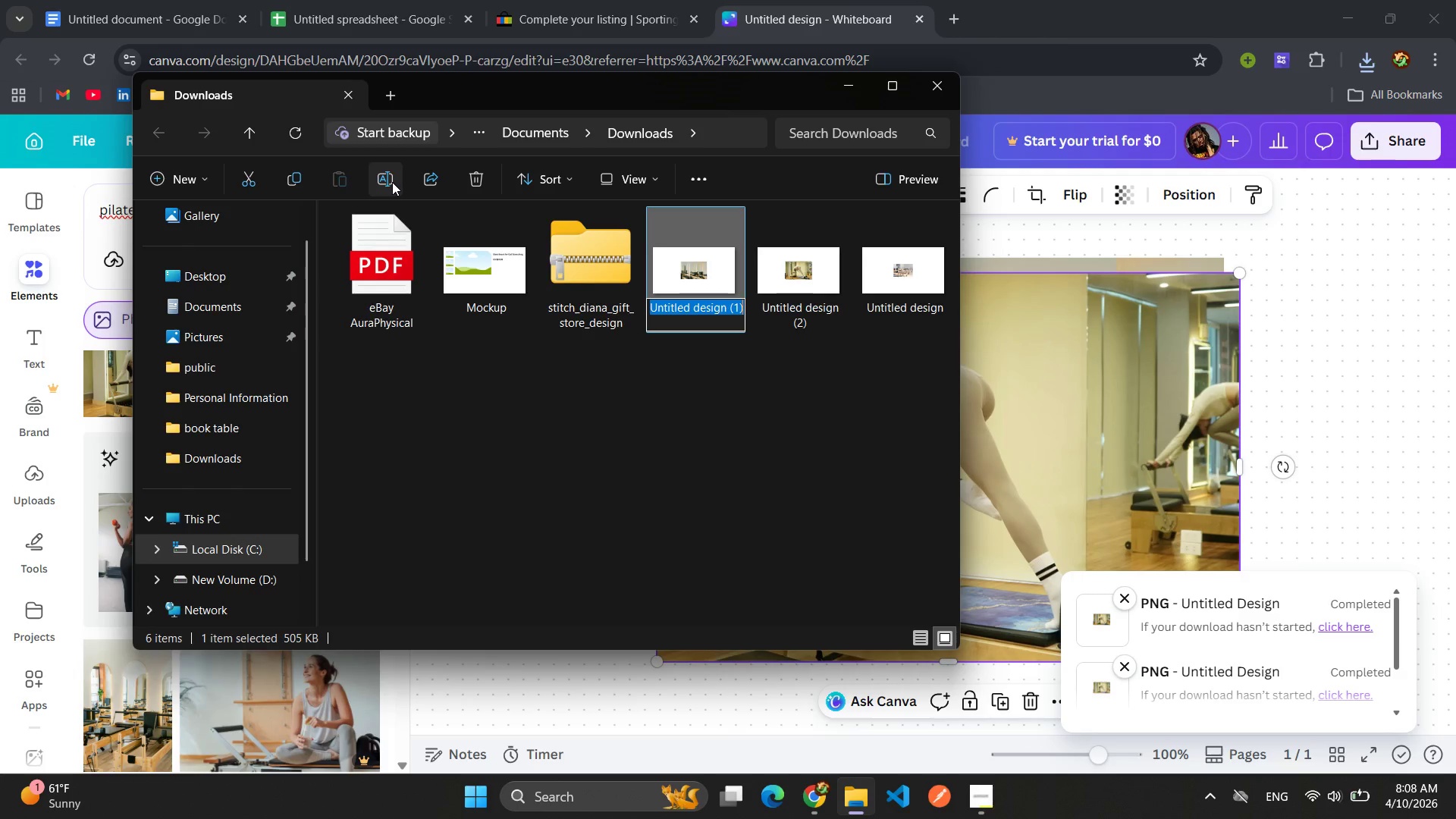 
wait(8.72)
 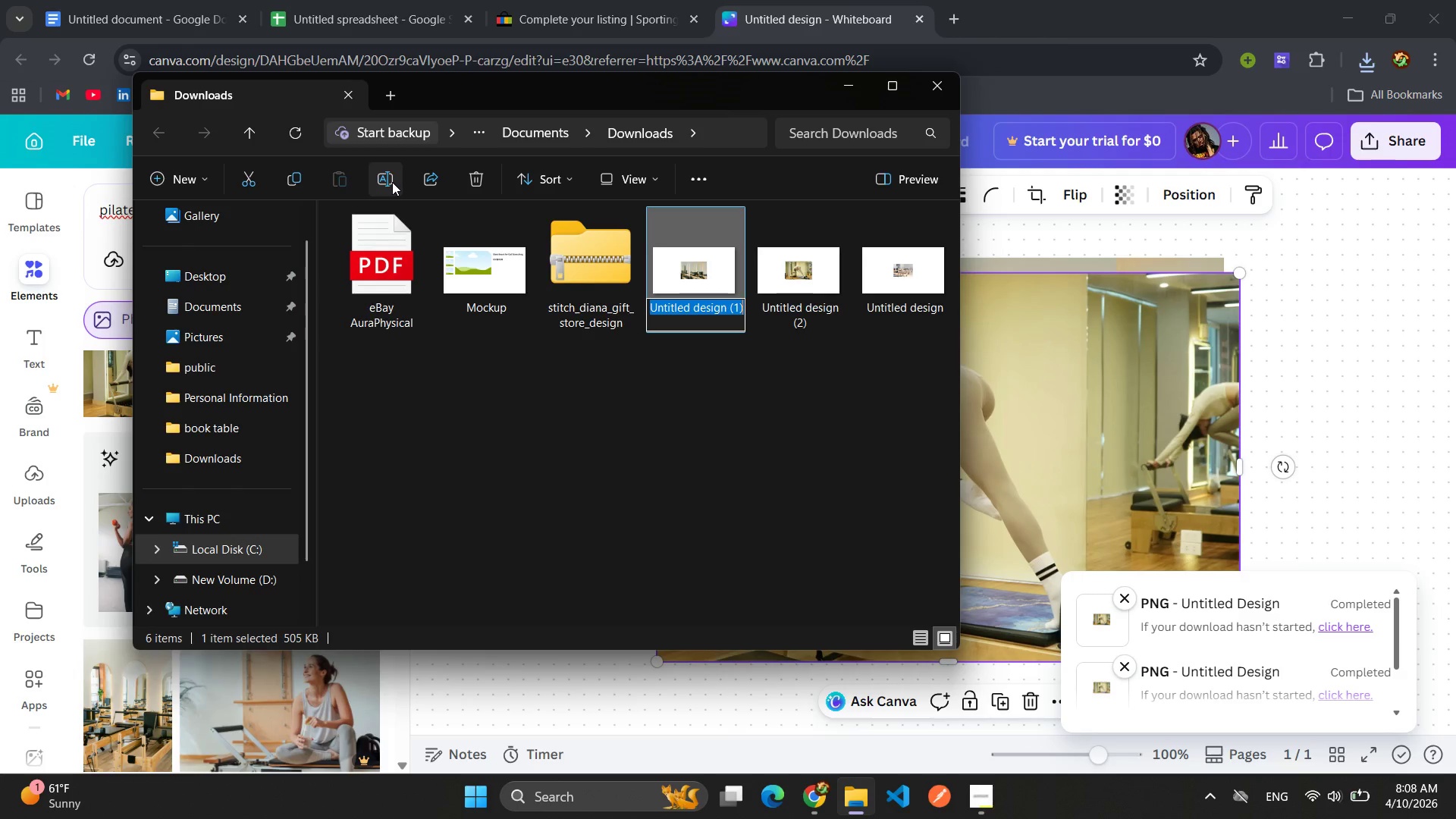 
type(main image)
 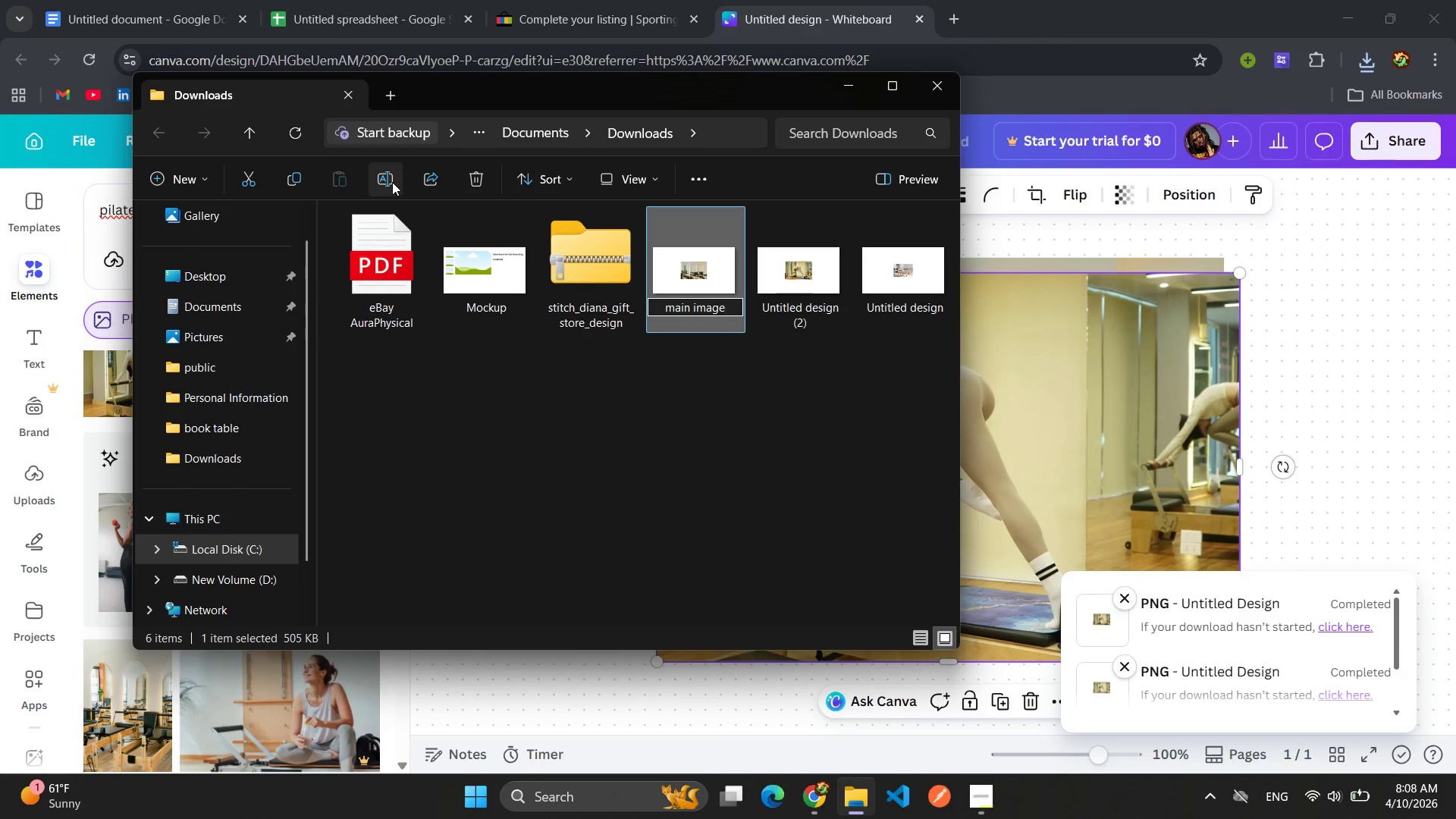 
key(Enter)
 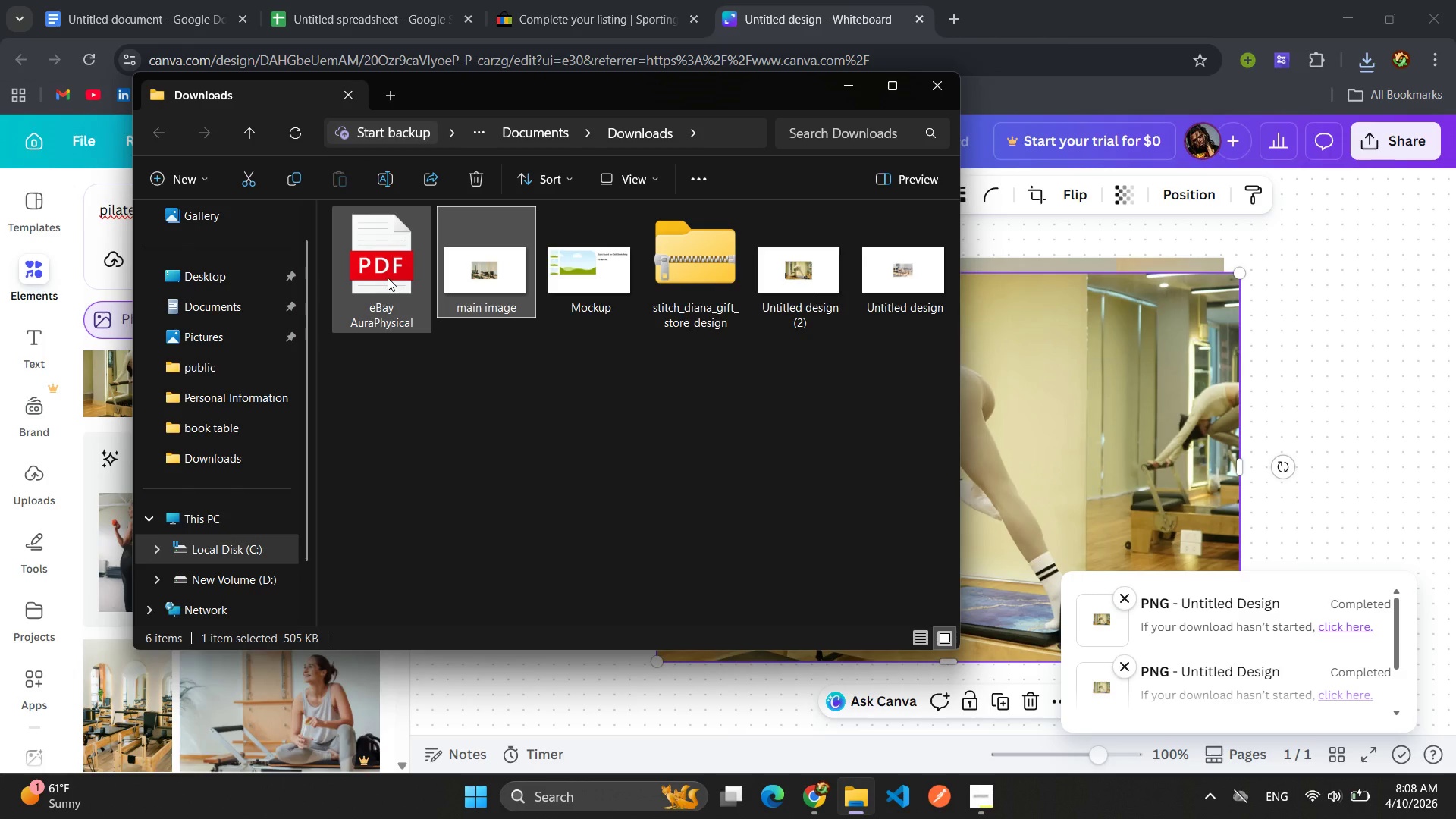 
left_click([388, 278])
 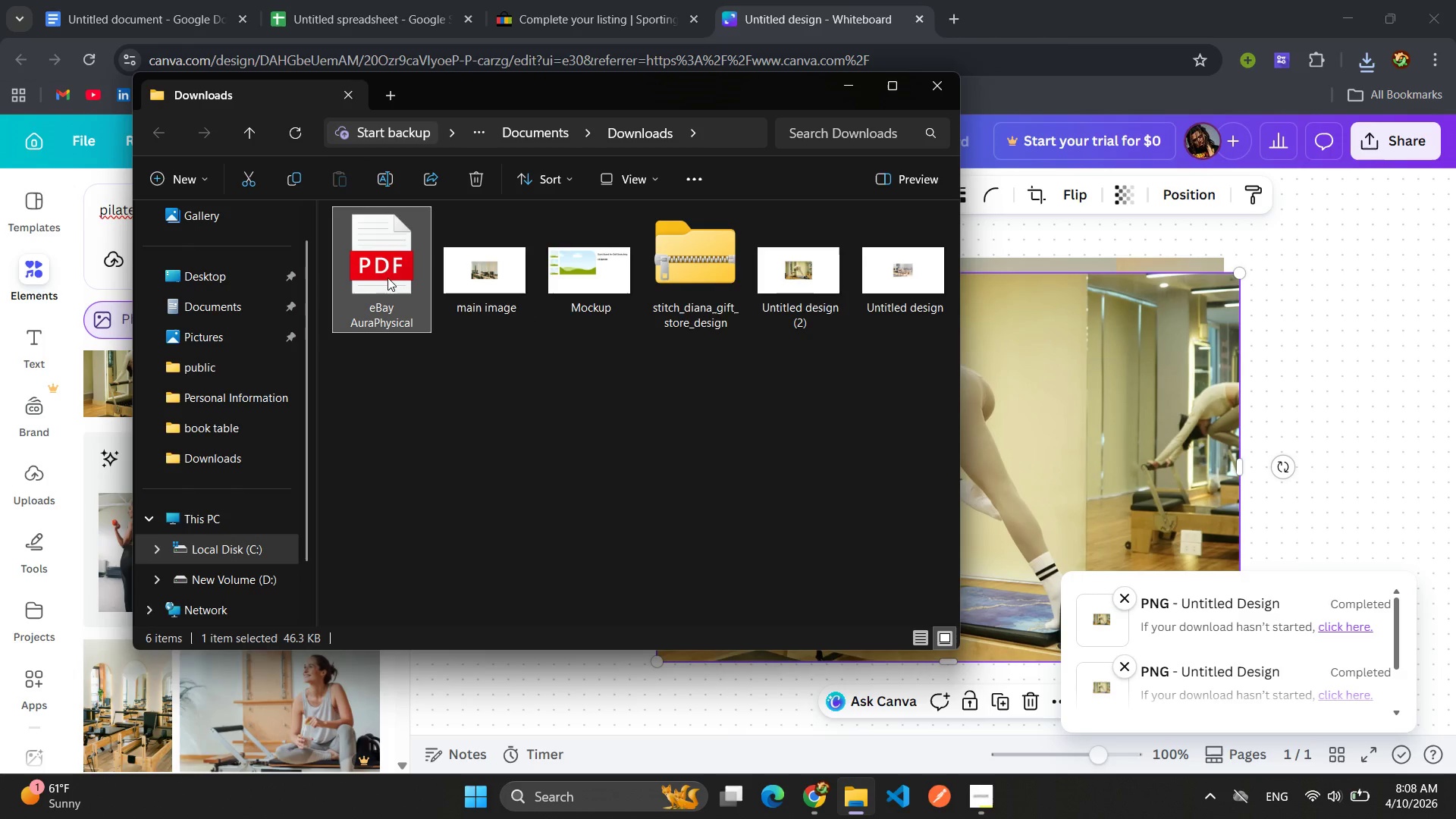 
hold_key(key=ControlLeft, duration=1.84)
left_click([606, 285])
 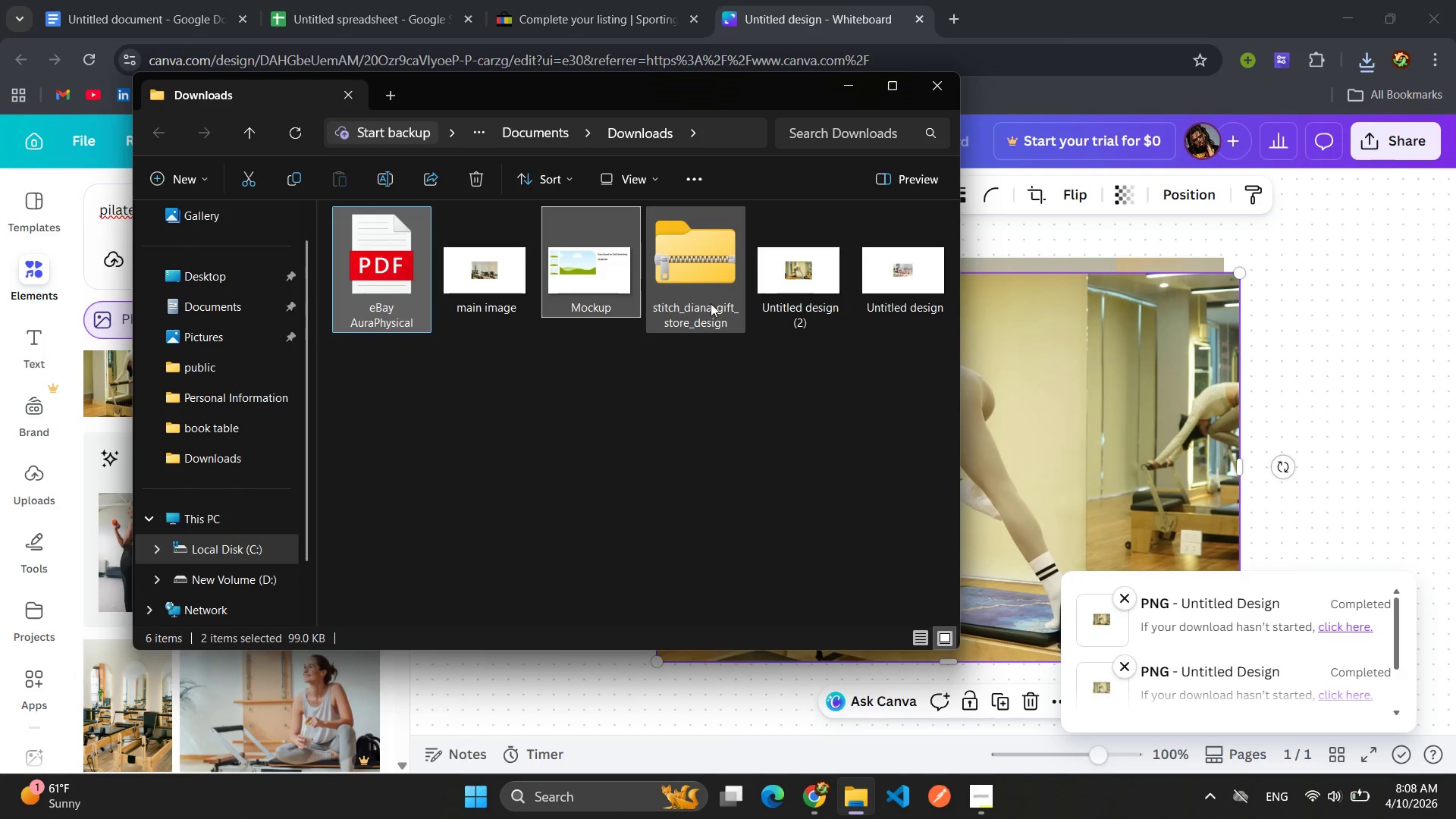 
left_click([711, 303])
 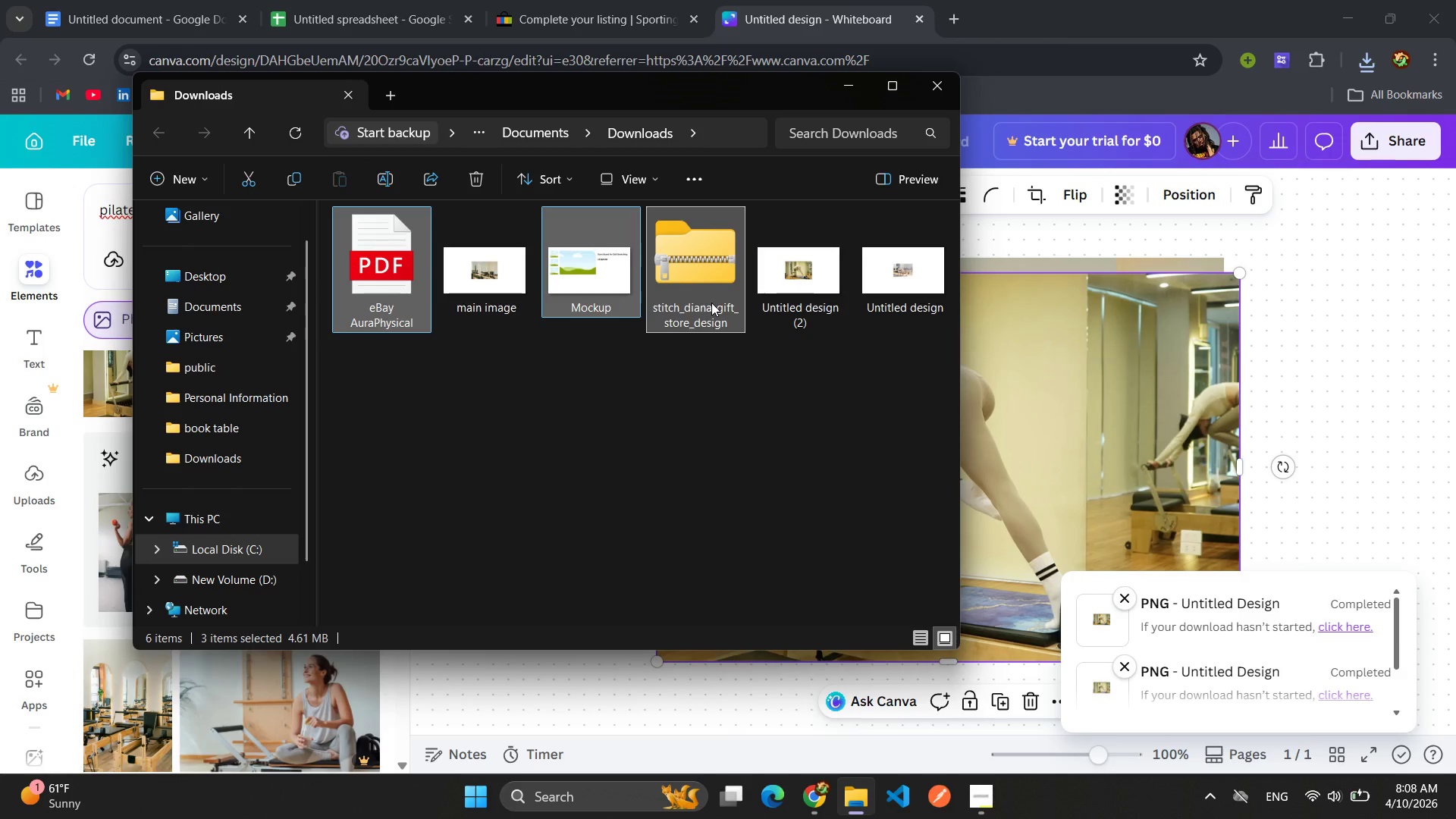 
key(Delete)
 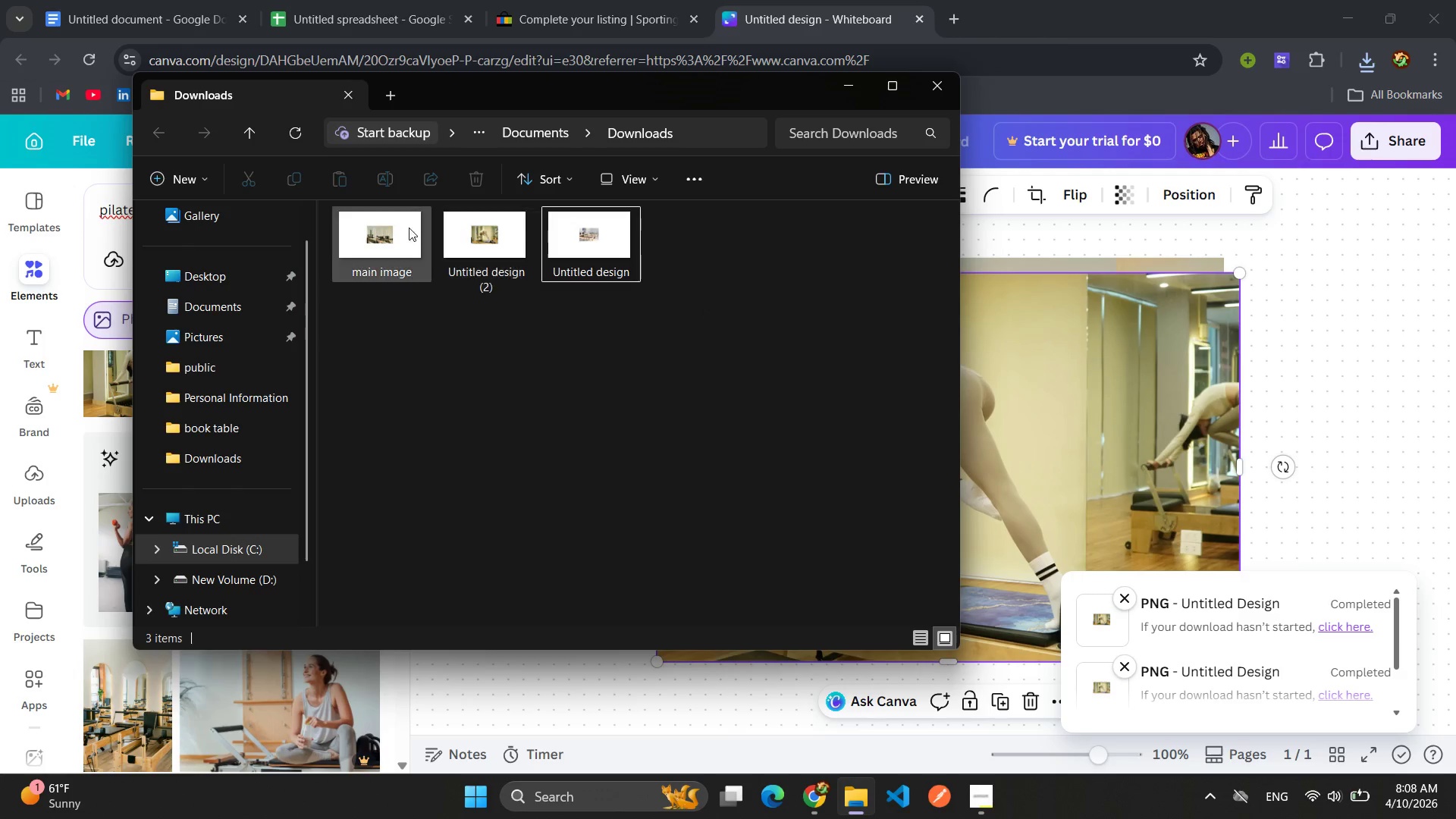 
double_click([378, 222])
 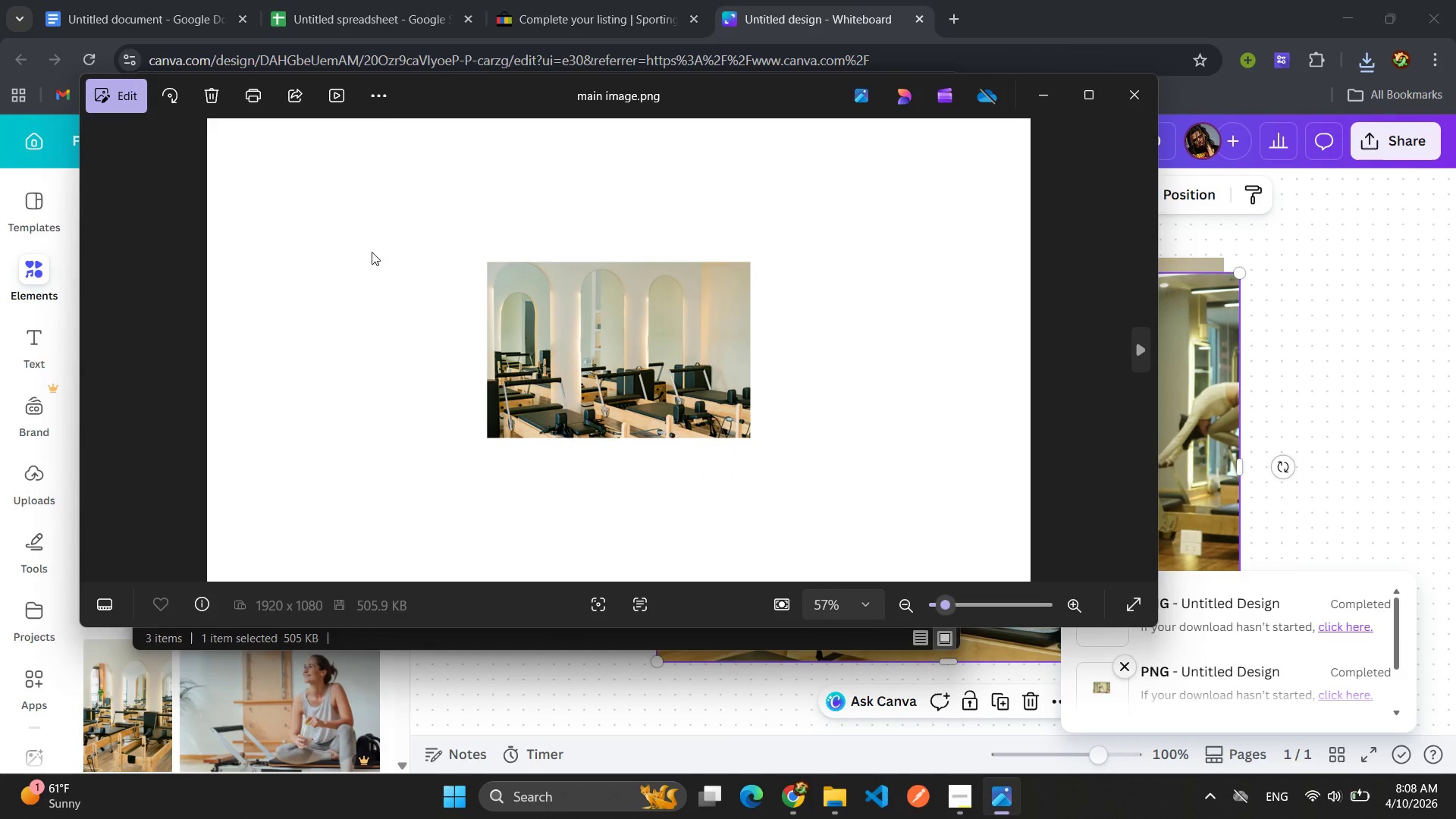 
left_click([133, 102])
 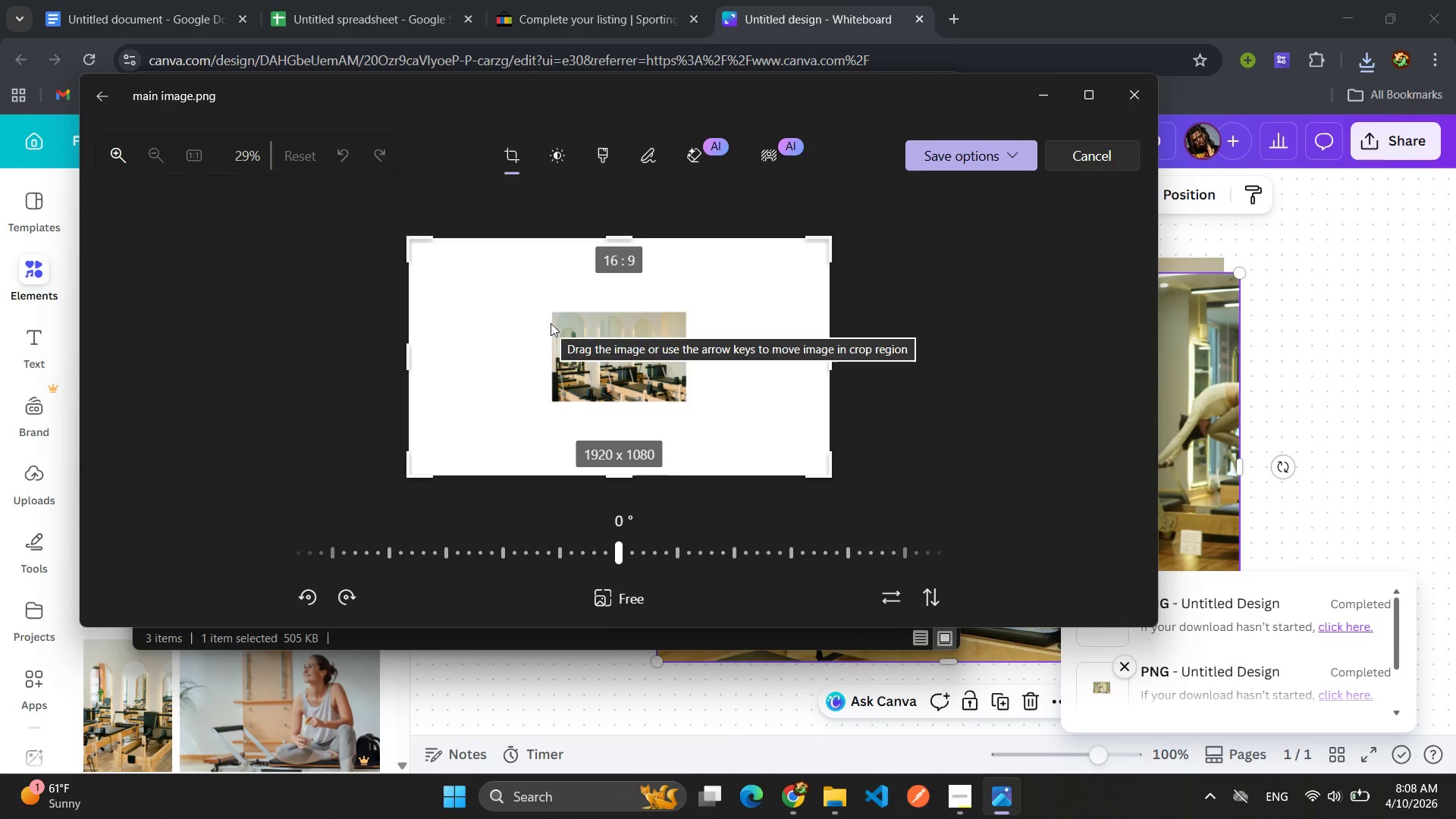 
left_click_drag(start_coordinate=[403, 357], to_coordinate=[545, 366])
 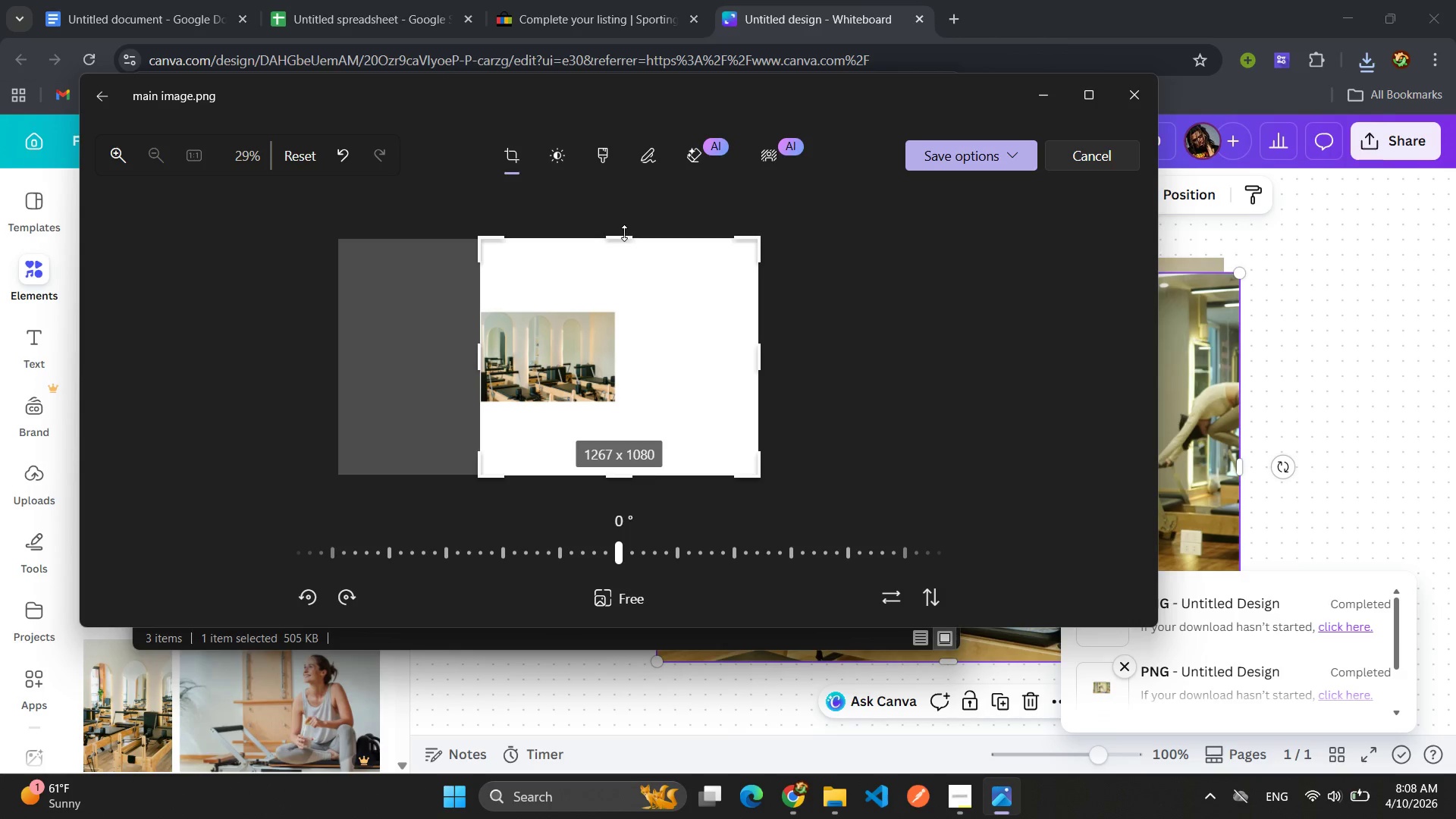 
left_click_drag(start_coordinate=[624, 233], to_coordinate=[609, 306])
 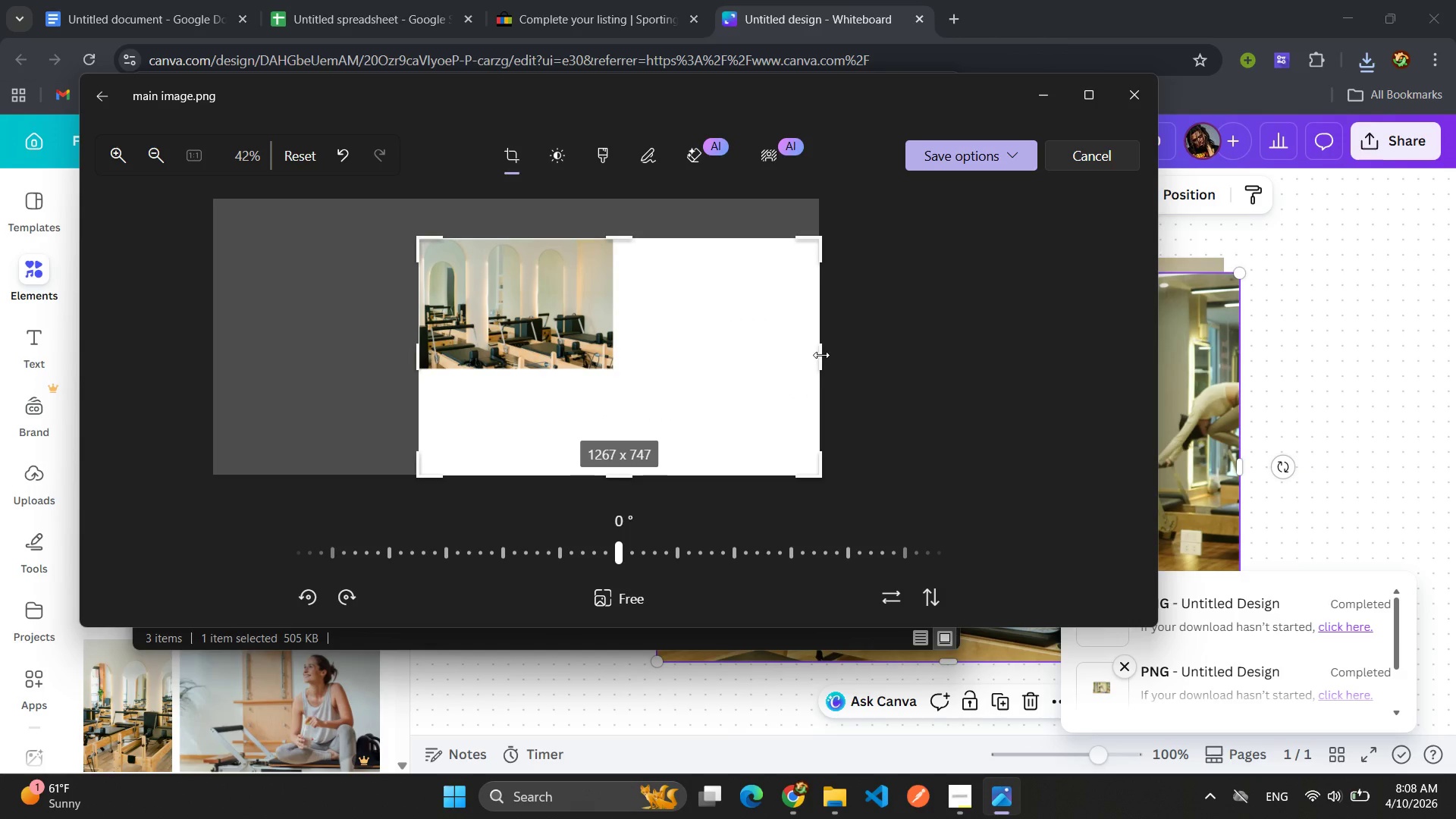 
left_click_drag(start_coordinate=[819, 355], to_coordinate=[613, 351])
 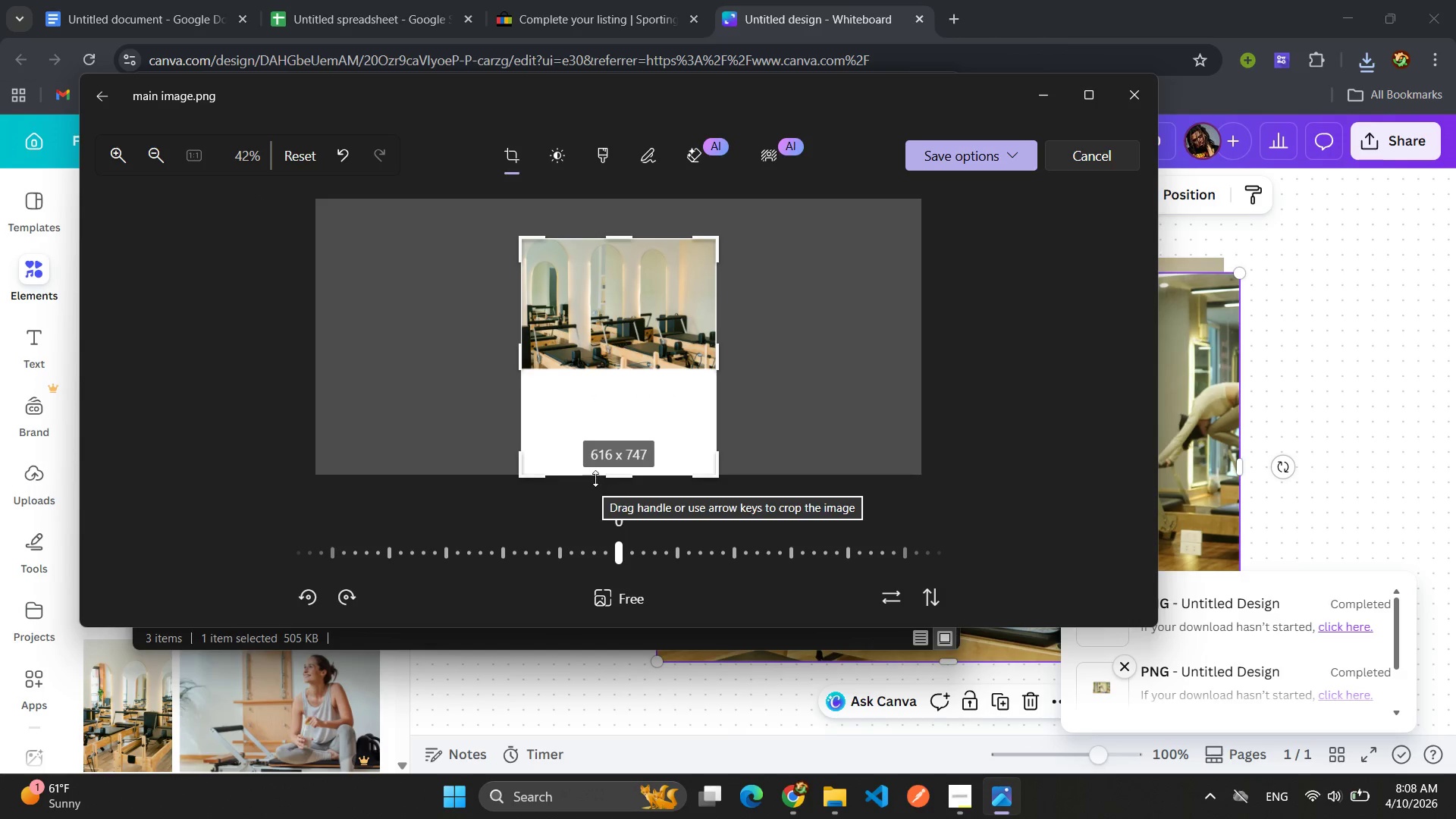 
left_click_drag(start_coordinate=[598, 474], to_coordinate=[602, 371])
 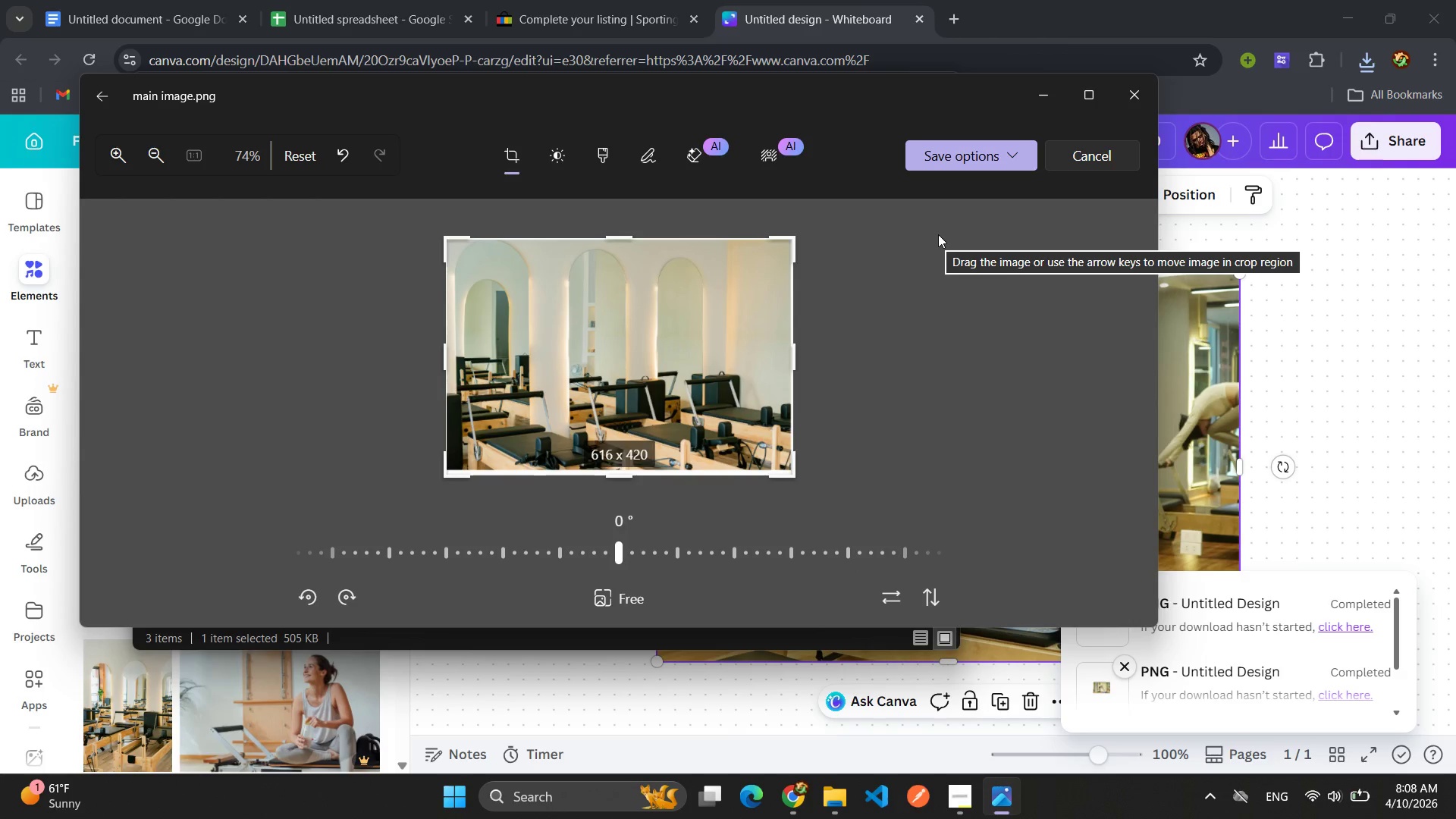 
left_click([1021, 159])
 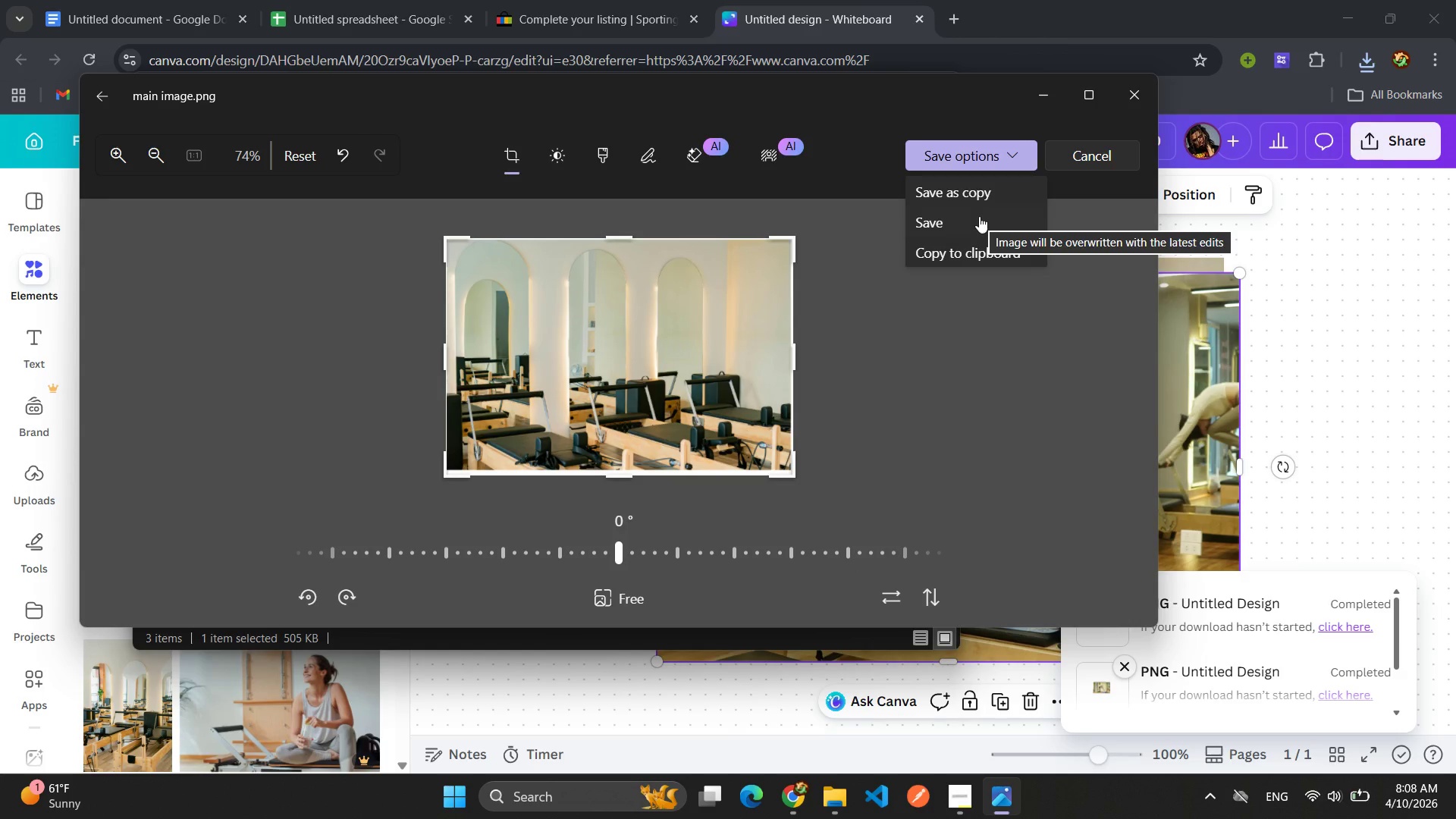 
left_click([979, 216])
 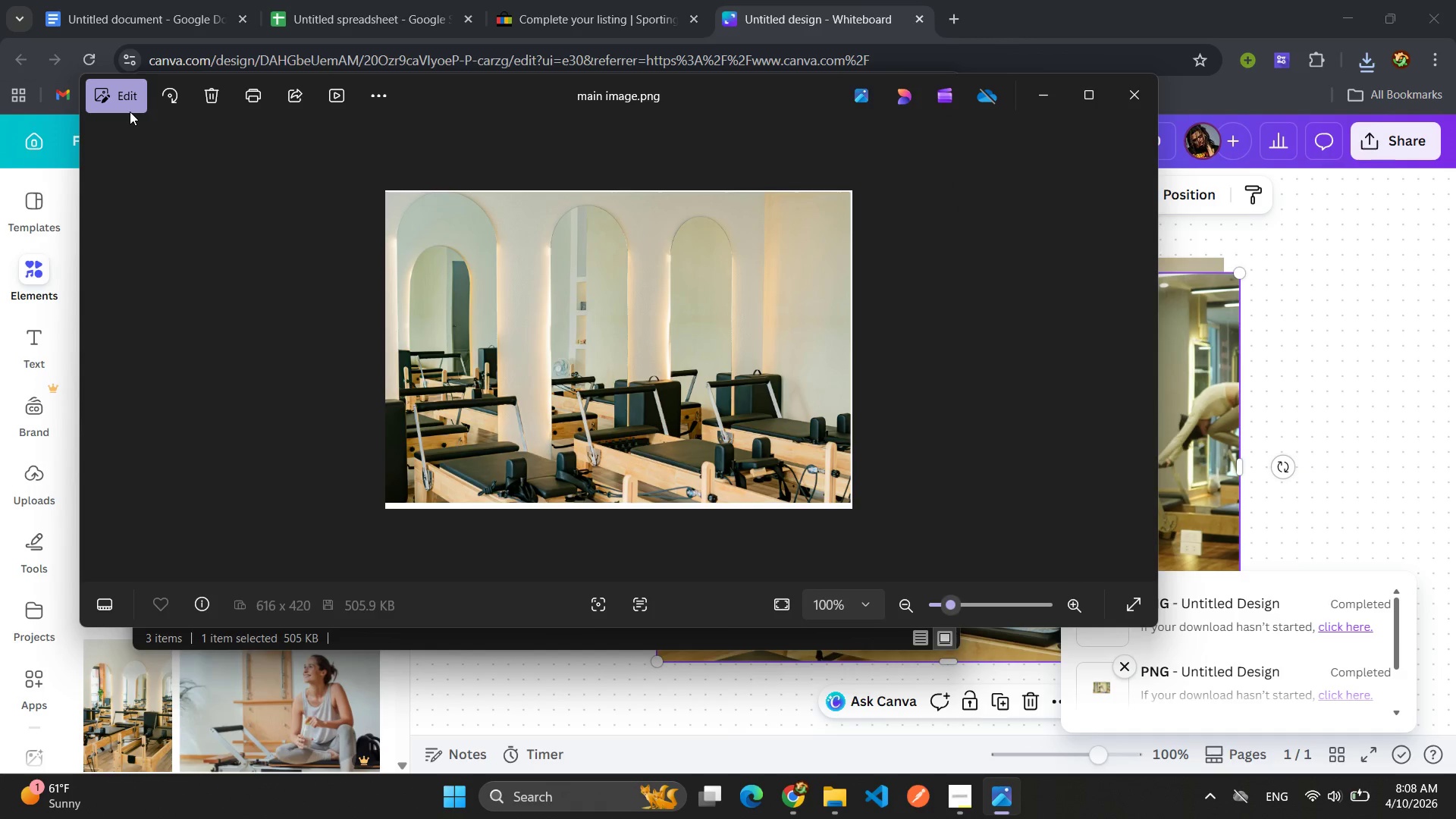 
wait(5.73)
 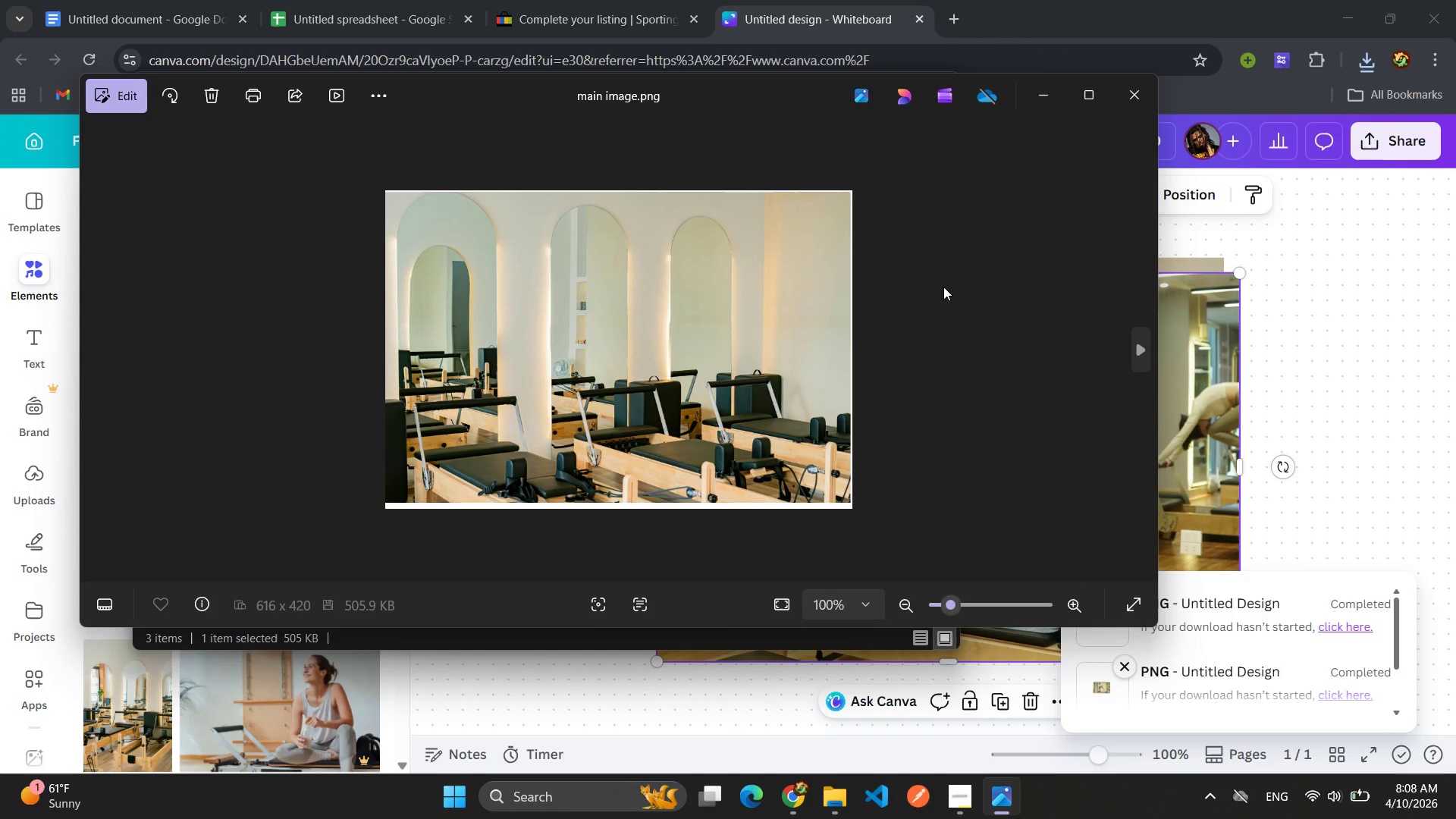 
left_click([1125, 100])
 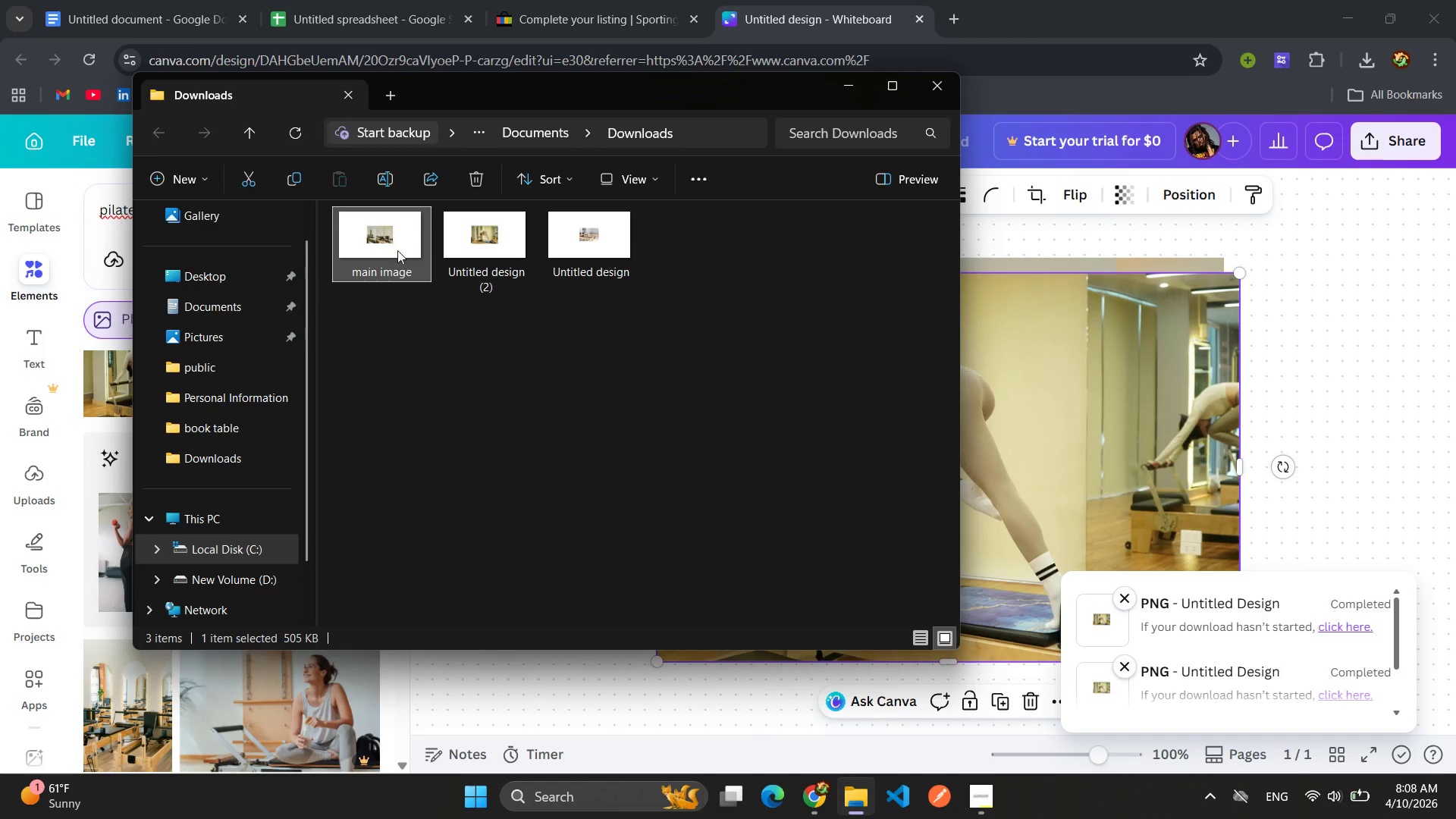 
double_click([392, 243])
 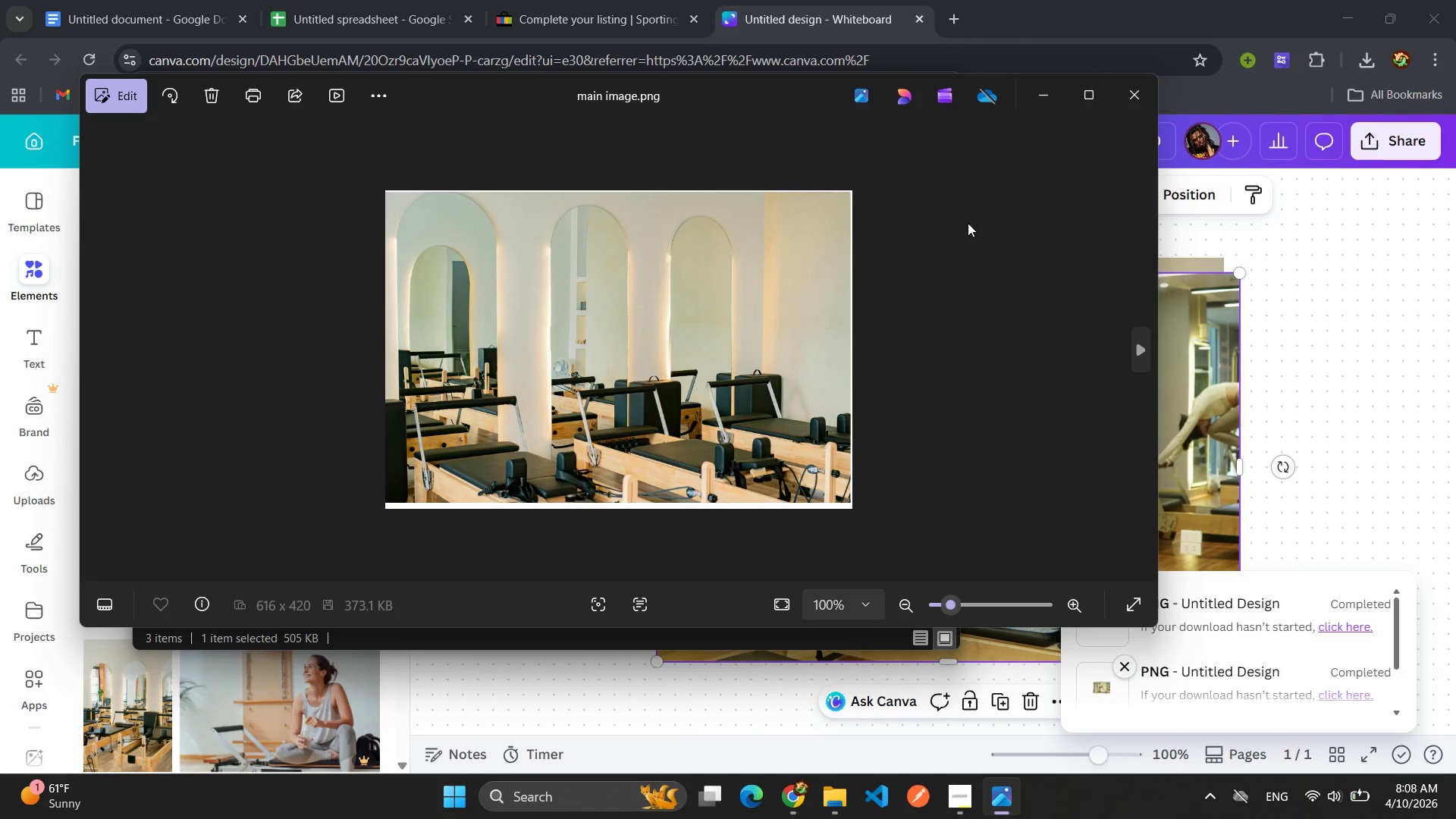 
left_click([1133, 108])
 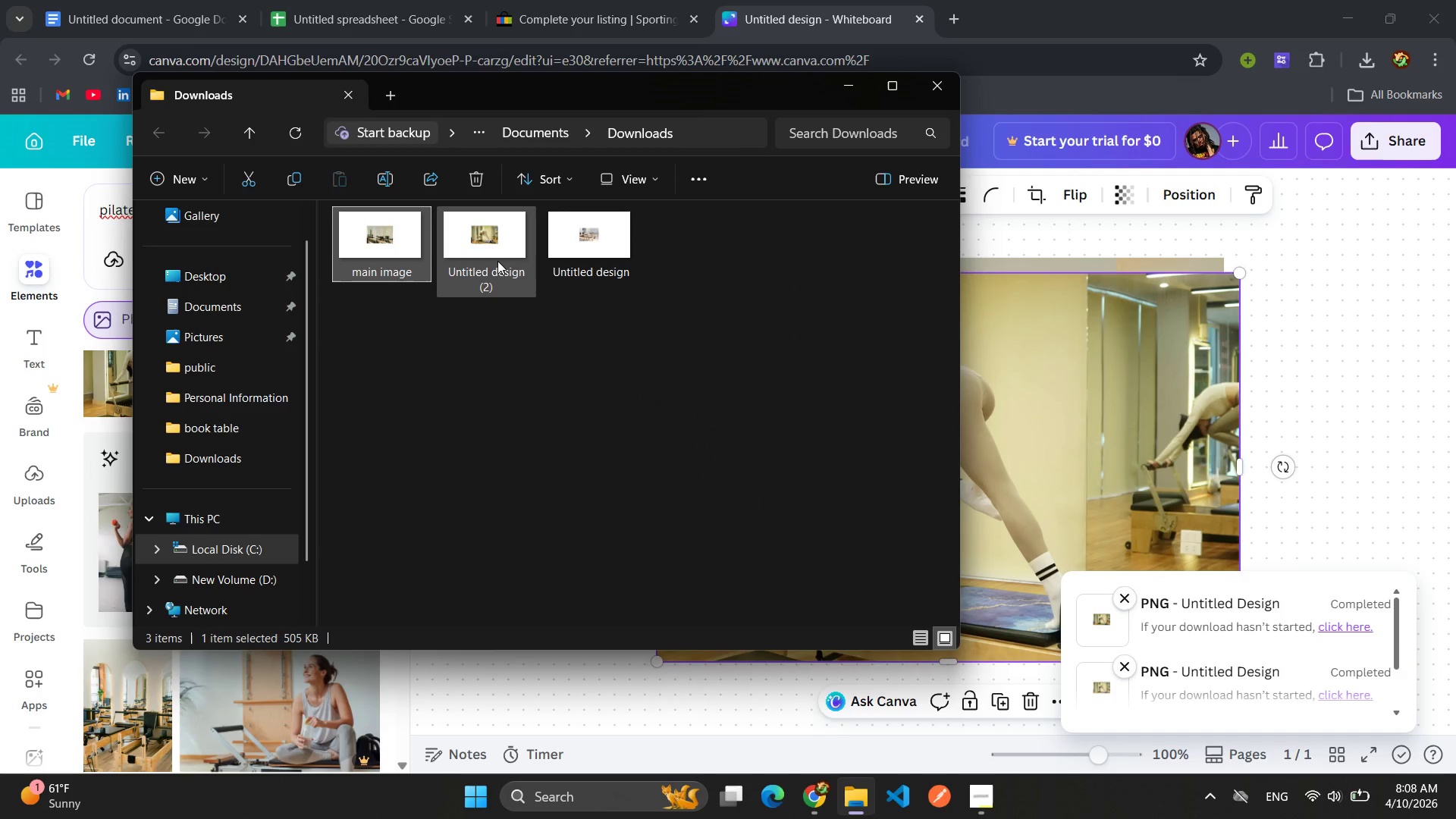 
double_click([483, 239])
 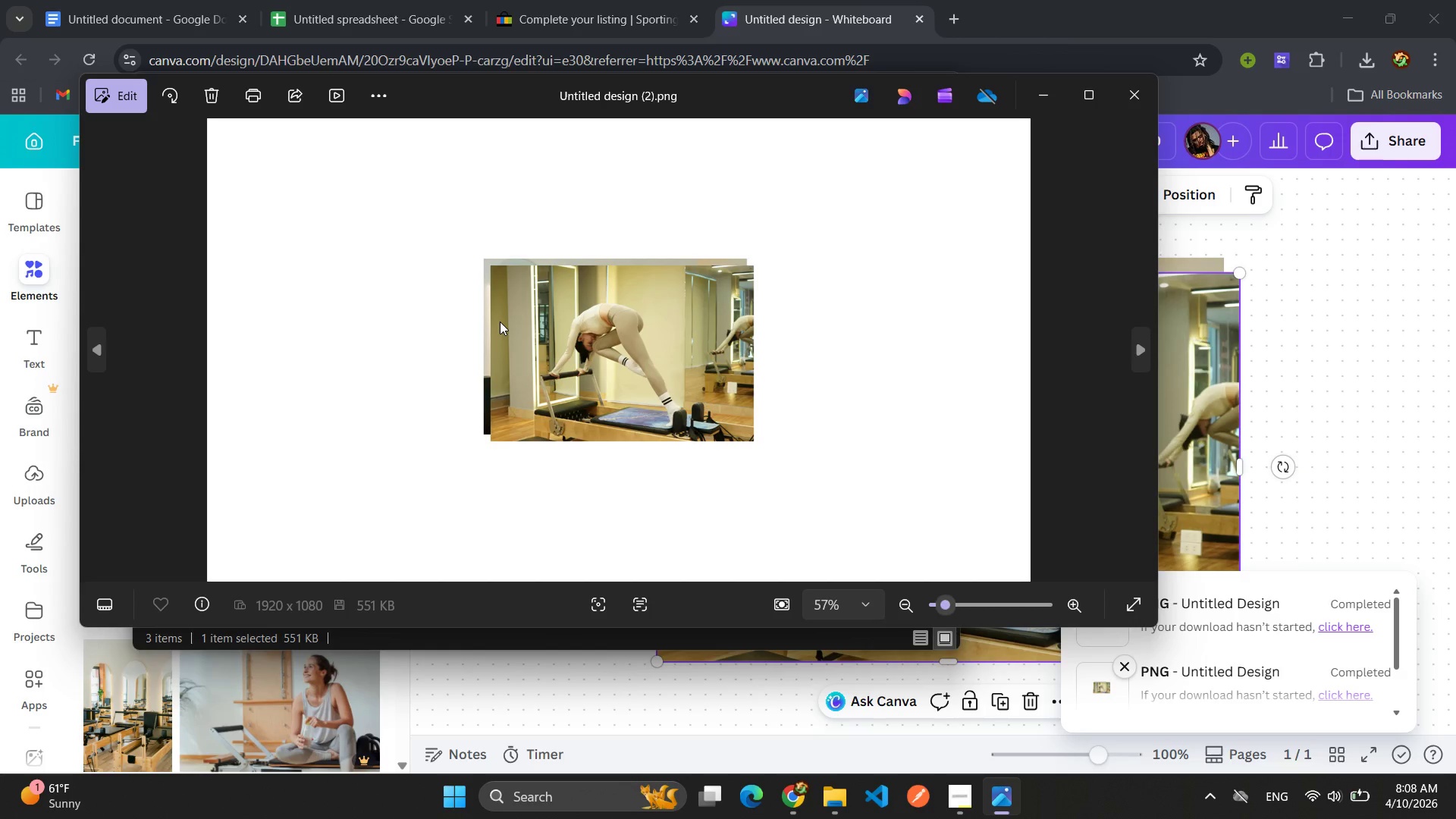 
wait(5.19)
 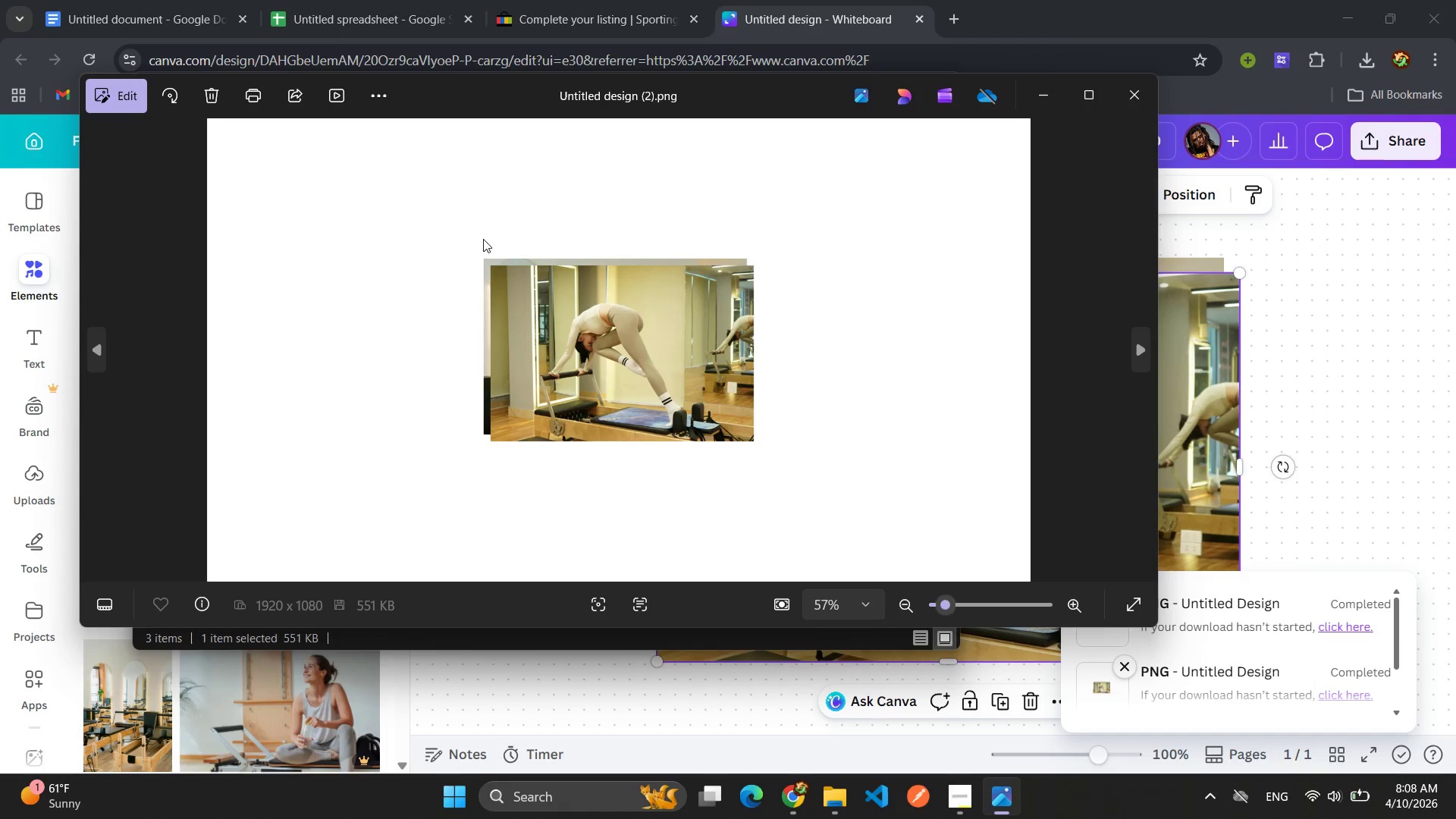 
mouse_move([1119, 98])
 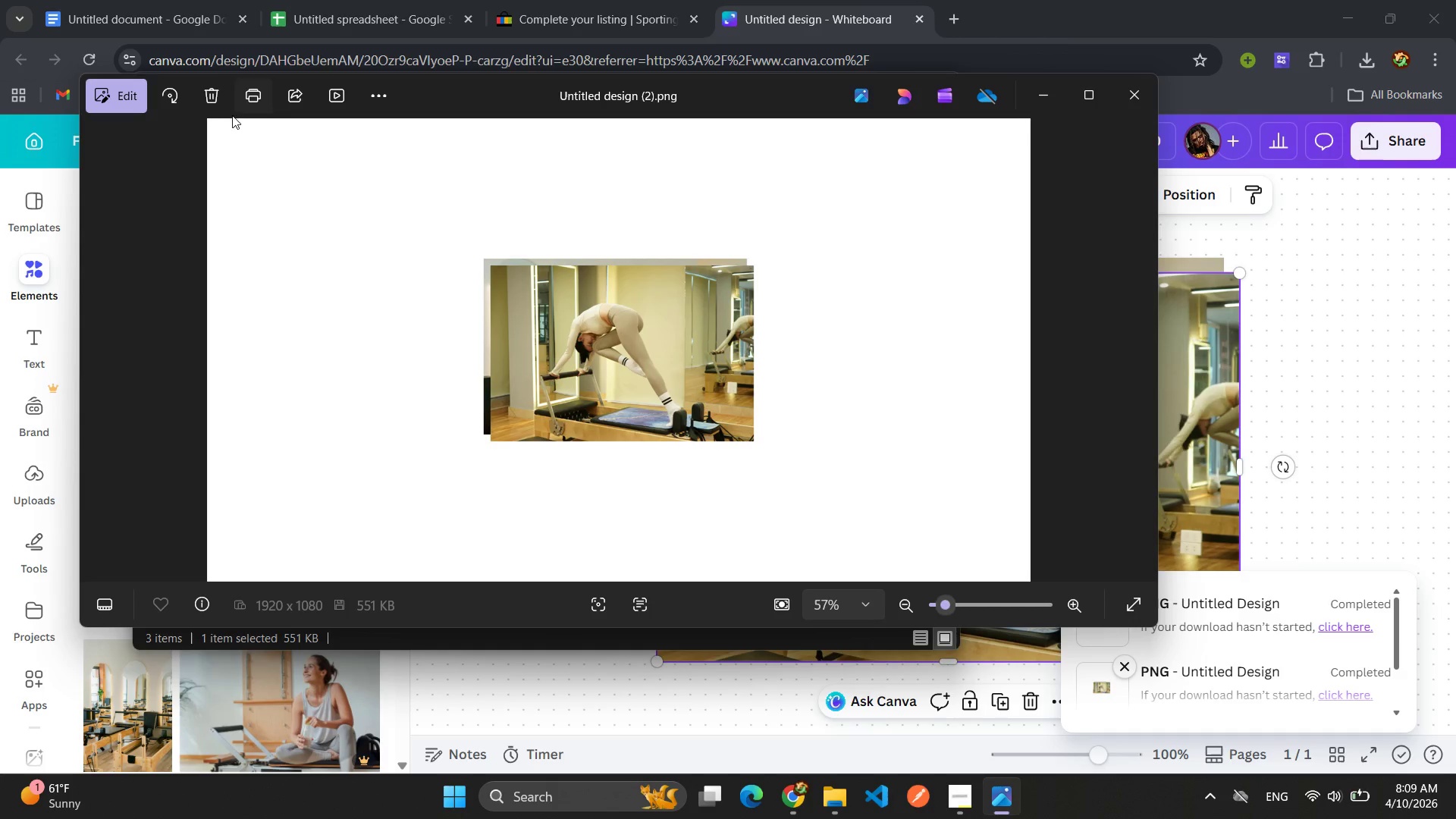 
left_click([118, 98])
 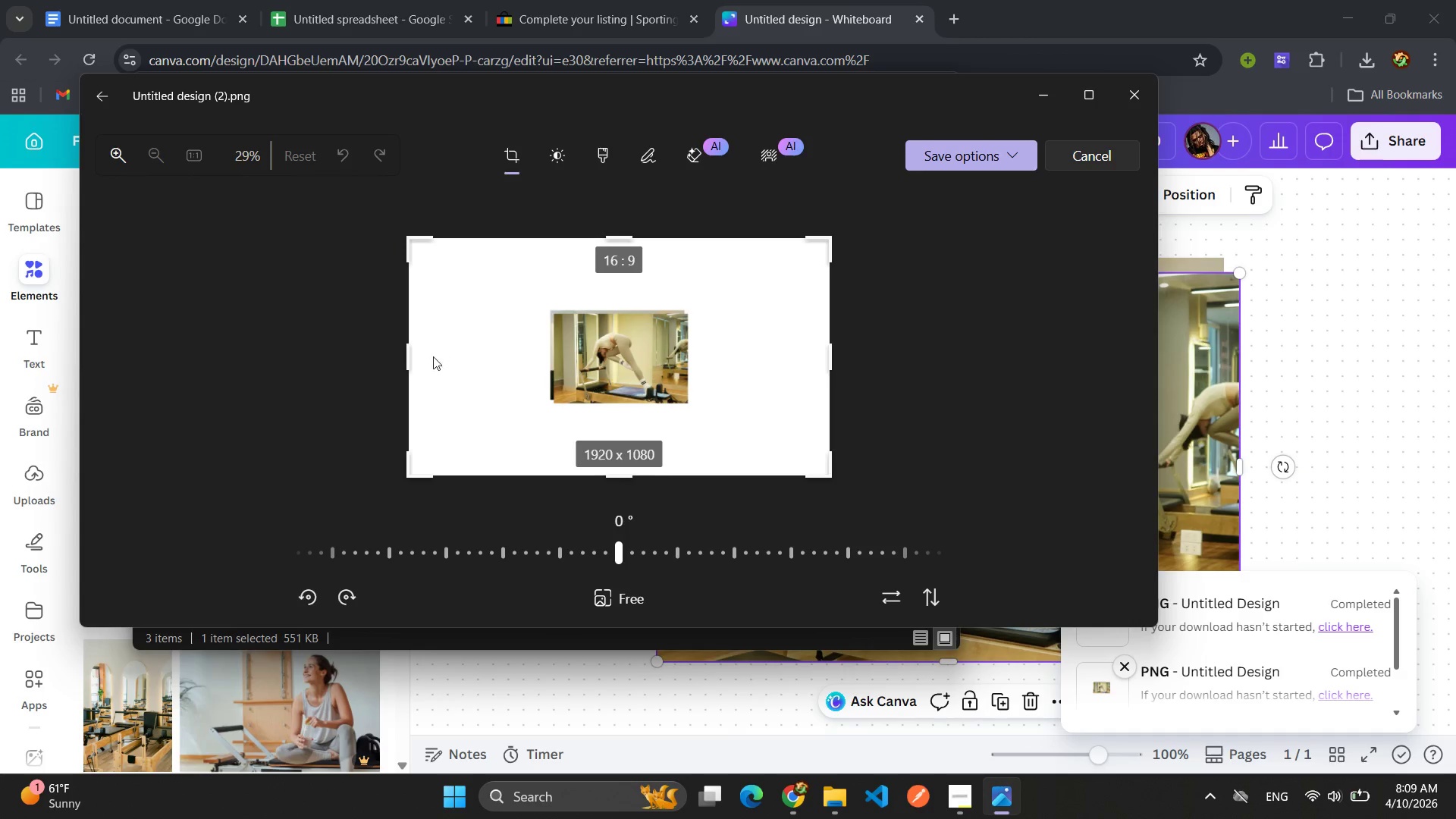 
left_click_drag(start_coordinate=[412, 359], to_coordinate=[554, 357])
 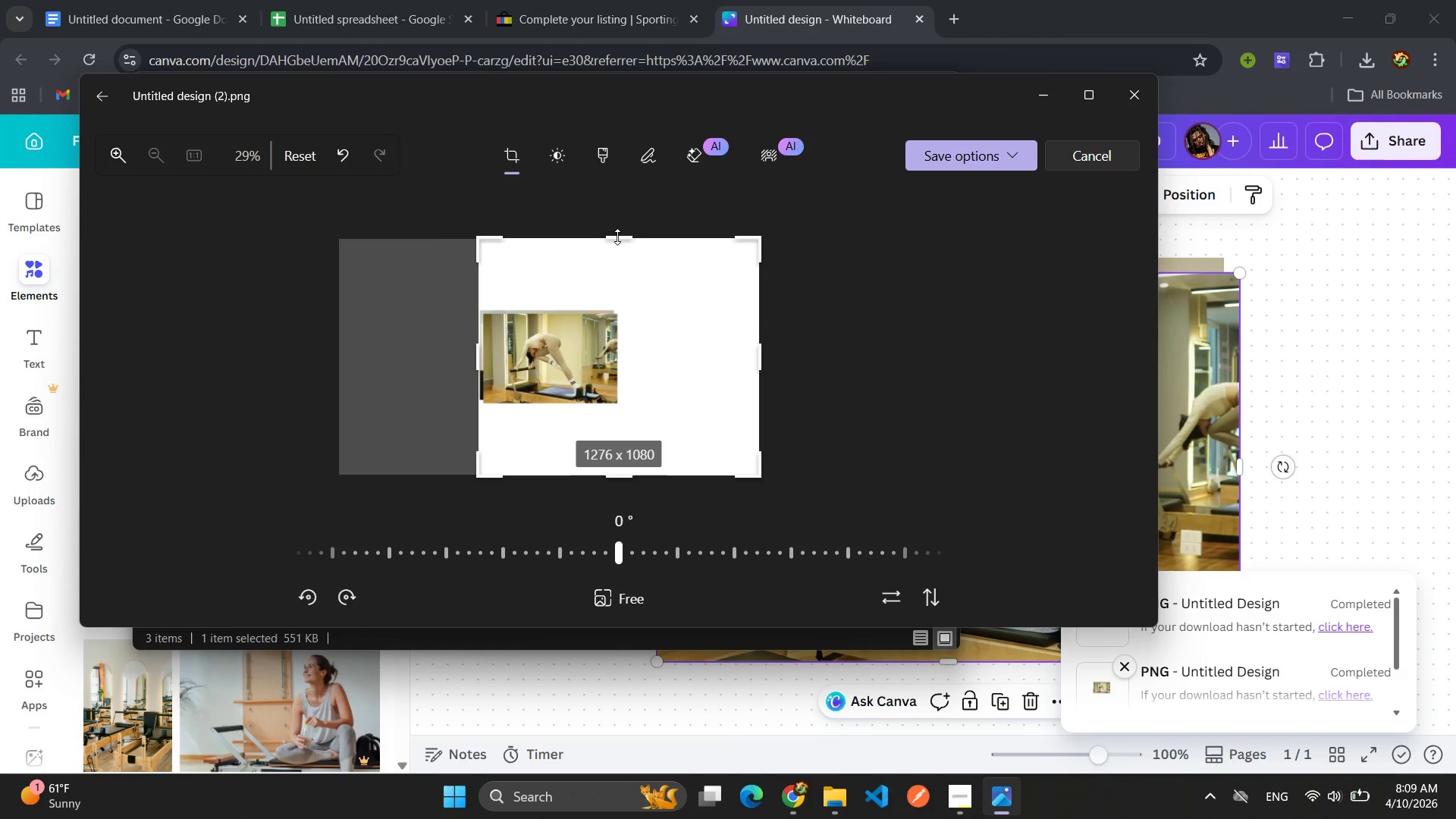 
left_click_drag(start_coordinate=[617, 237], to_coordinate=[617, 308])
 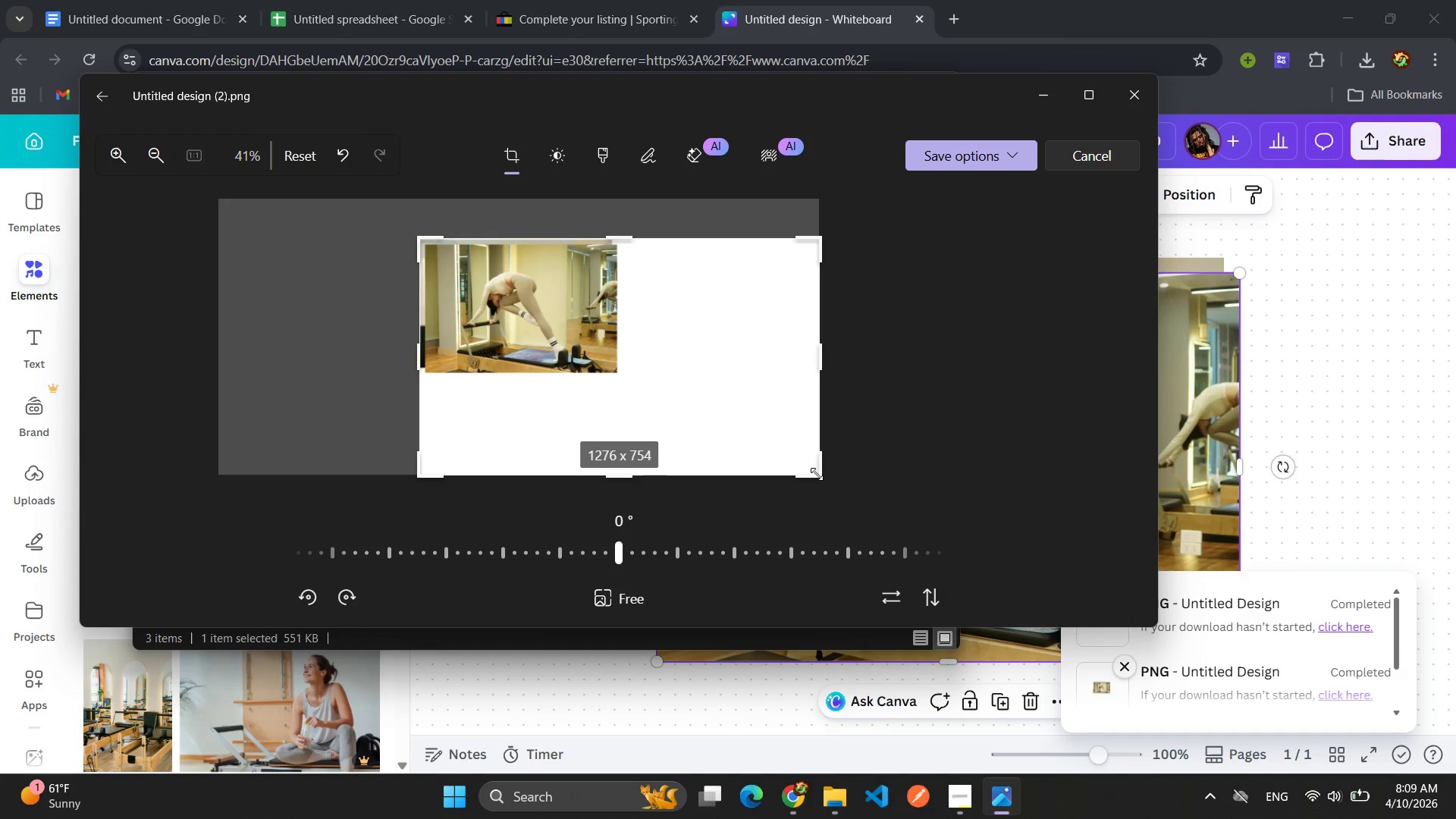 
left_click_drag(start_coordinate=[819, 479], to_coordinate=[615, 377])
 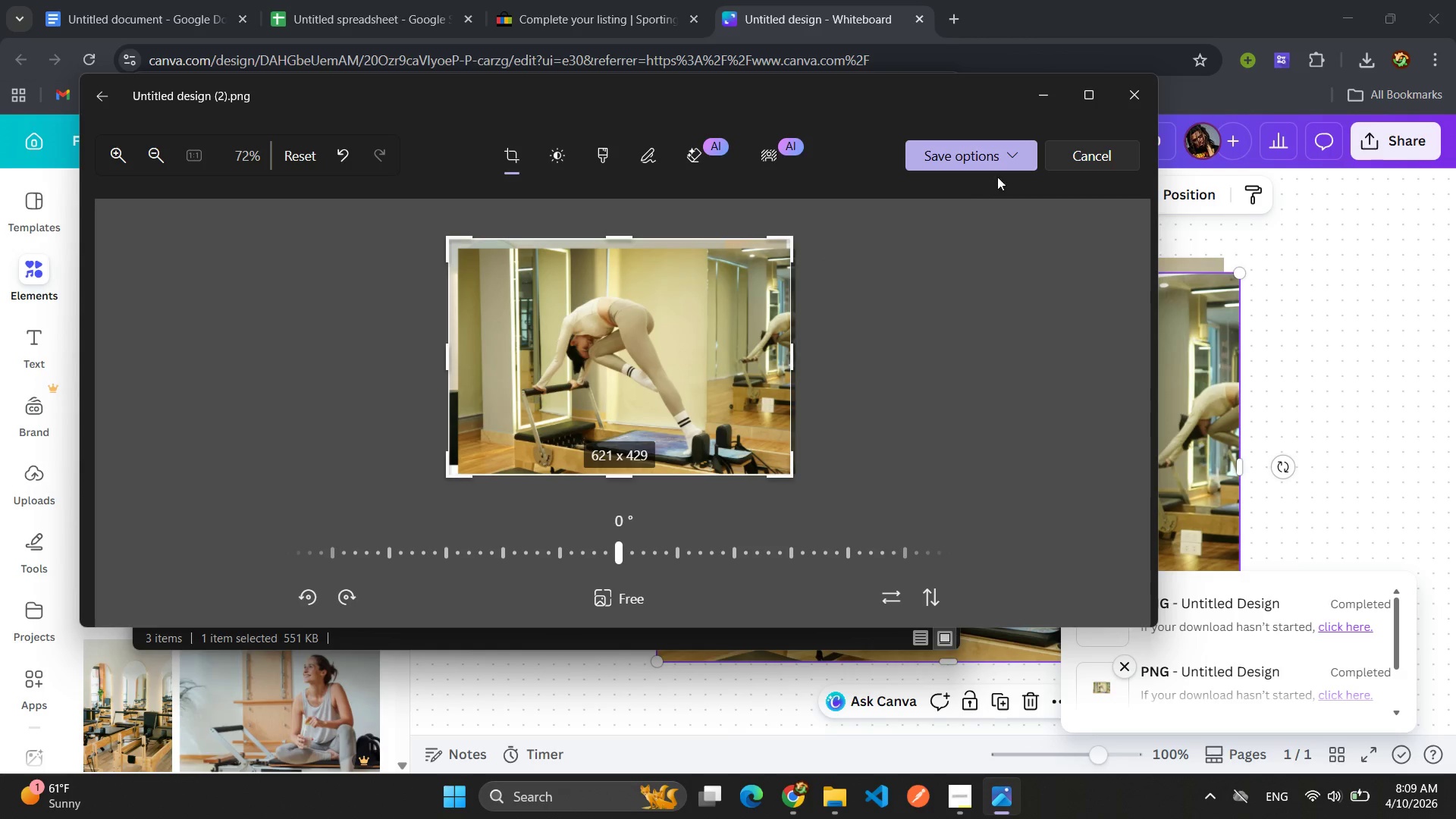 
left_click([990, 155])
 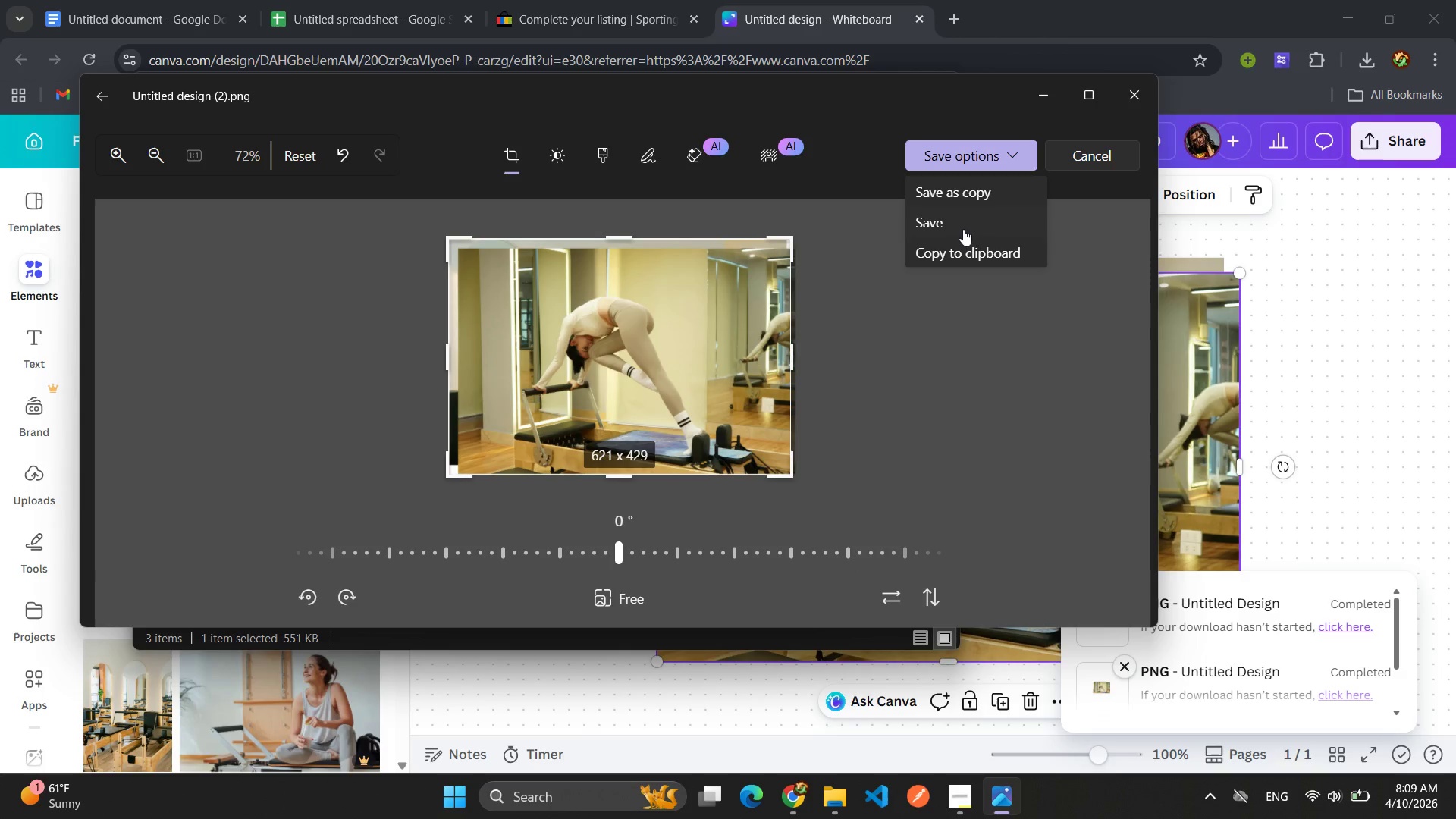 
left_click([959, 226])
 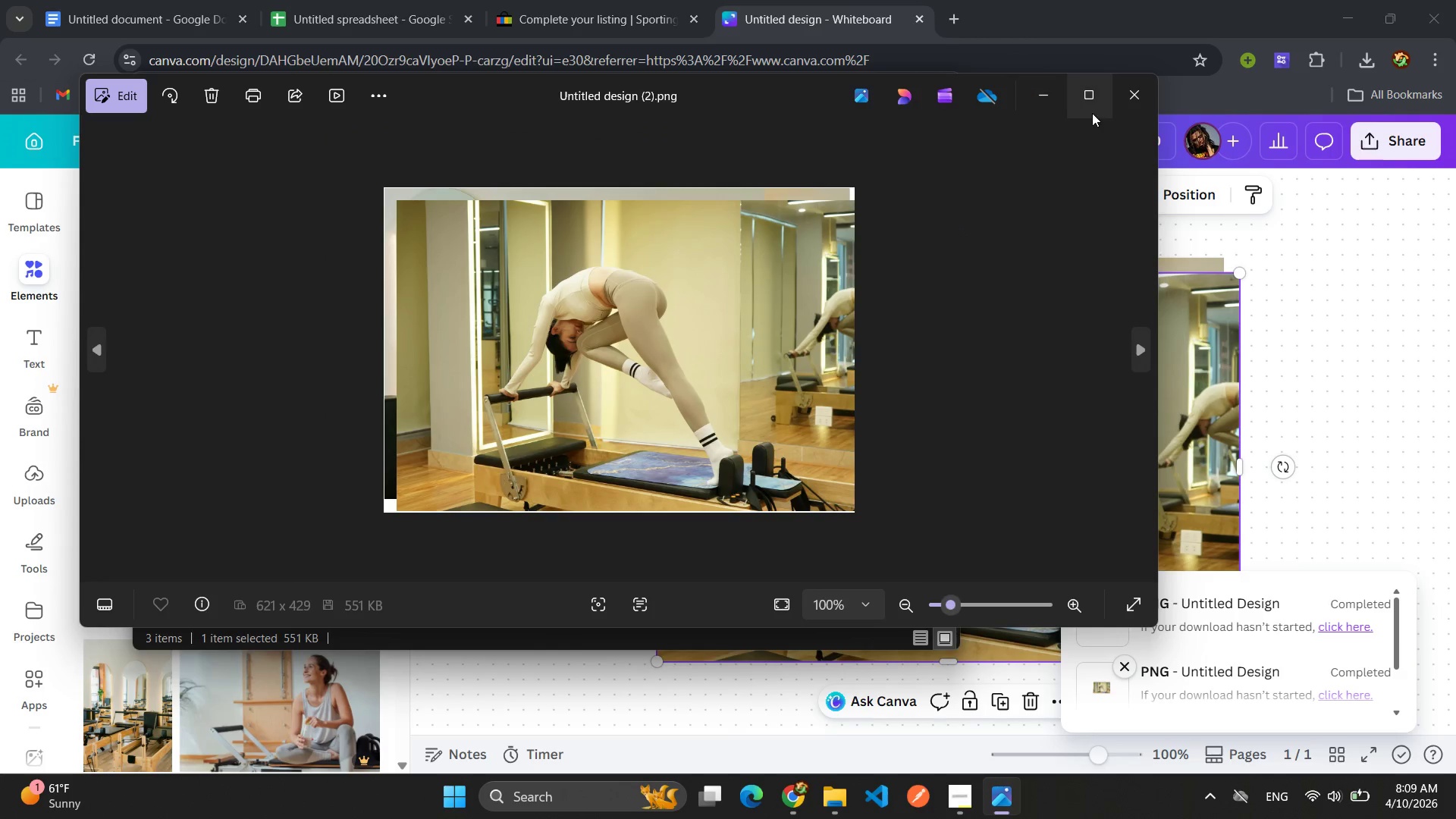 
left_click([1138, 93])
 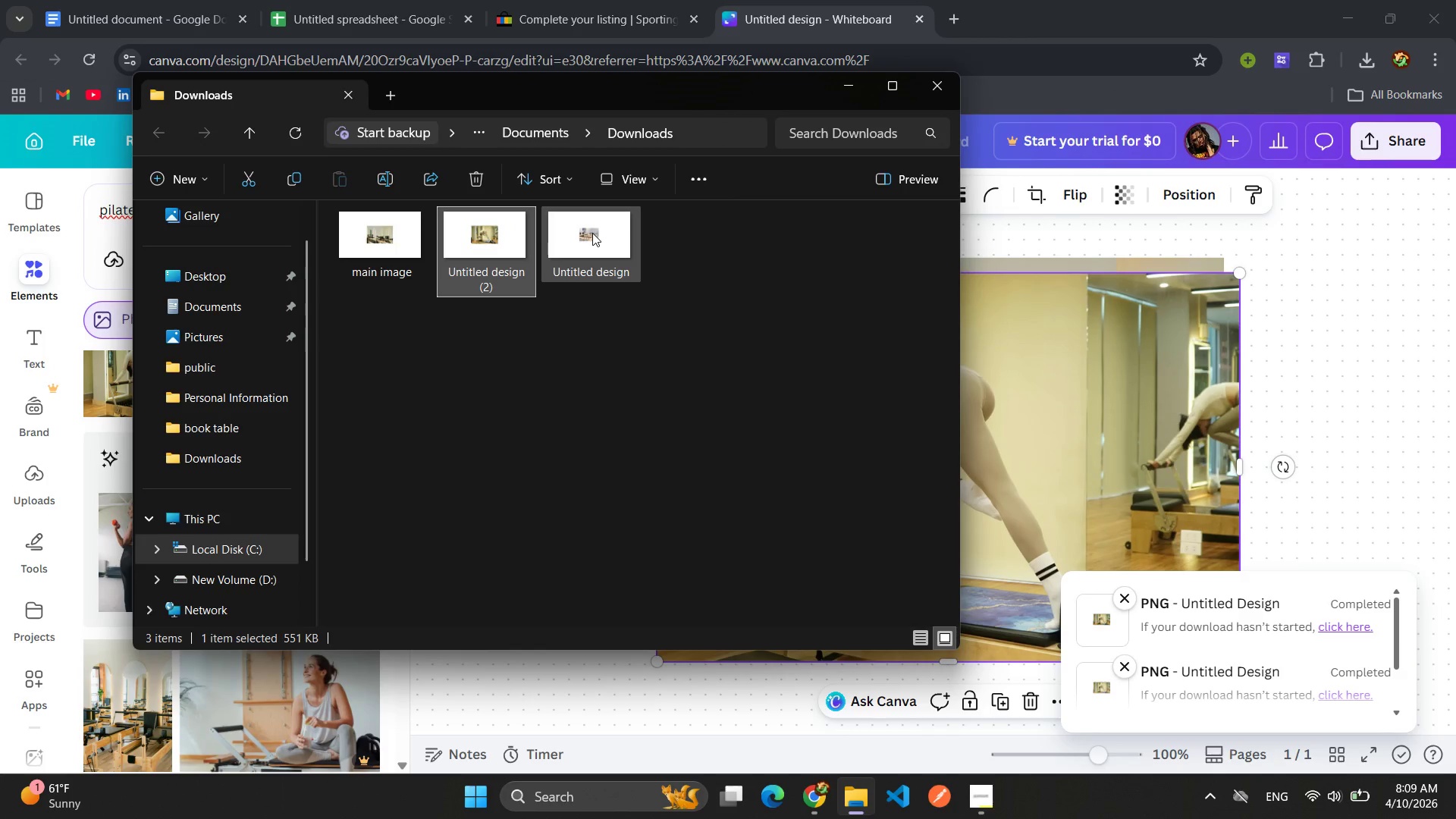 
double_click([592, 233])
 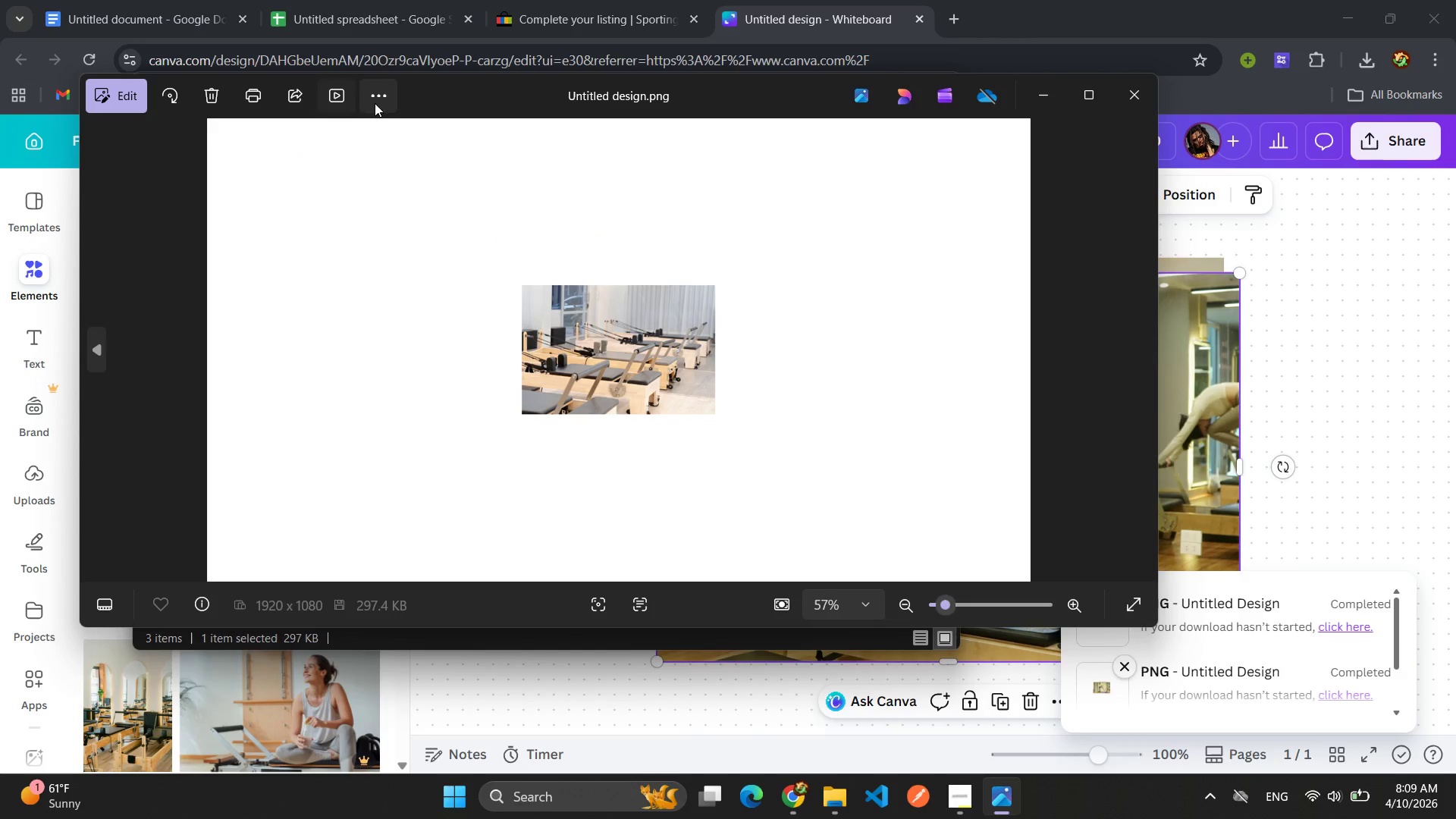 
wait(5.2)
 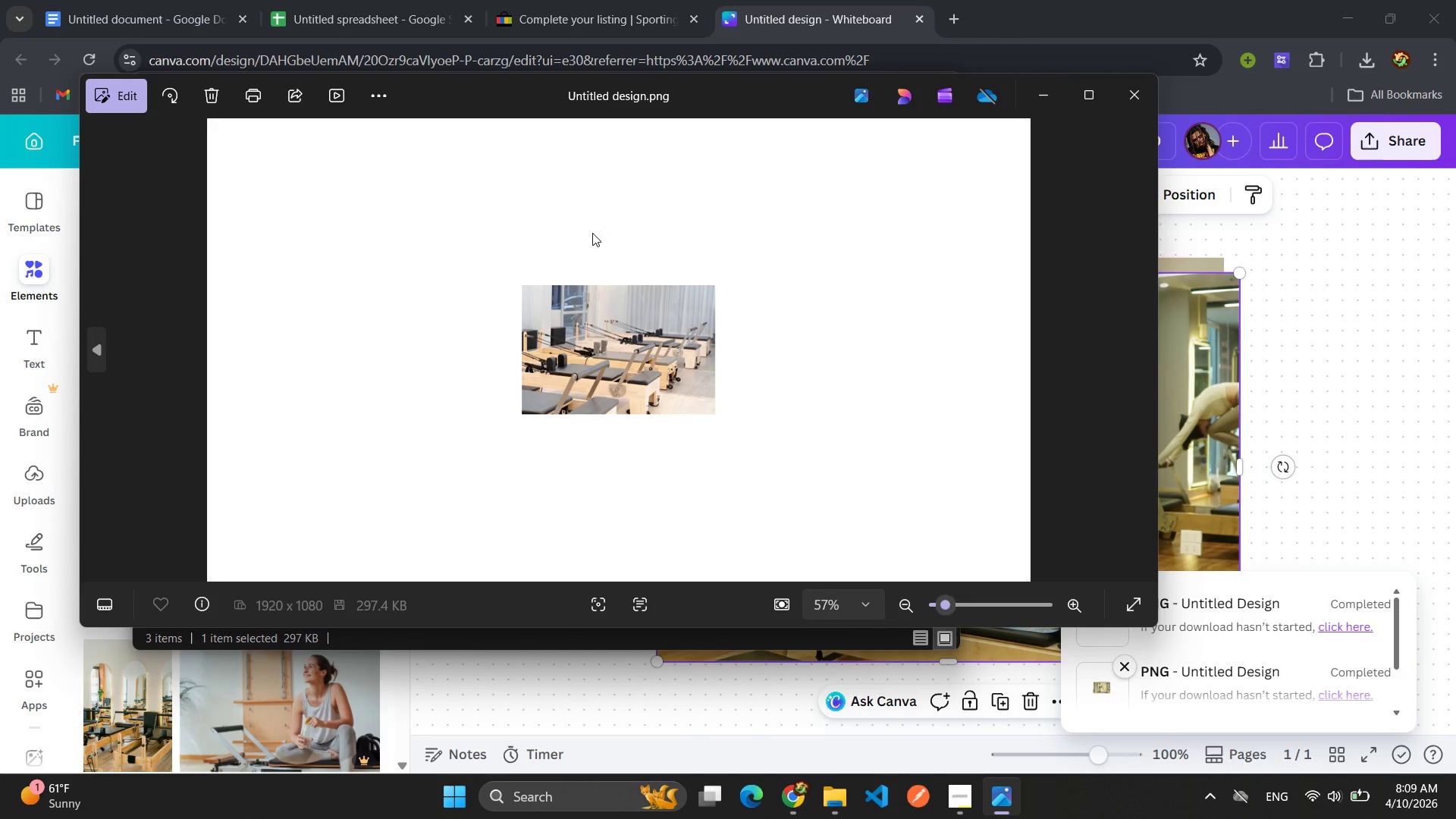 
left_click([126, 93])
 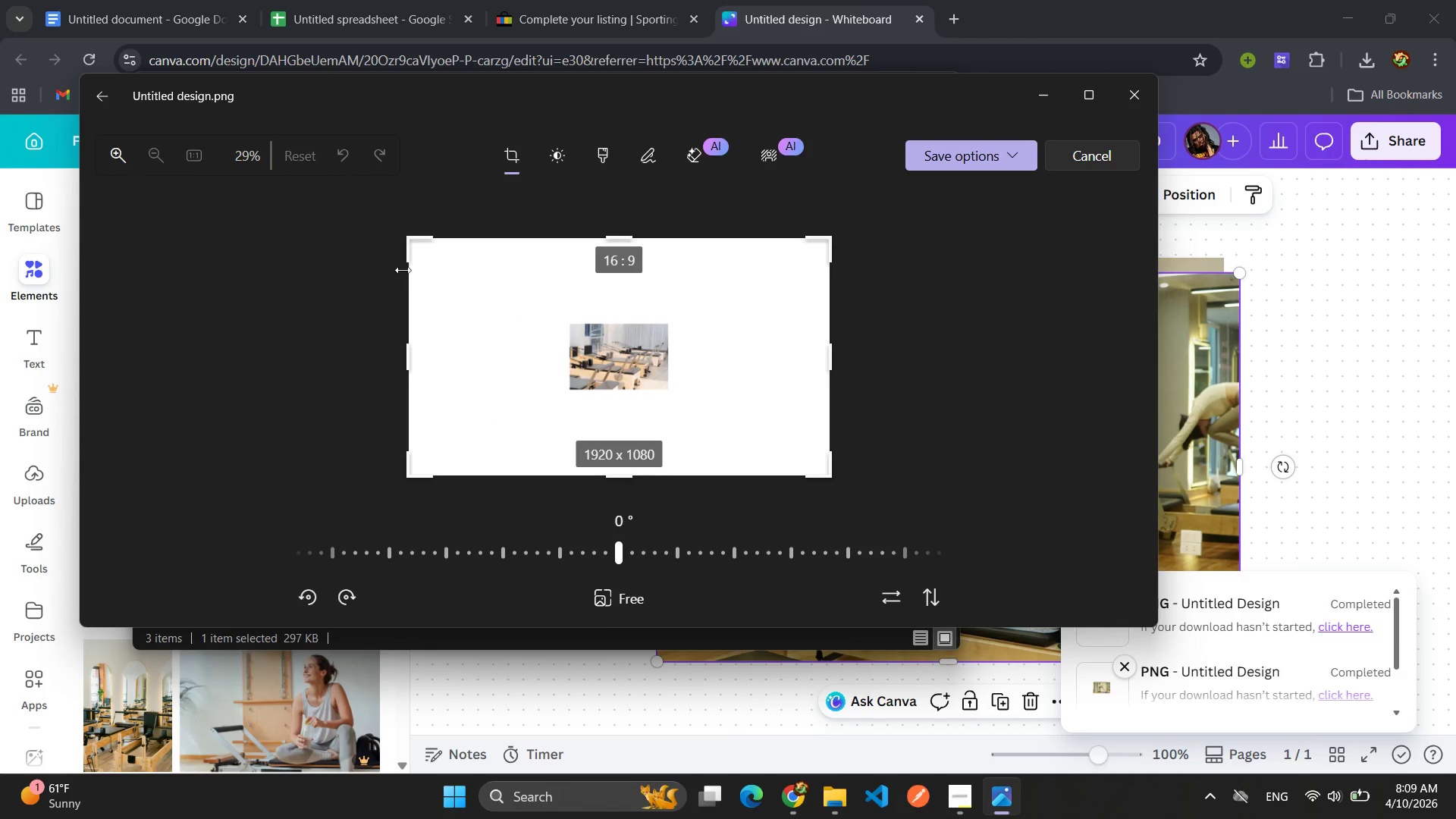 
left_click_drag(start_coordinate=[409, 239], to_coordinate=[571, 322])
 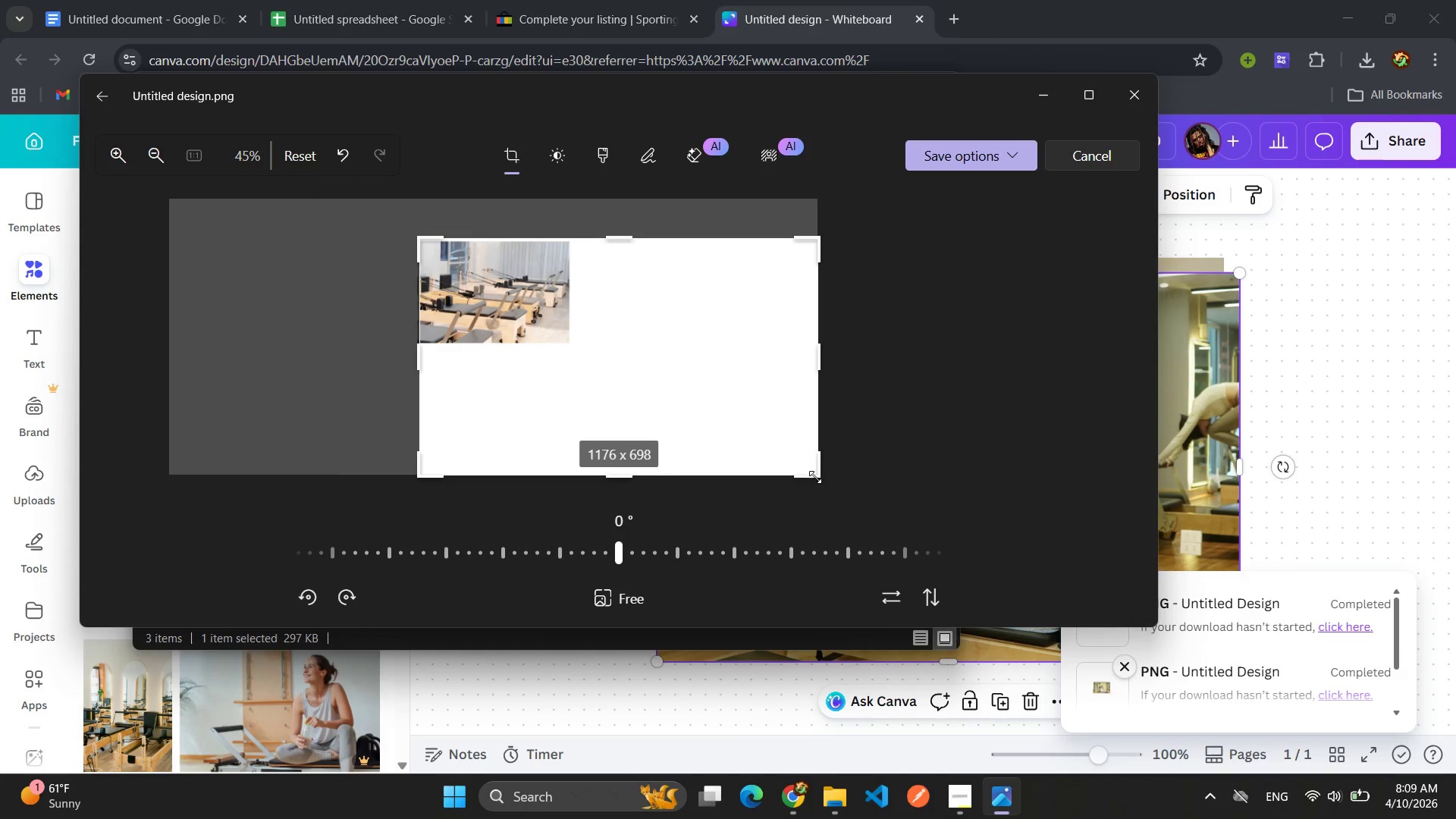 
left_click_drag(start_coordinate=[819, 476], to_coordinate=[571, 346])
 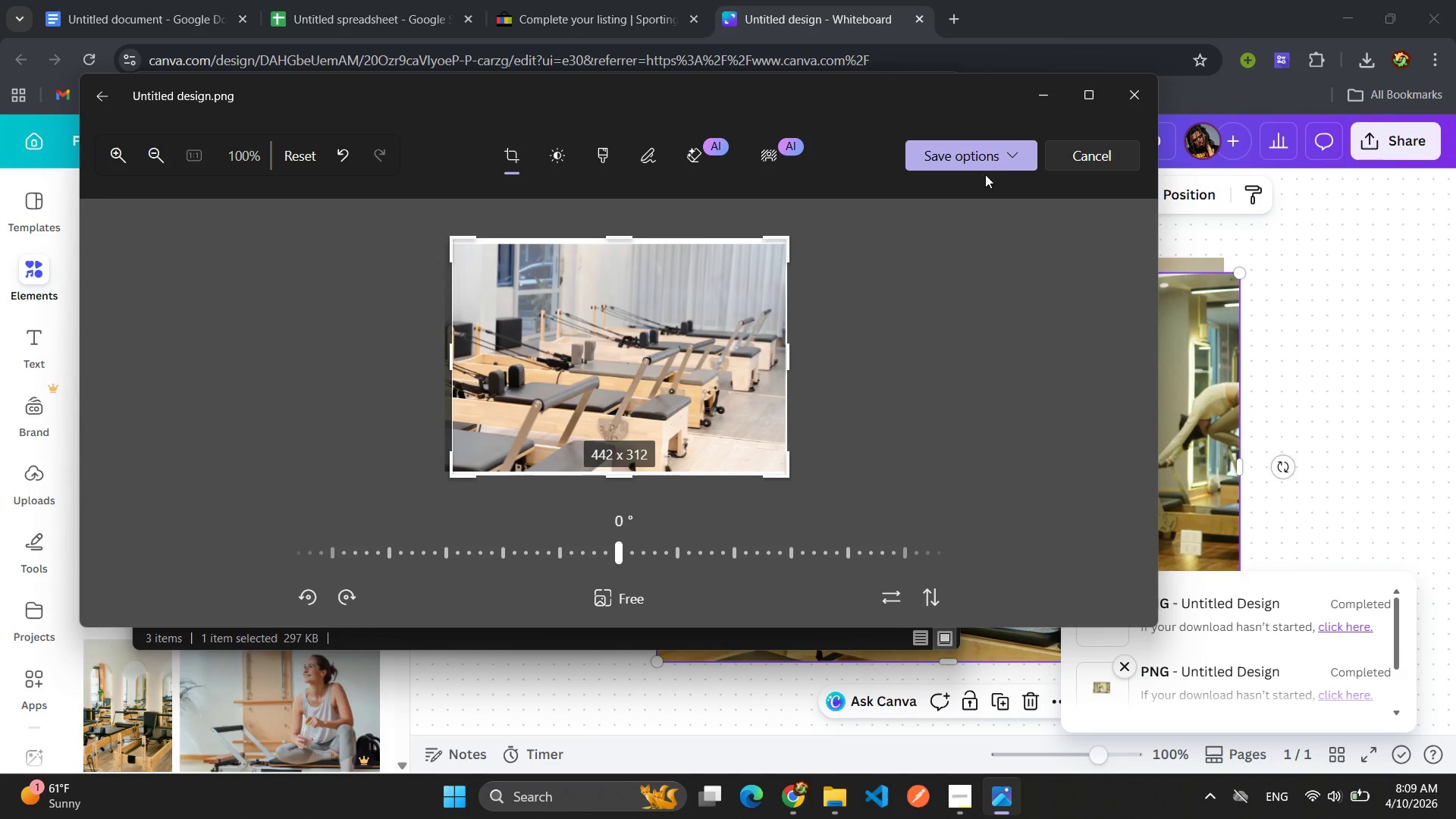 
left_click([1017, 156])
 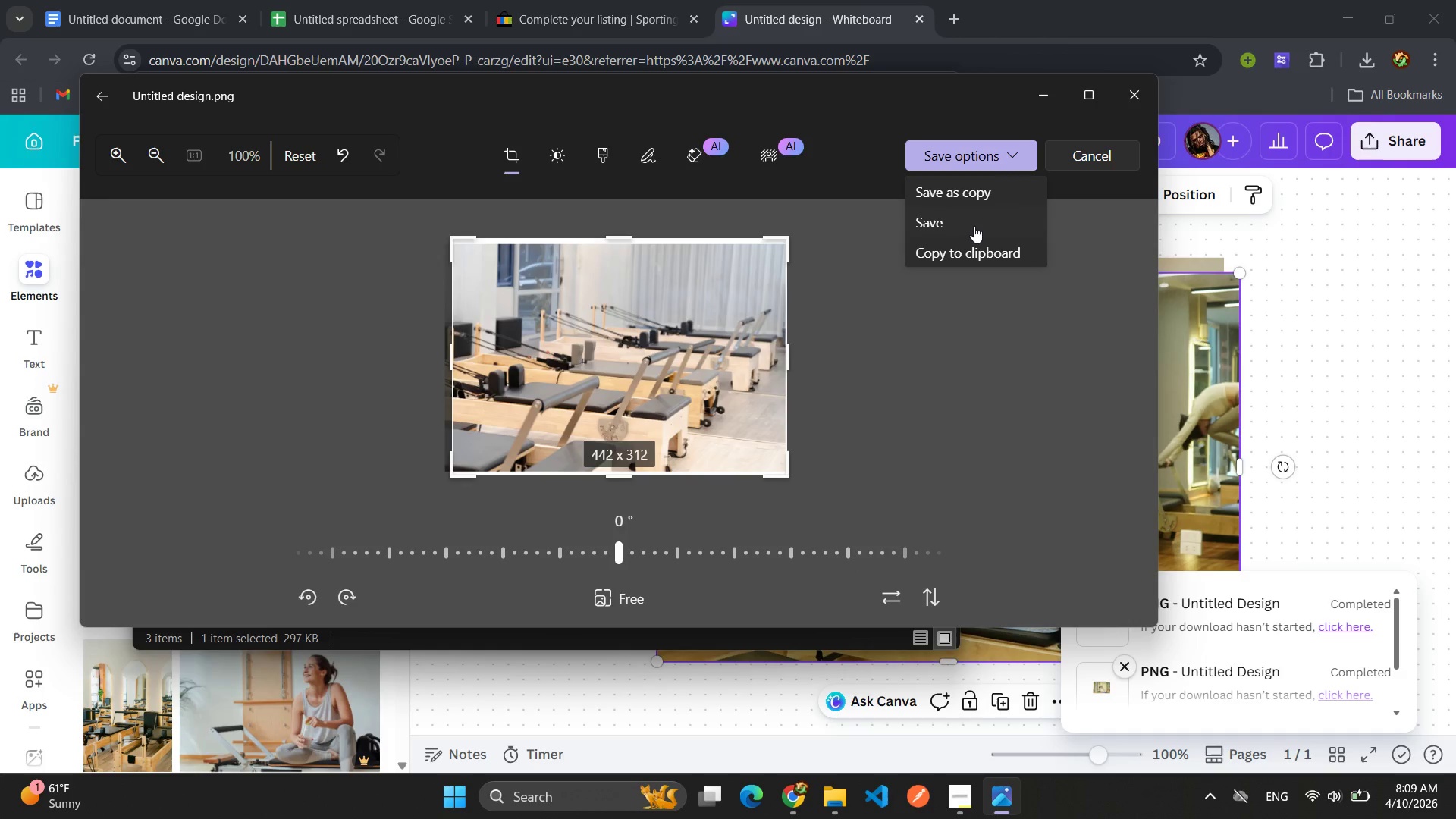 
left_click([972, 228])
 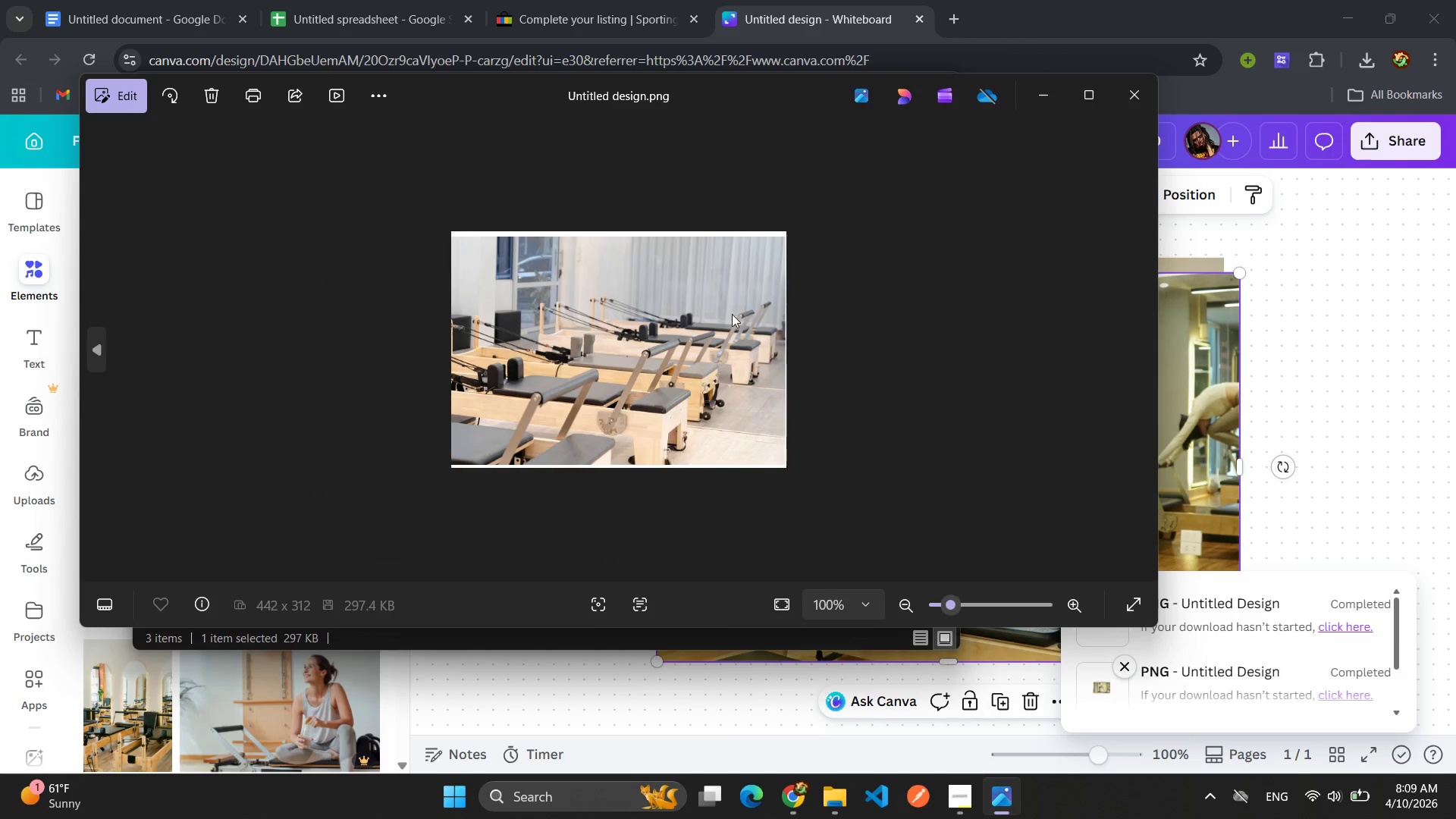 
left_click([1142, 99])
 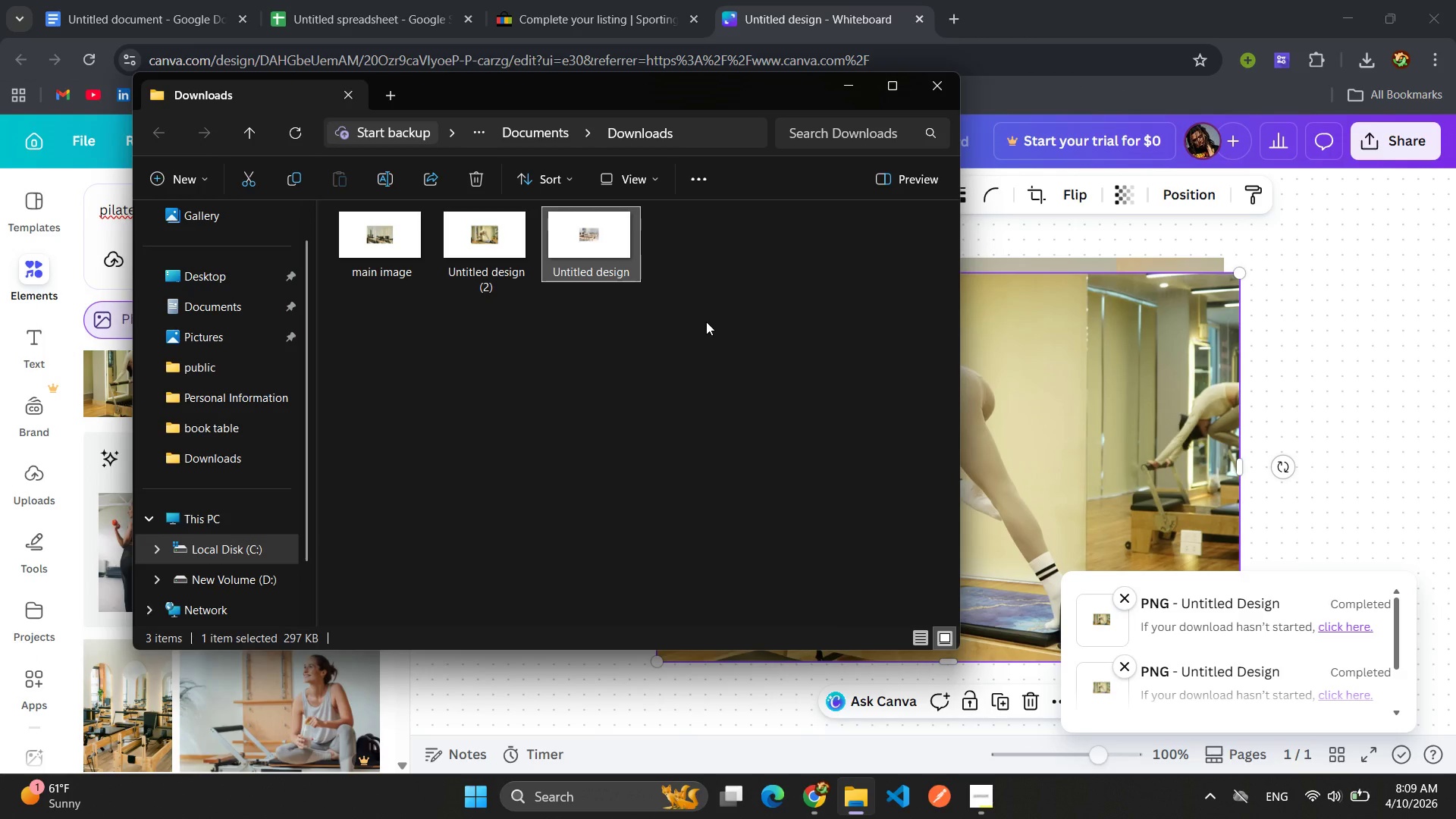 
hold_key(key=ControlLeft, duration=1.08)
double_click([508, 246])
 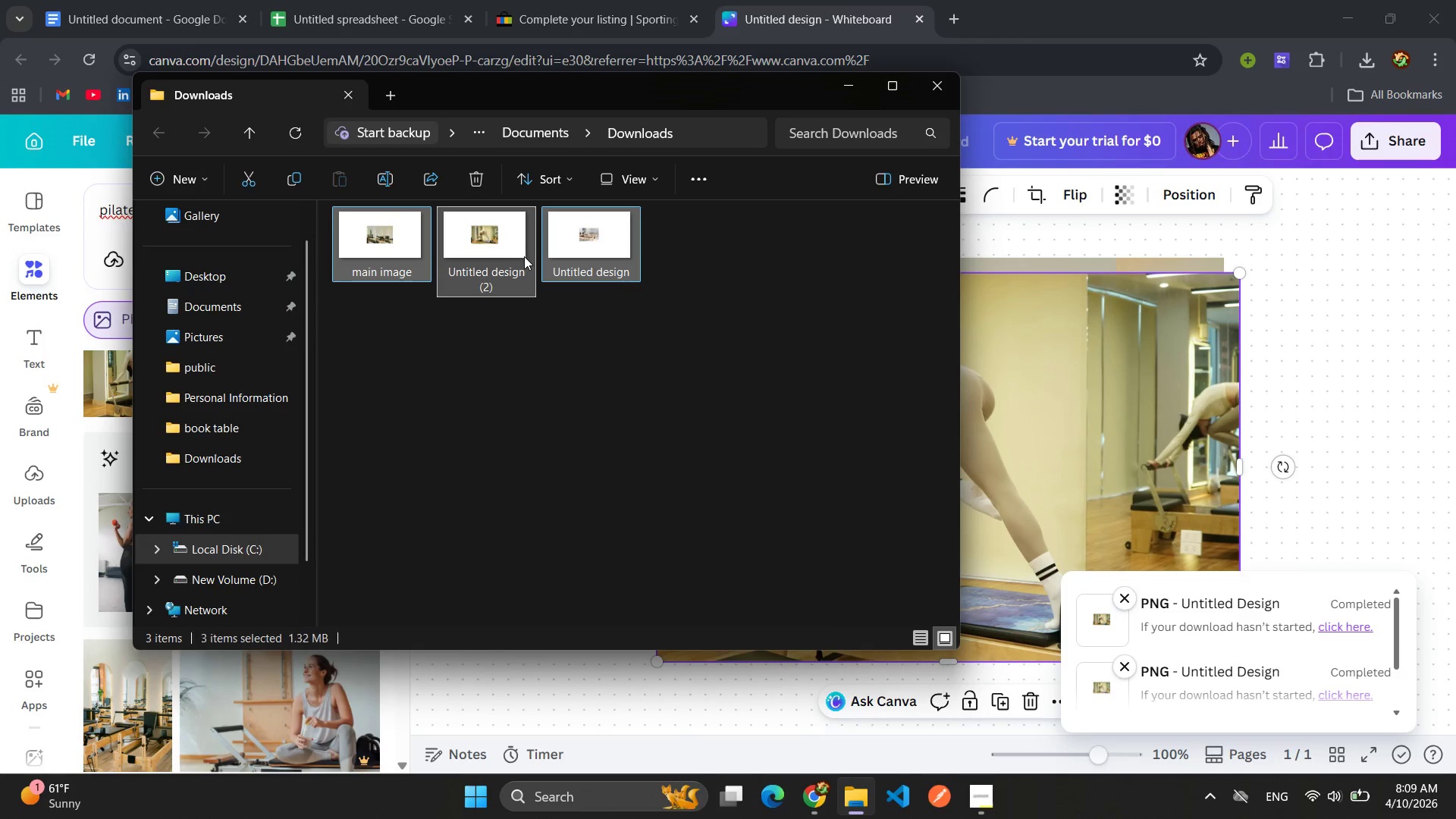 
key(Control+C)
 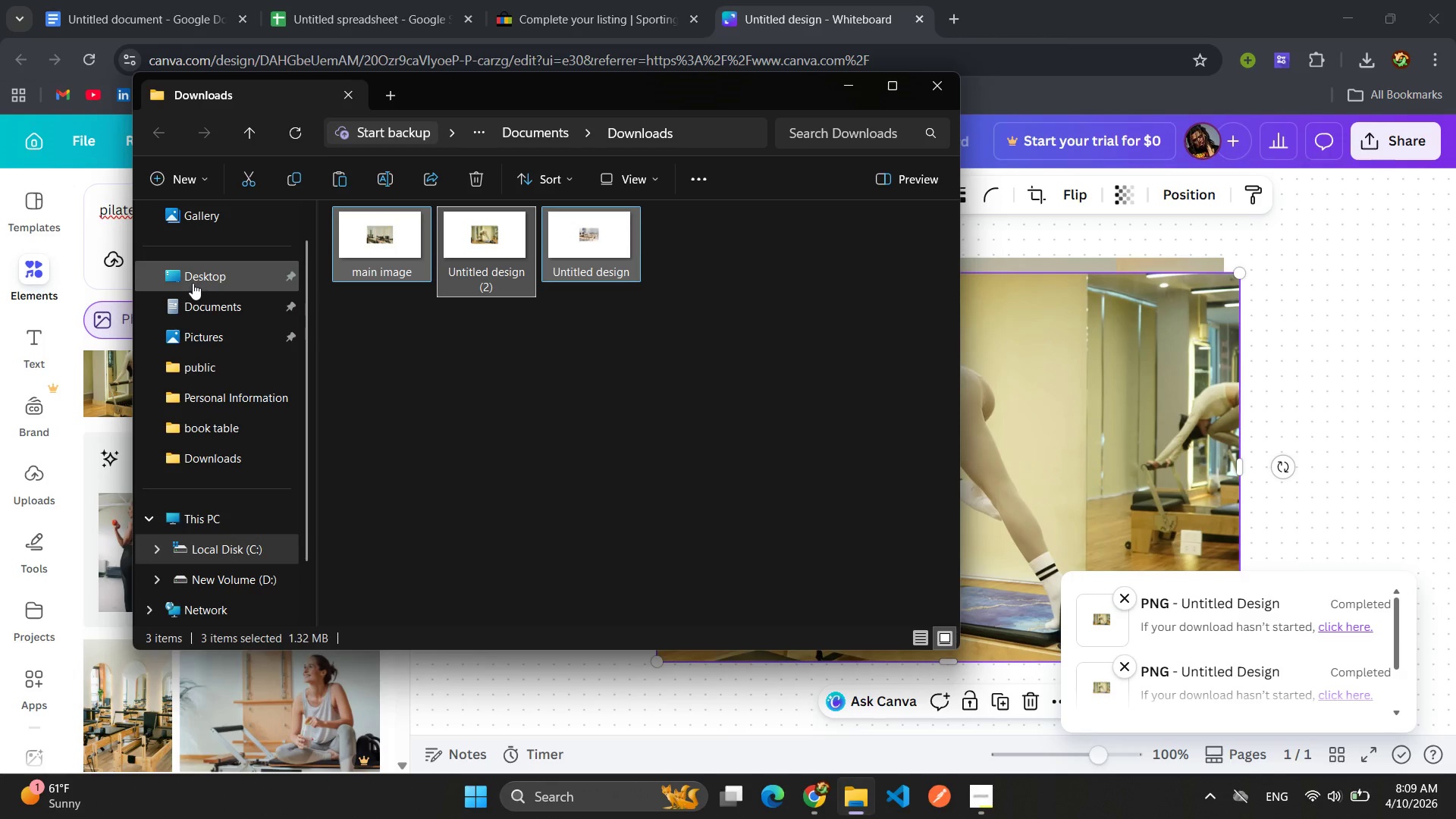 
left_click([193, 283])
 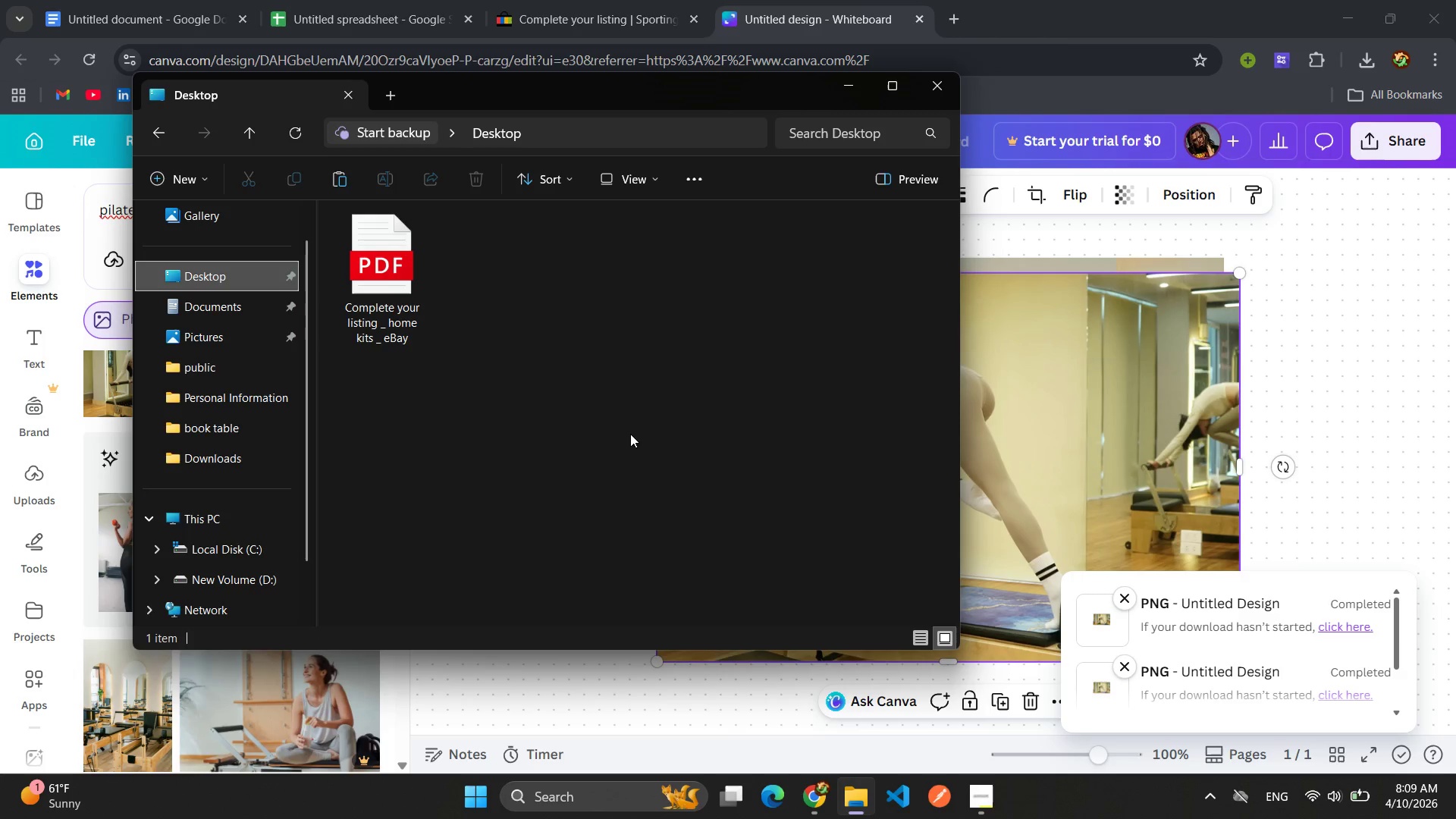 
key(Control+V)
 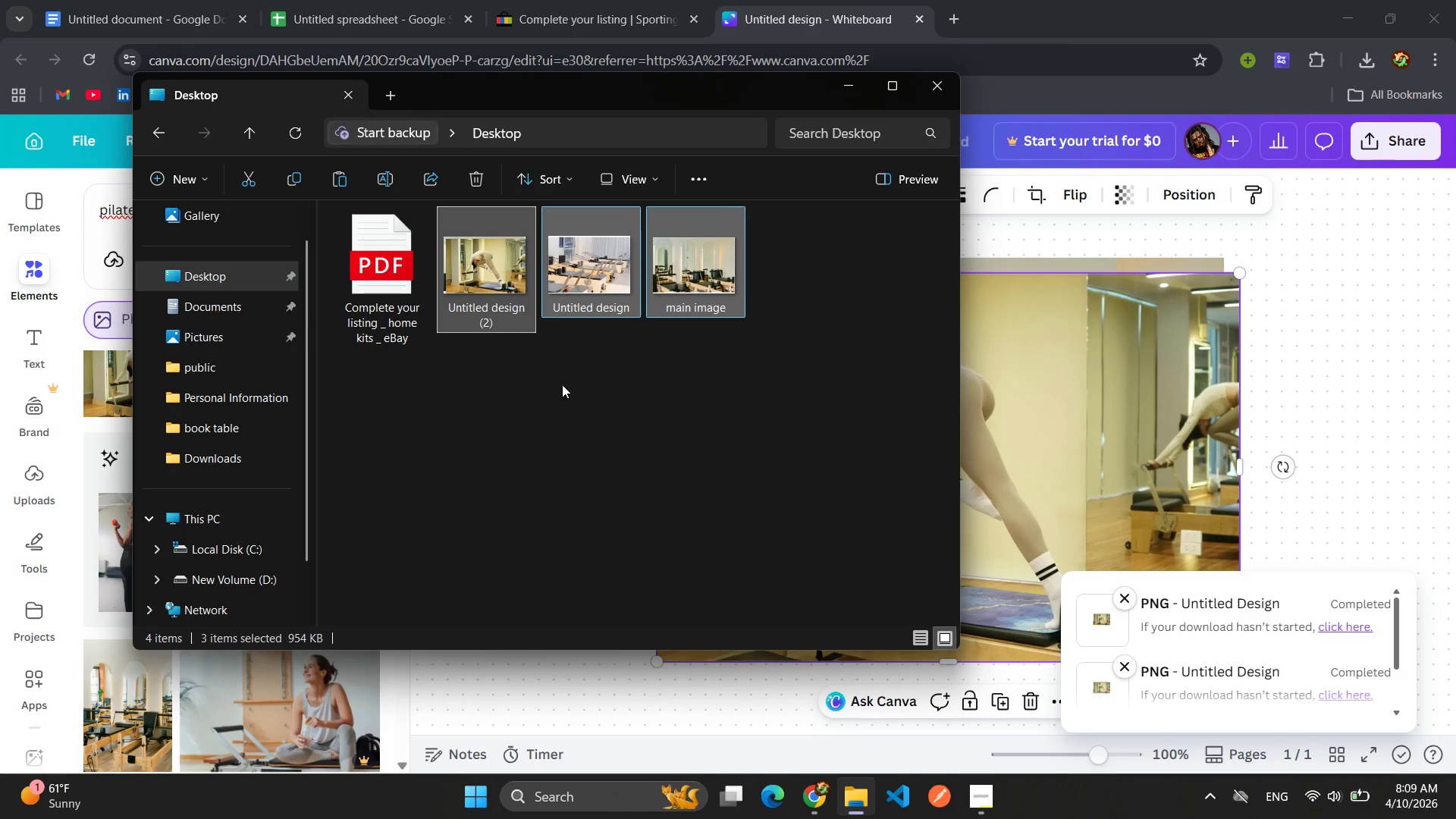 
left_click([375, 275])
 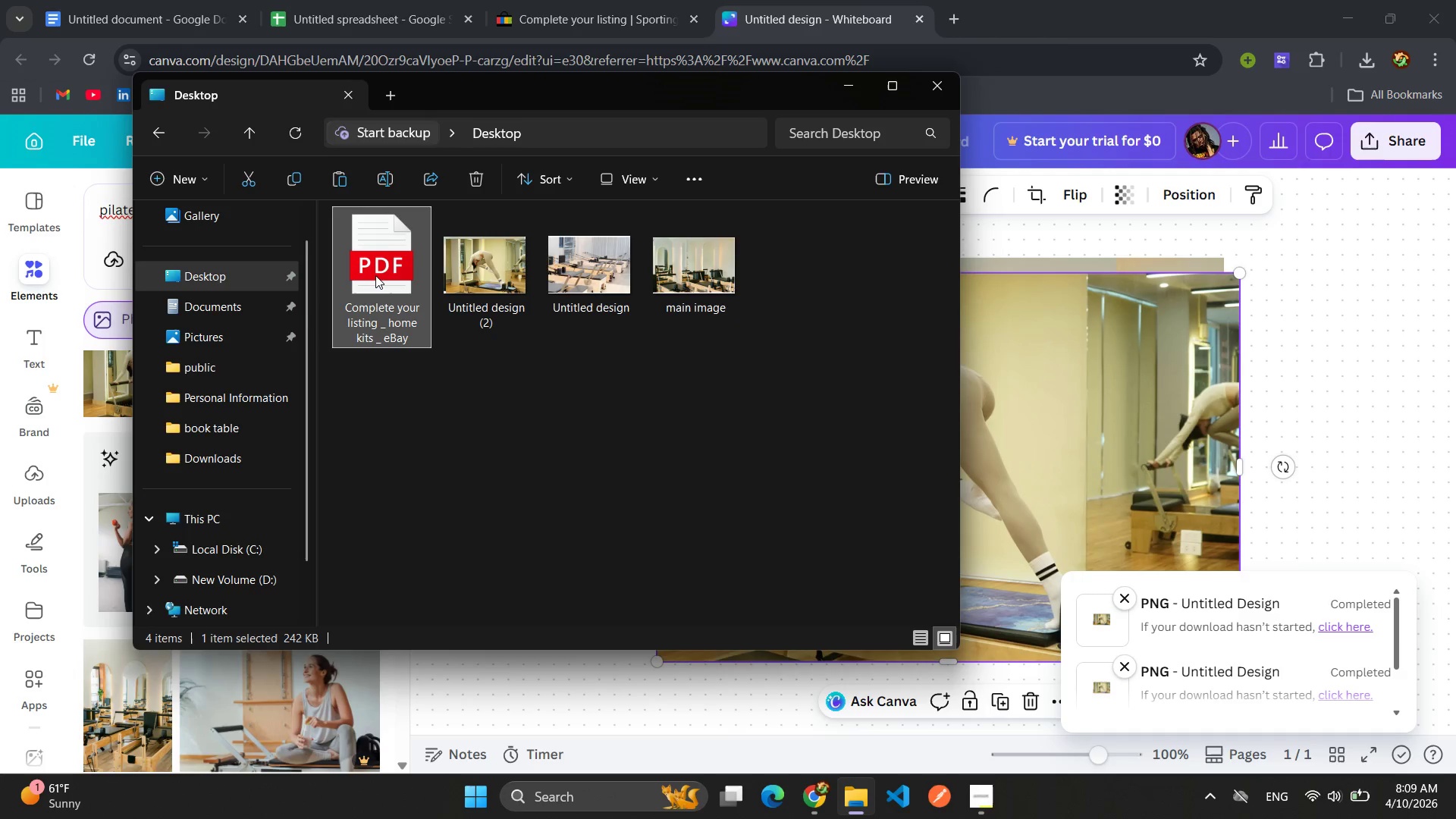 
key(Delete)
 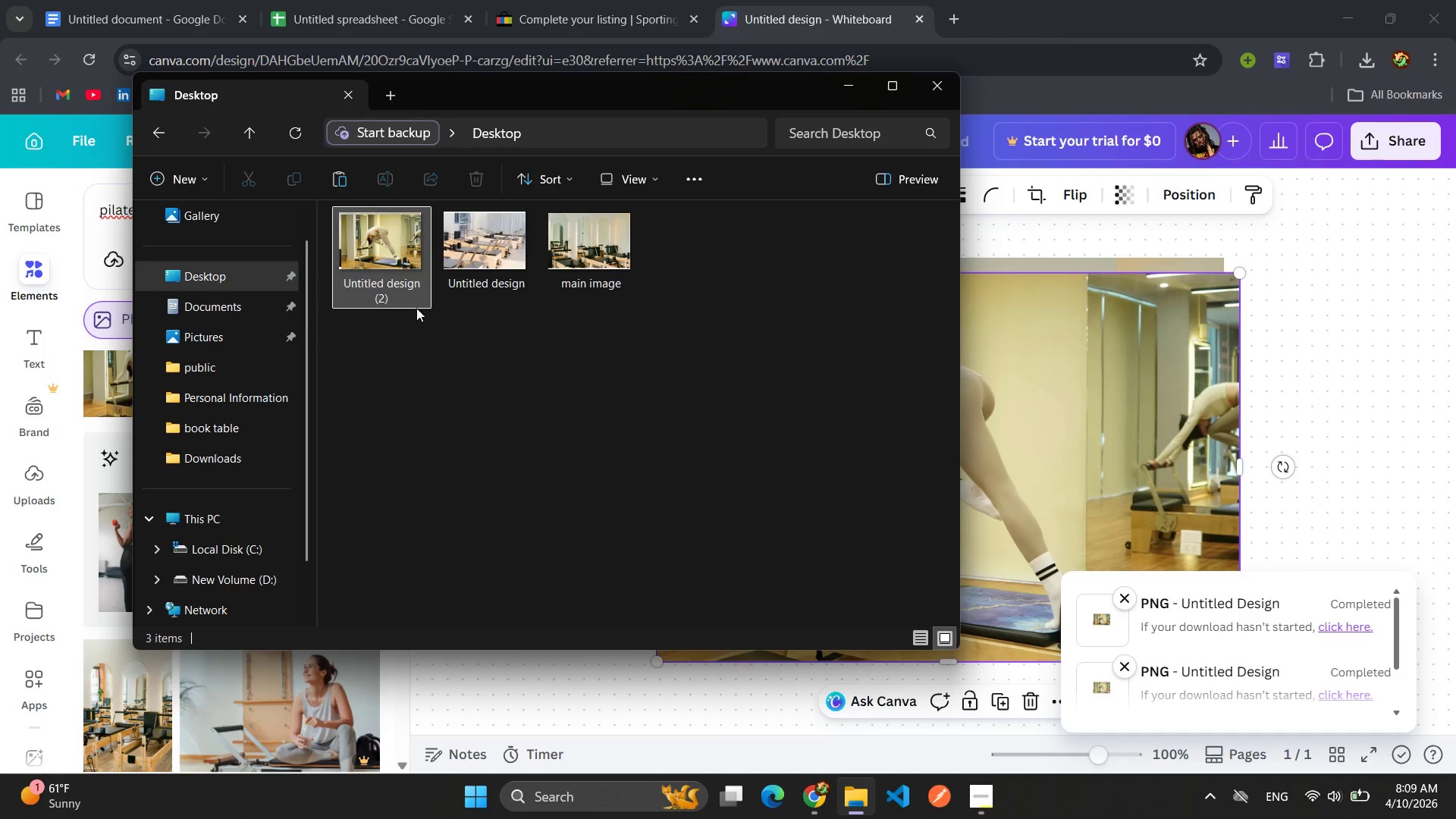 
left_click([588, 431])
 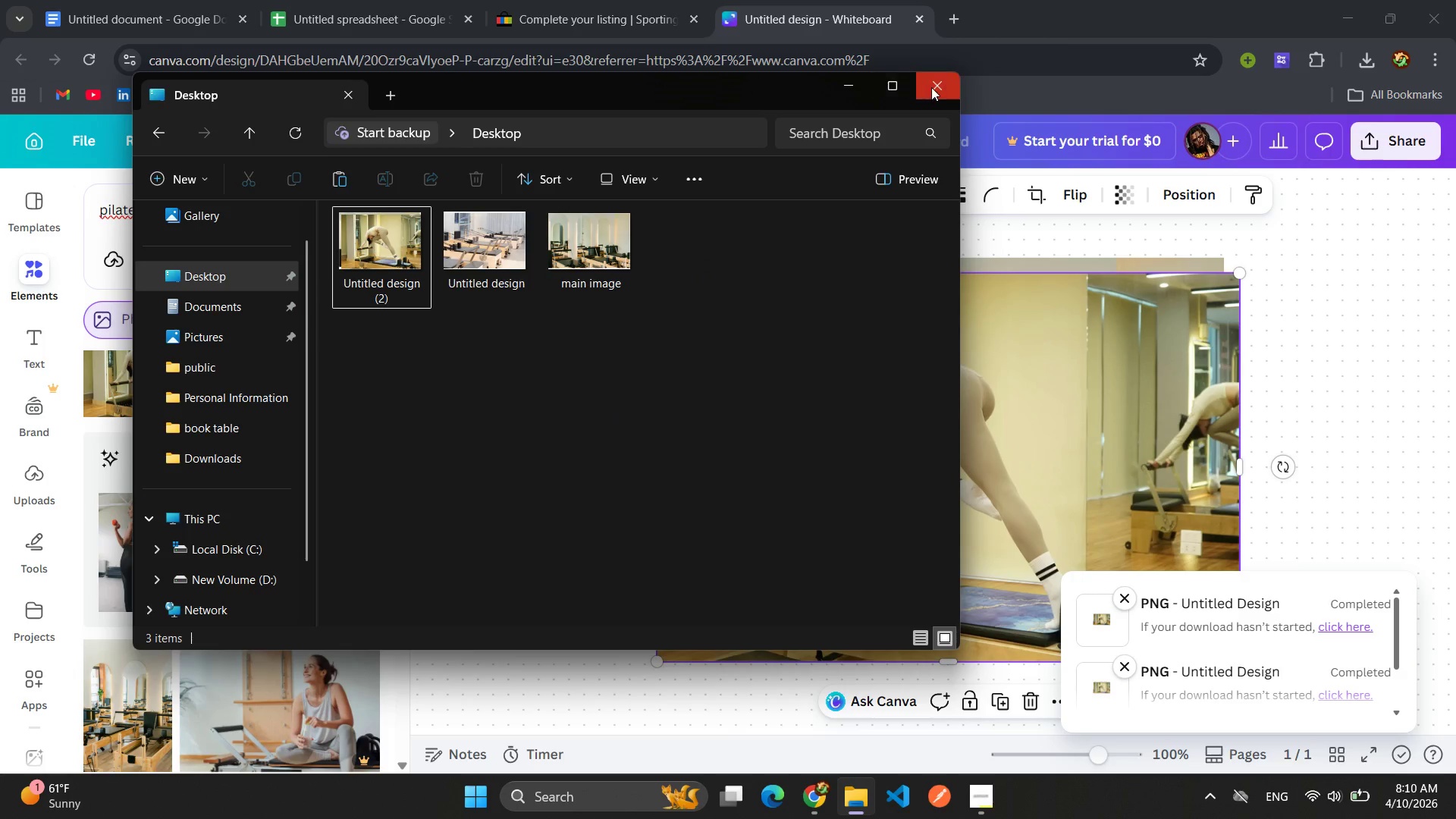 
left_click([936, 87])
 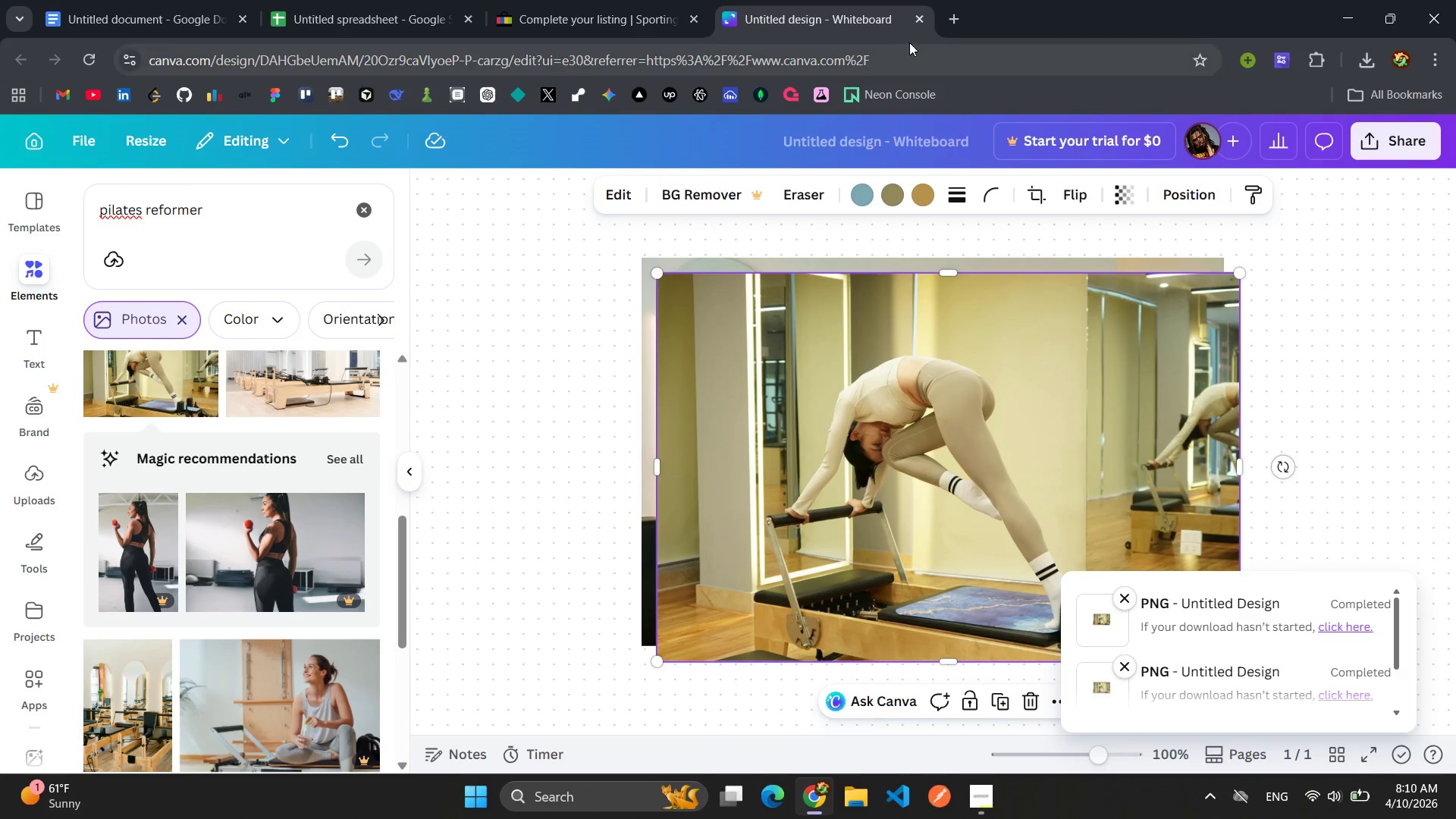 
left_click([918, 16])
 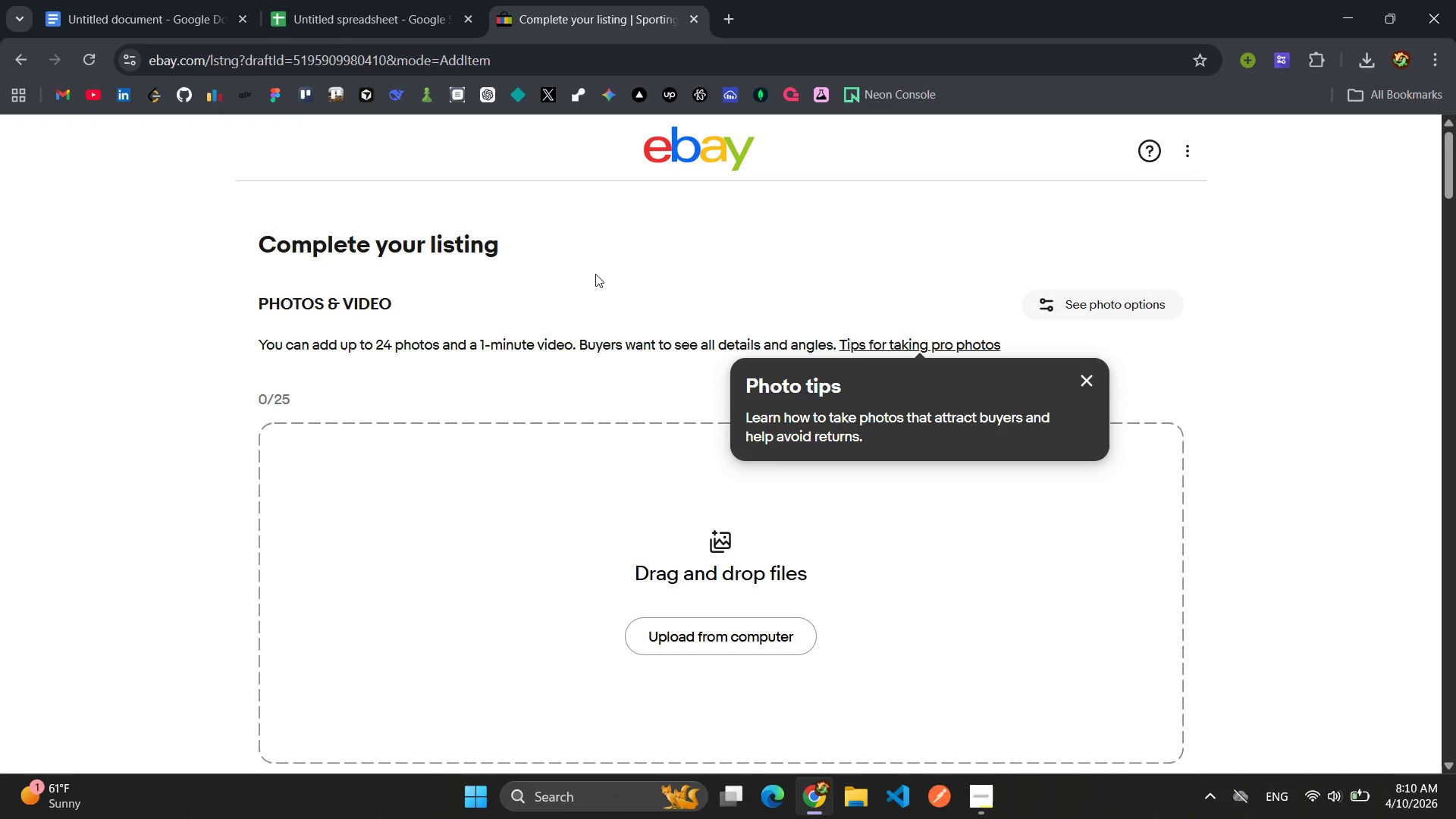 
scroll: coordinate [595, 335], scroll_direction: down, amount: 1.0
 